 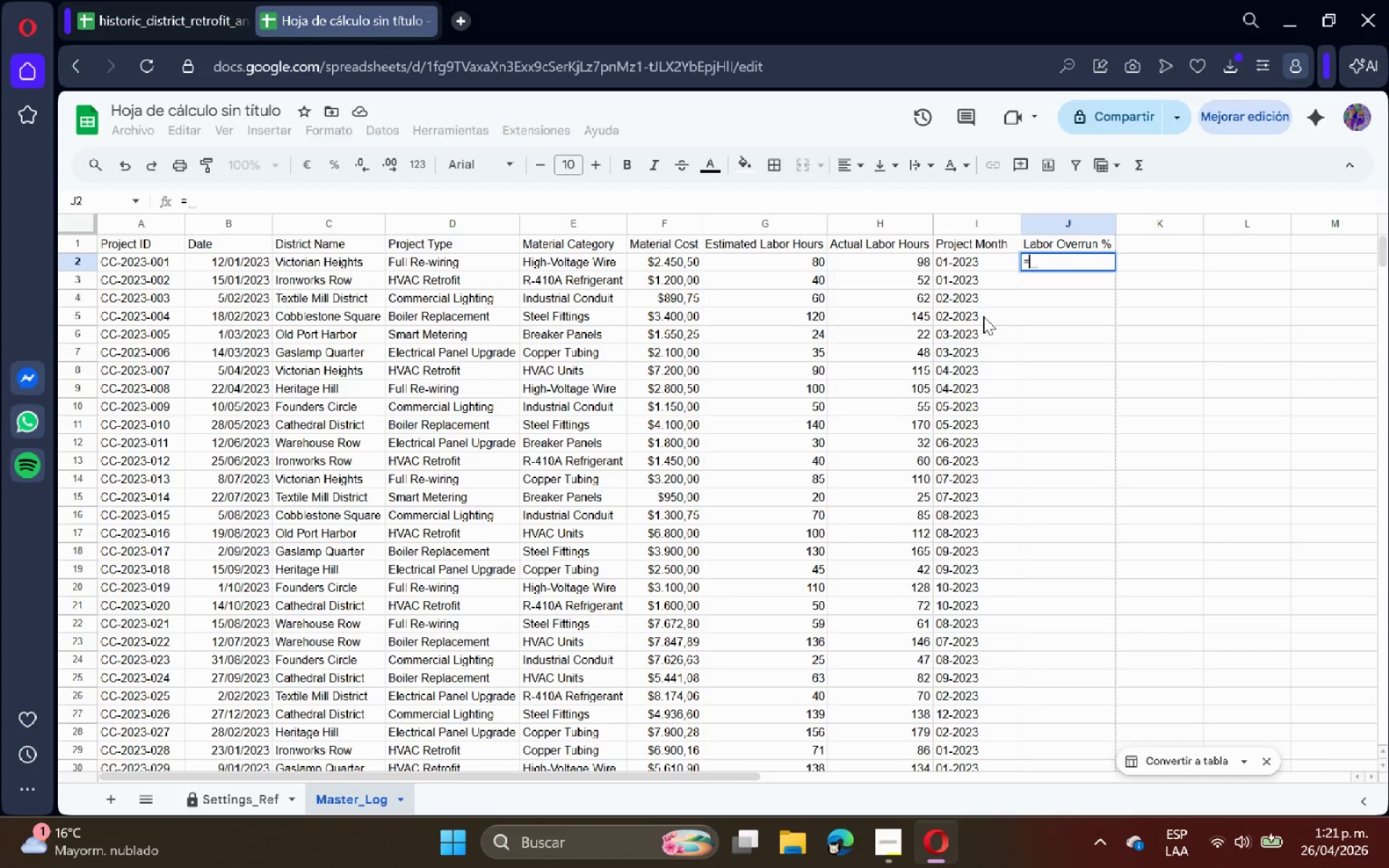 
hold_key(key=ShiftRight, duration=0.41)
 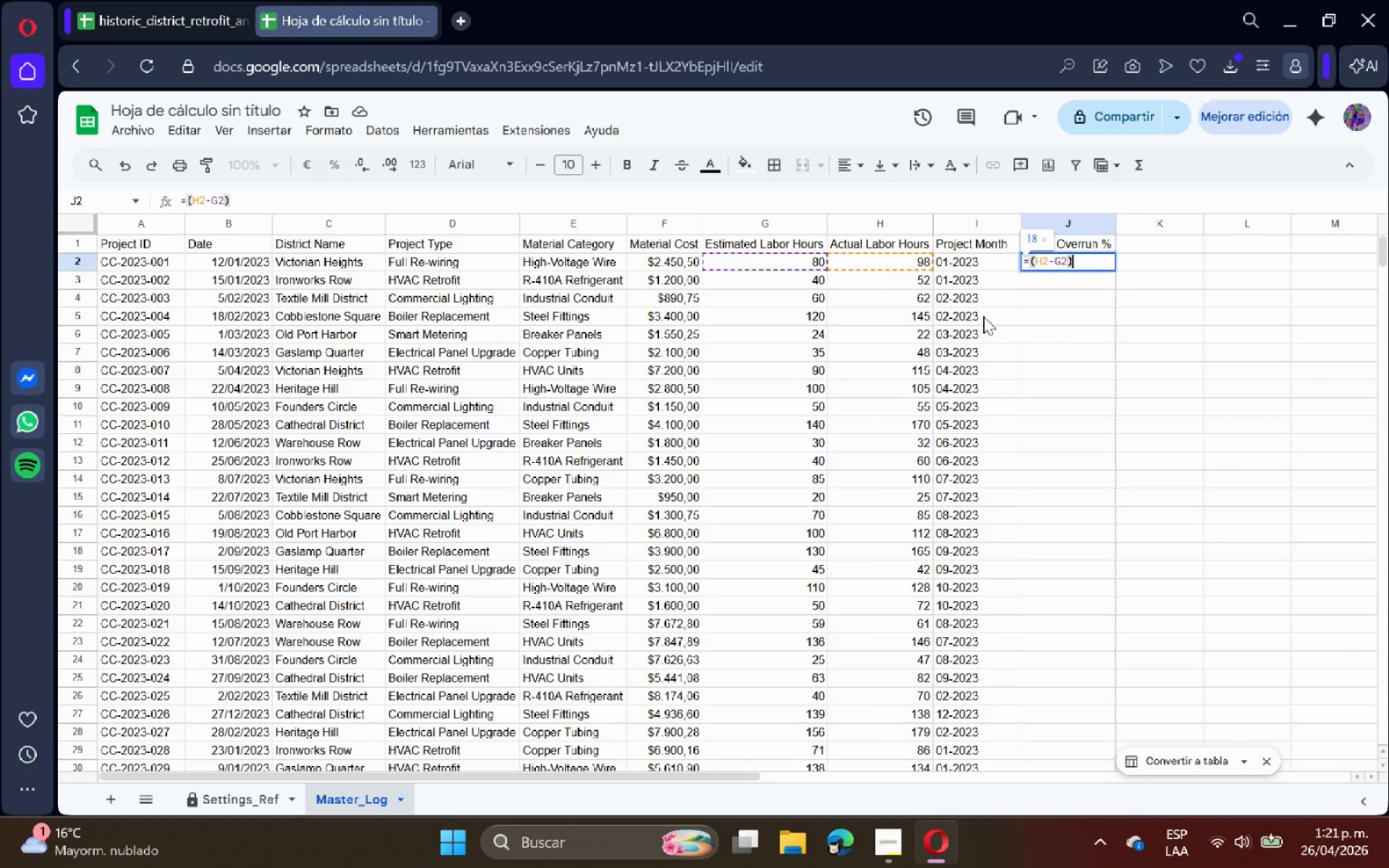 
hold_key(key=ShiftRight, duration=0.41)
 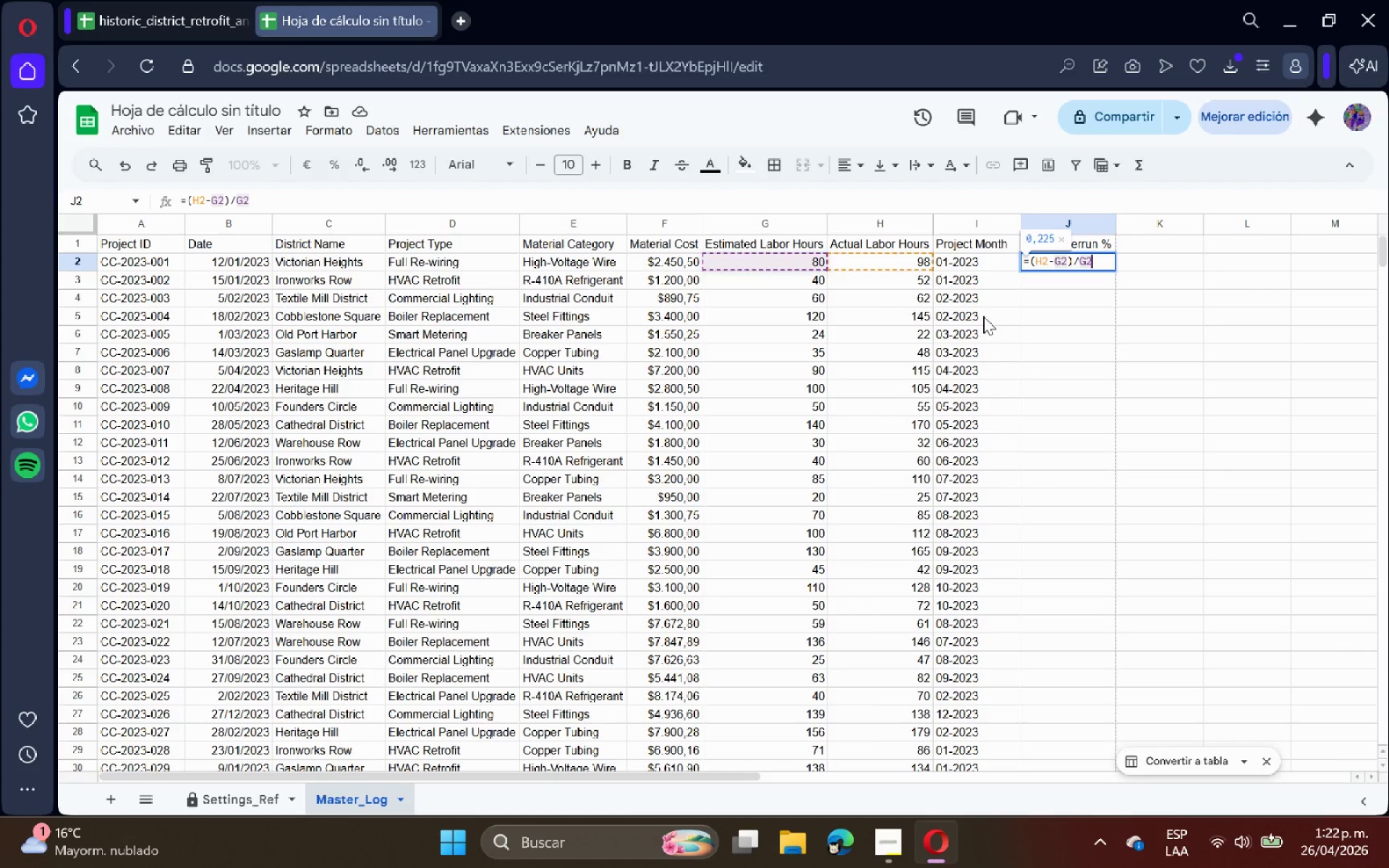 
key(Enter)
 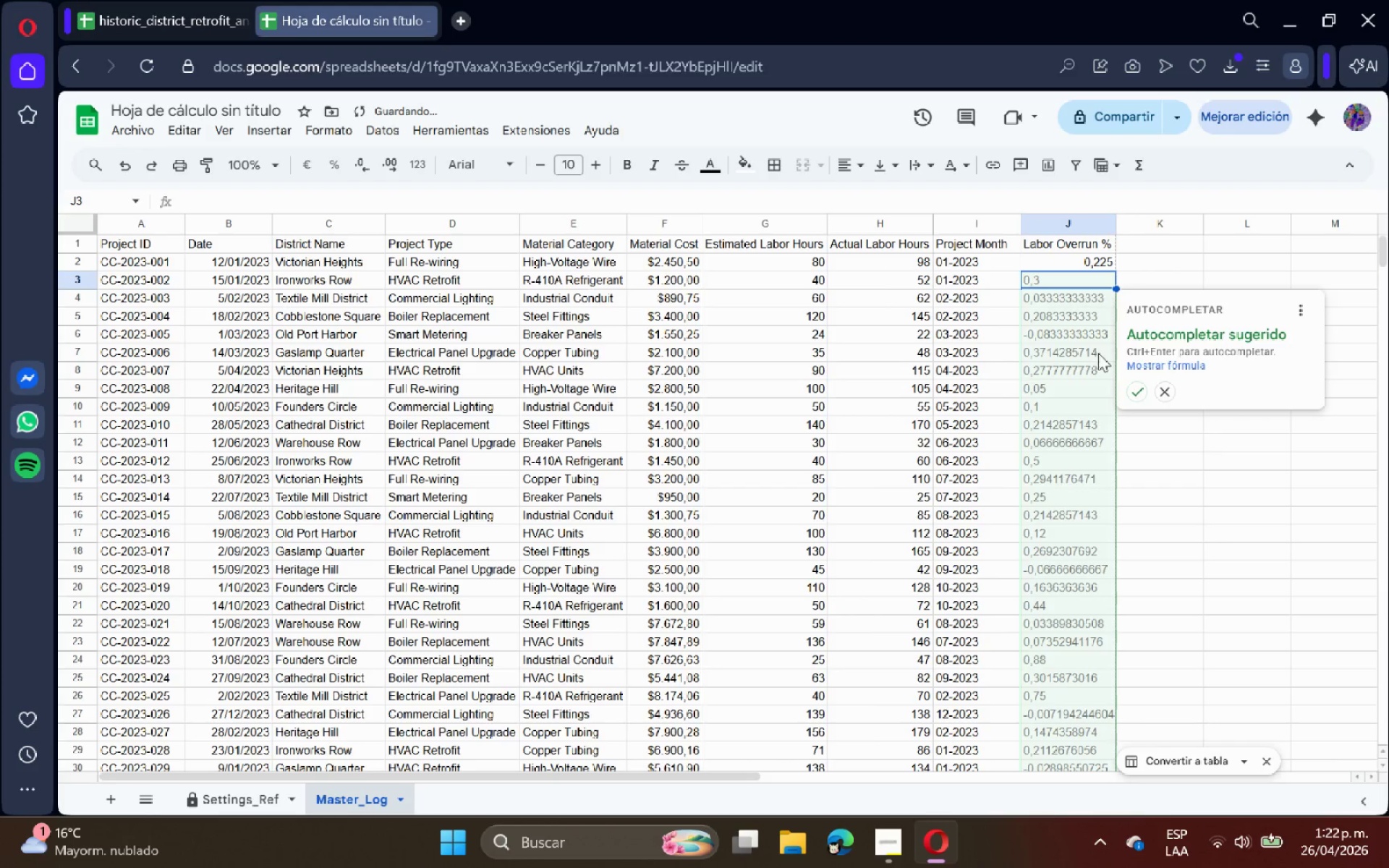 
left_click([1133, 385])
 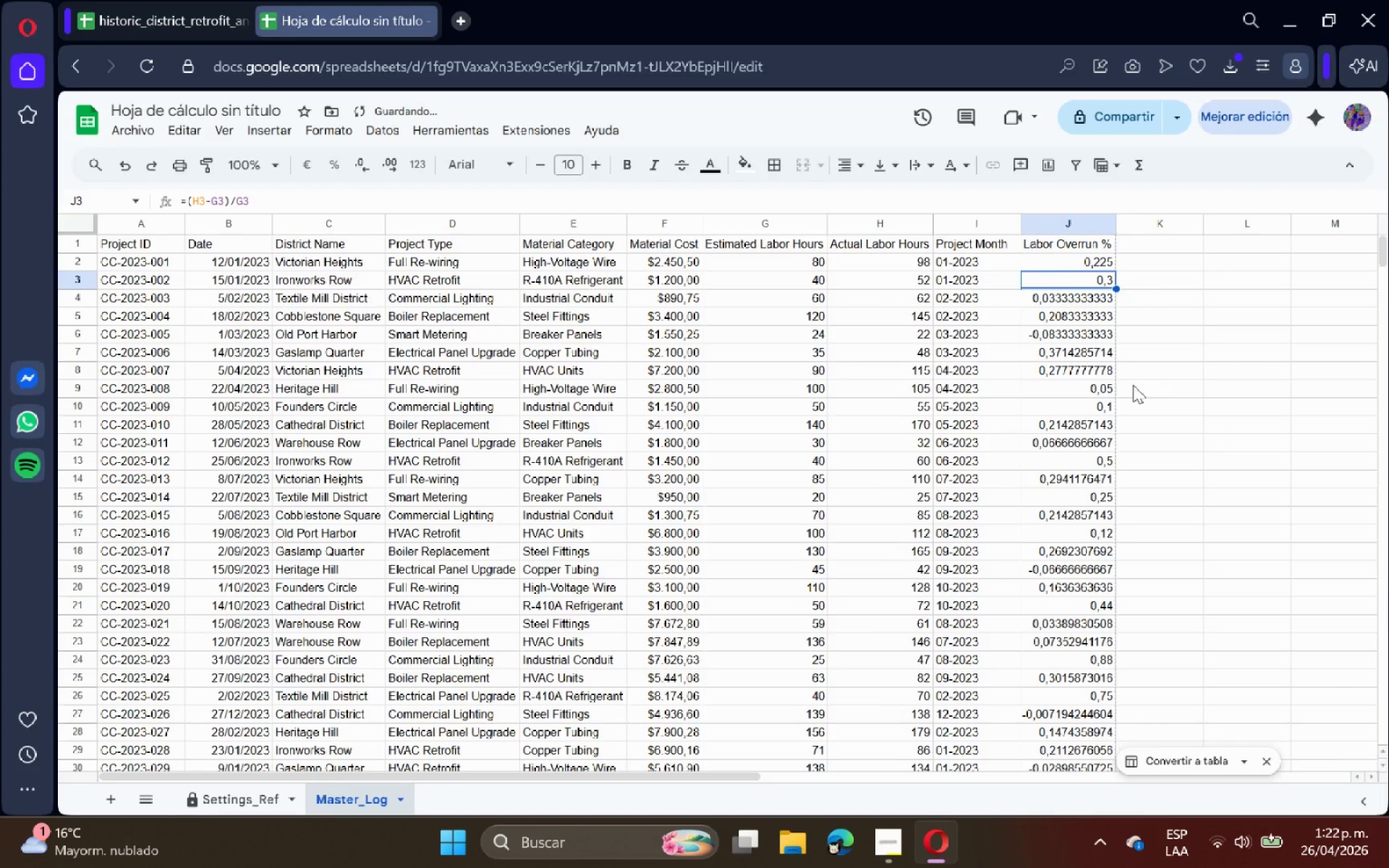 
scroll: coordinate [1133, 385], scroll_direction: down, amount: 8.0
 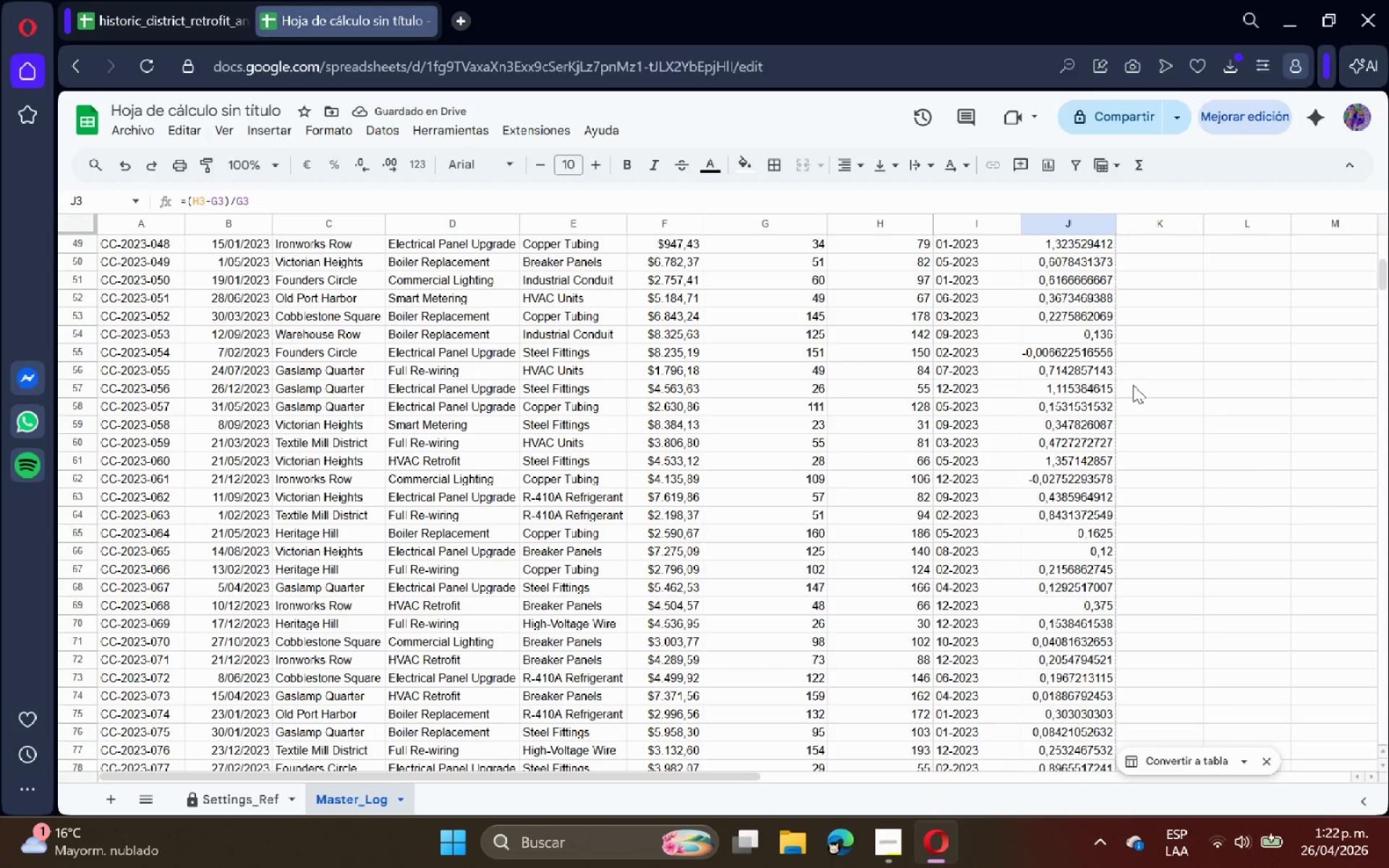 
scroll: coordinate [1124, 379], scroll_direction: up, amount: 10.0
 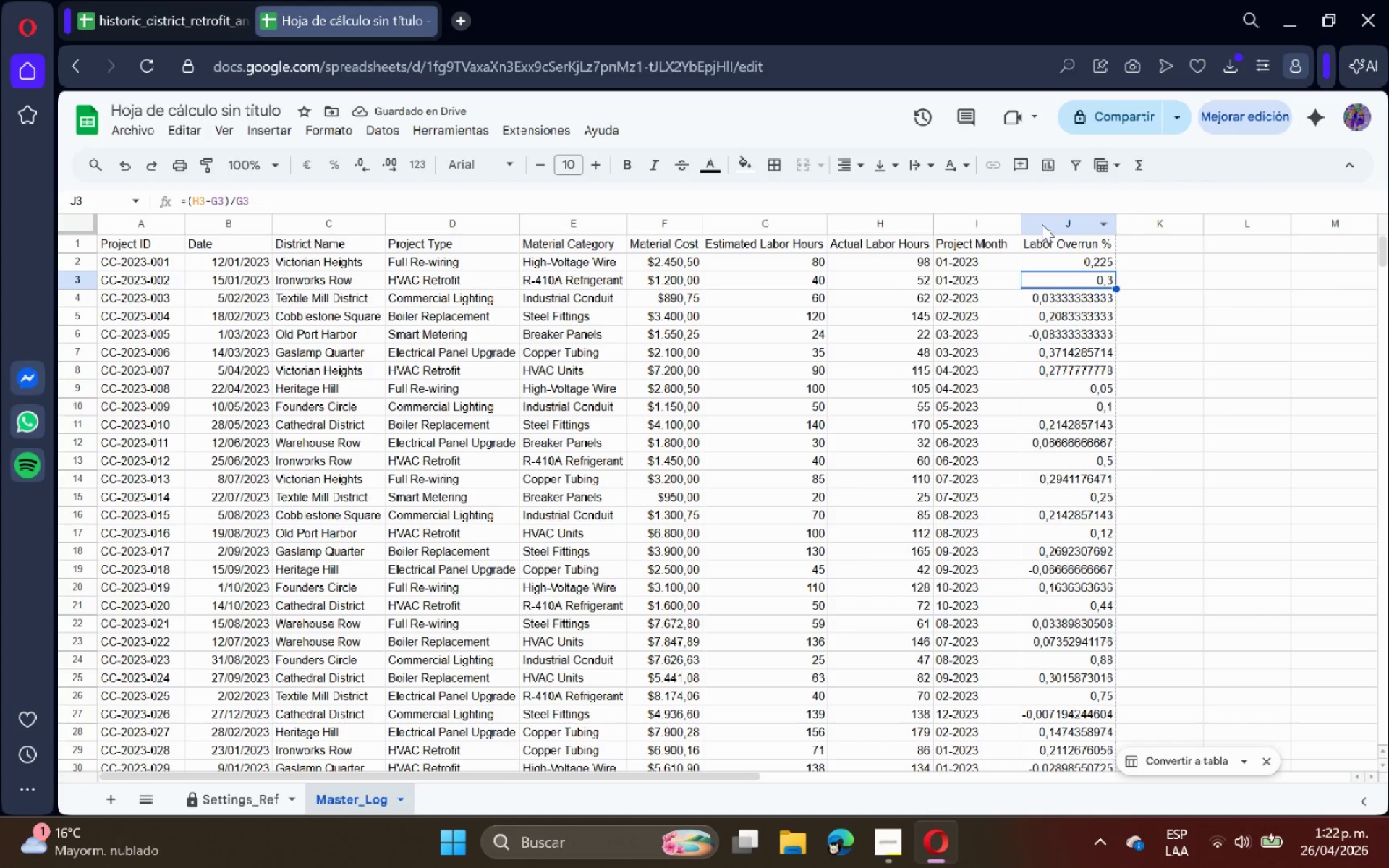 
left_click([1042, 224])
 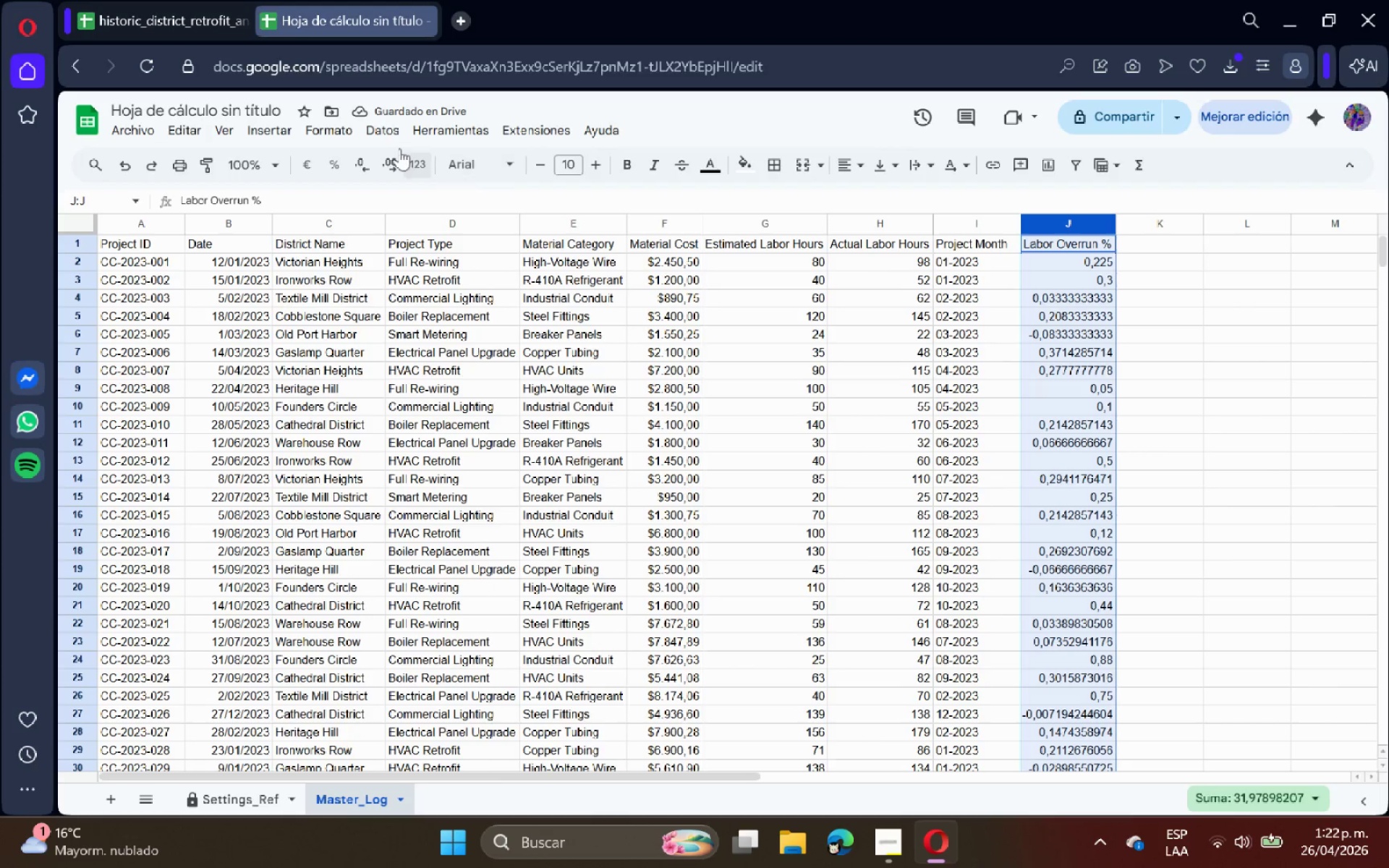 
left_click([349, 132])
 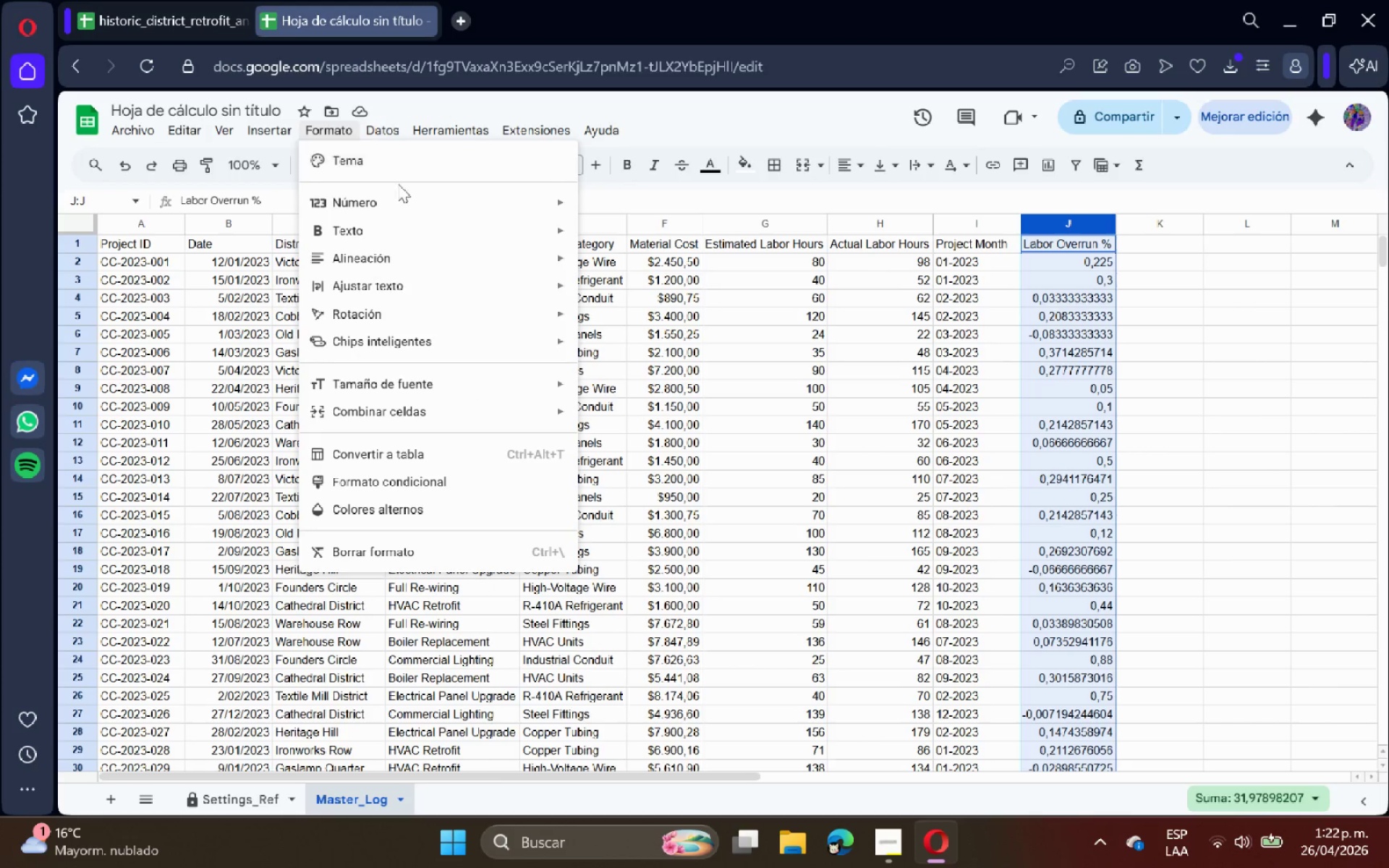 
left_click([401, 195])
 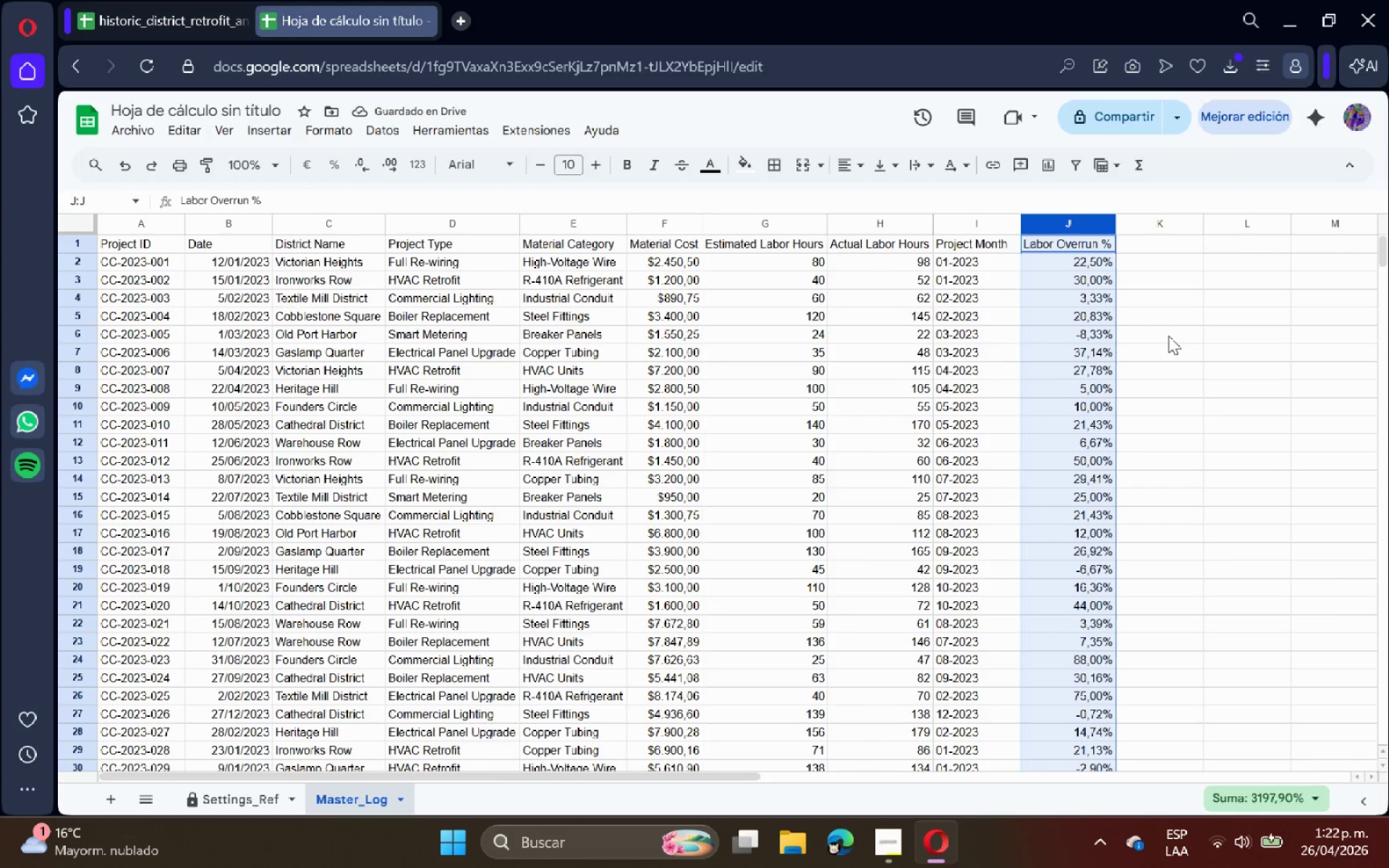 
wait(6.28)
 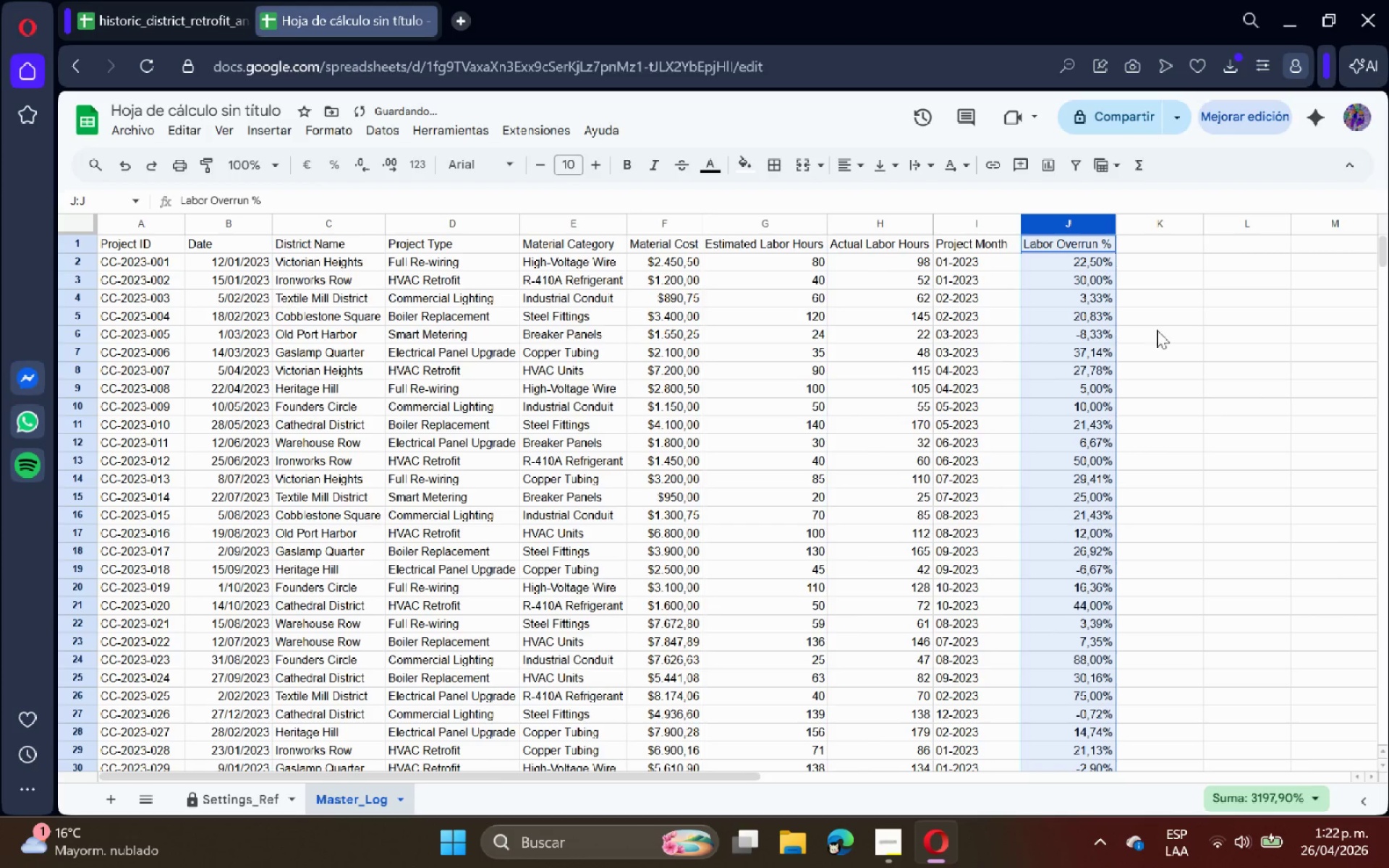 
left_click([1143, 316])
 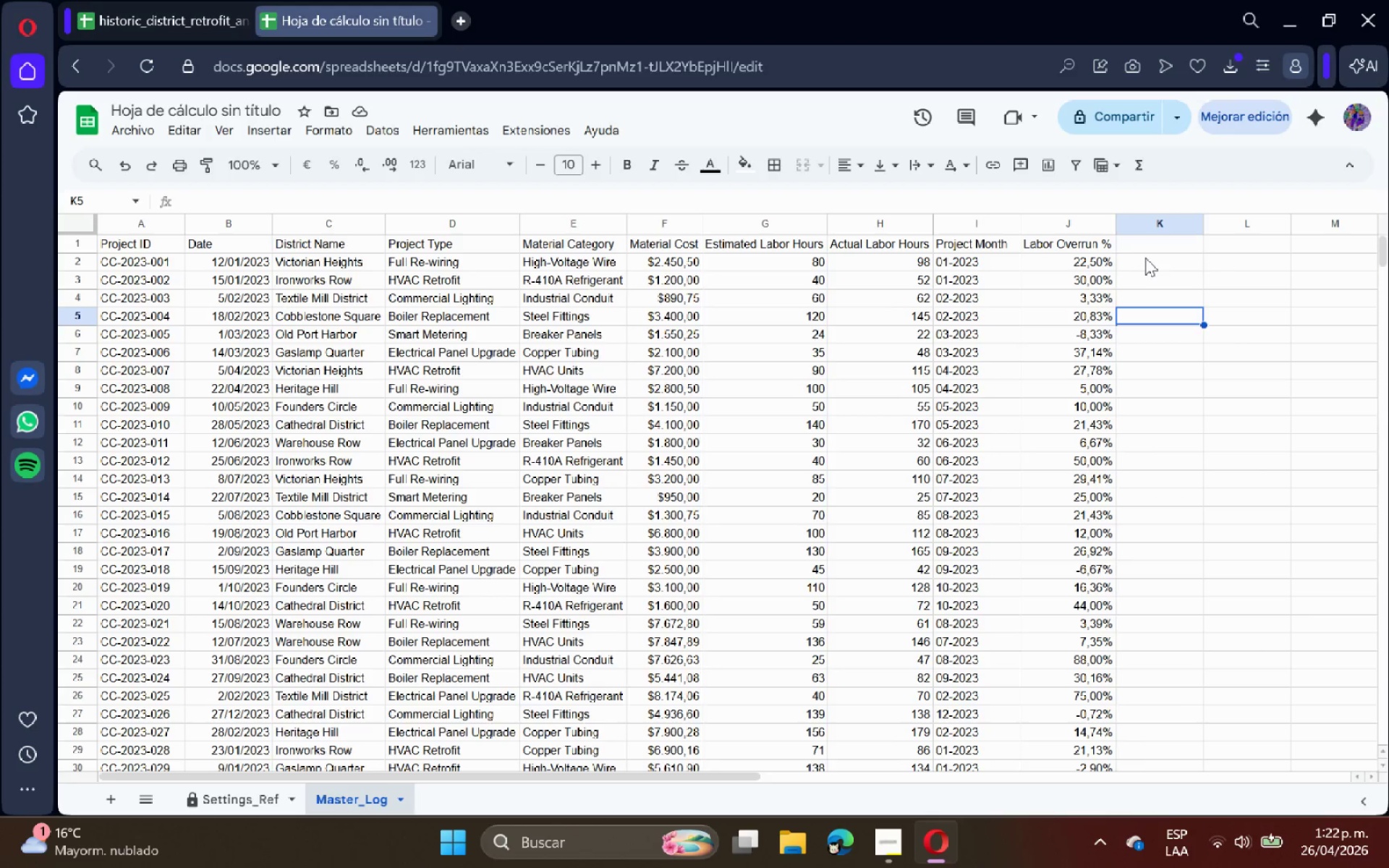 
left_click([1147, 249])
 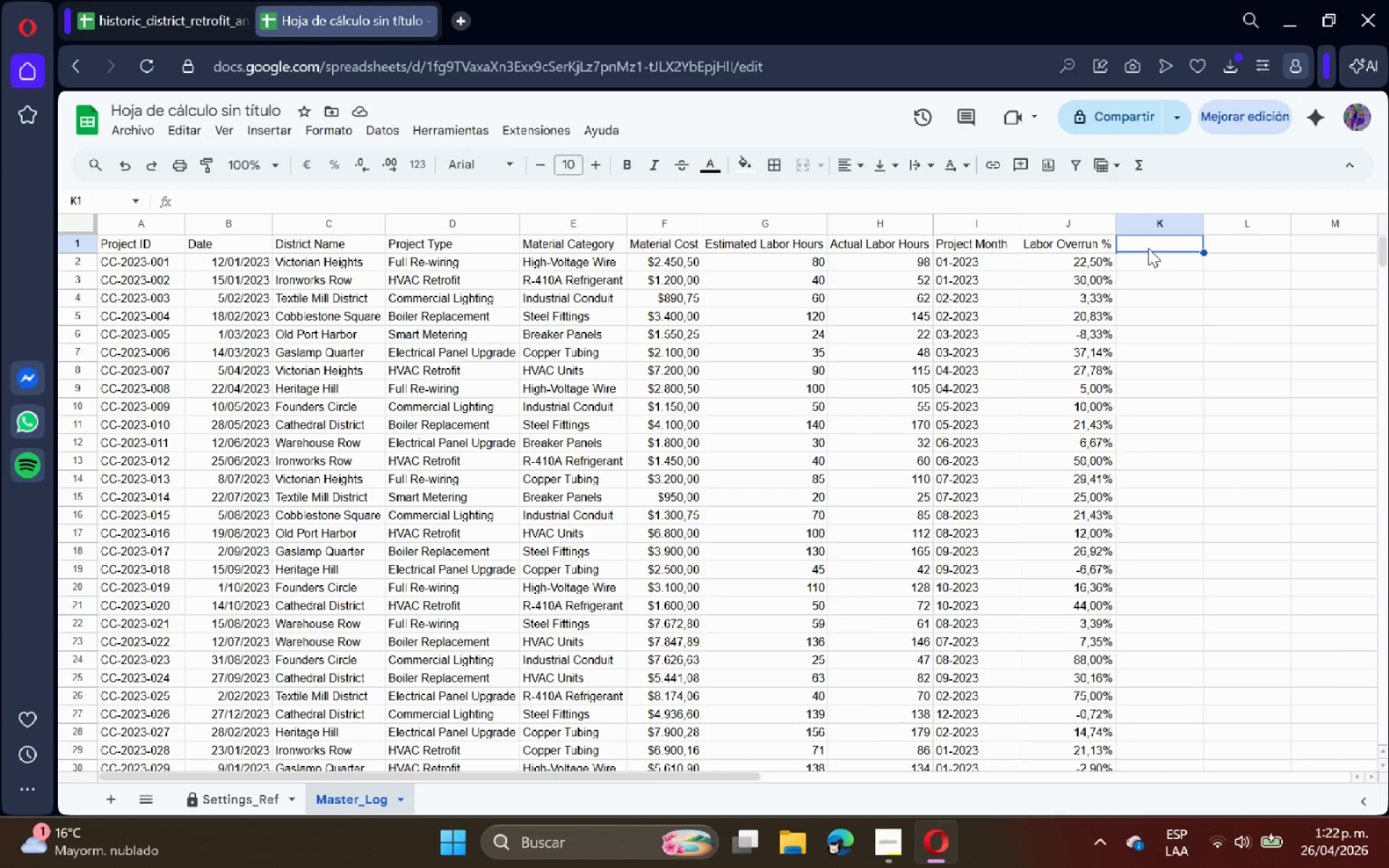 
type(Overrun Flag)
 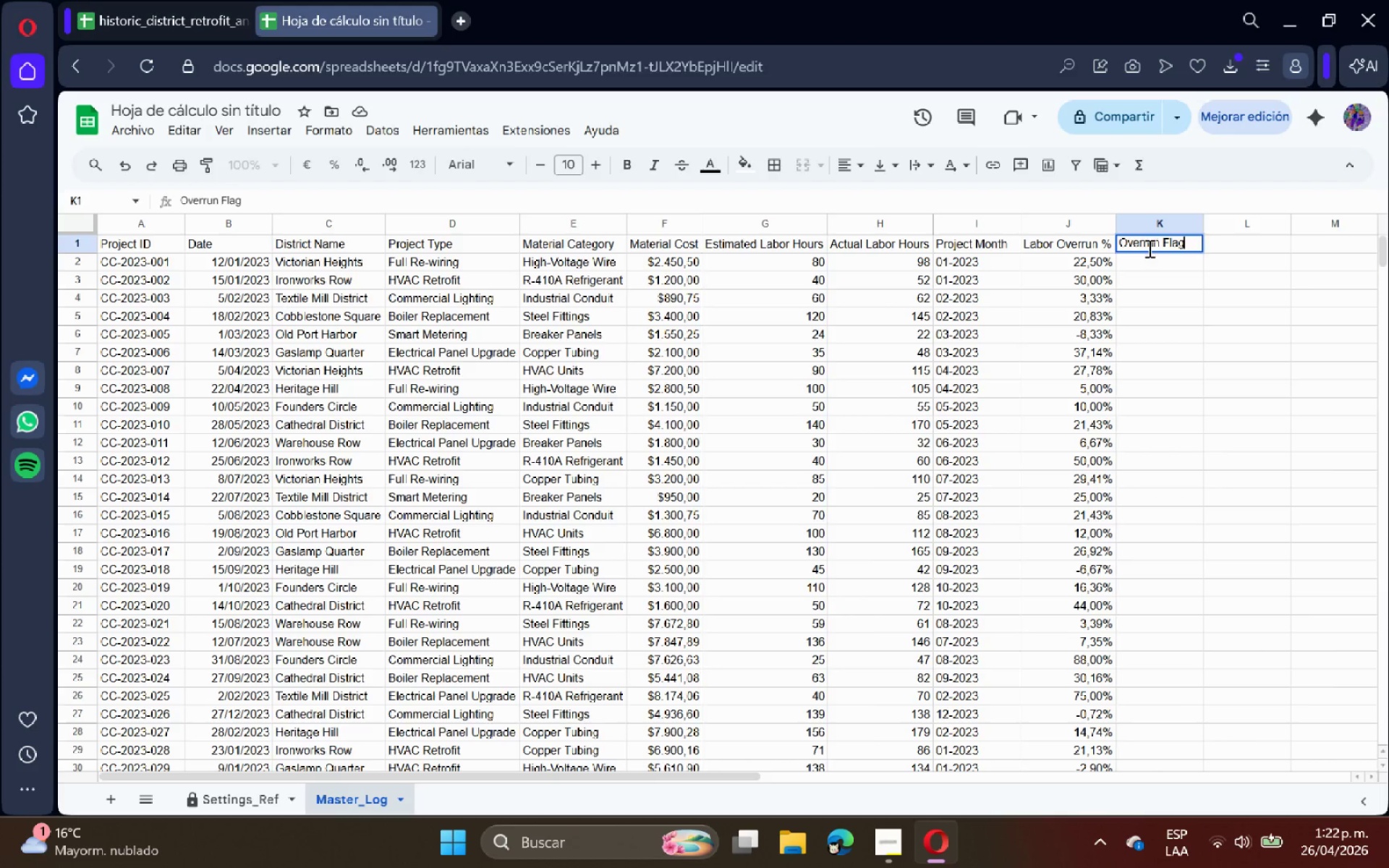 
key(Enter)
 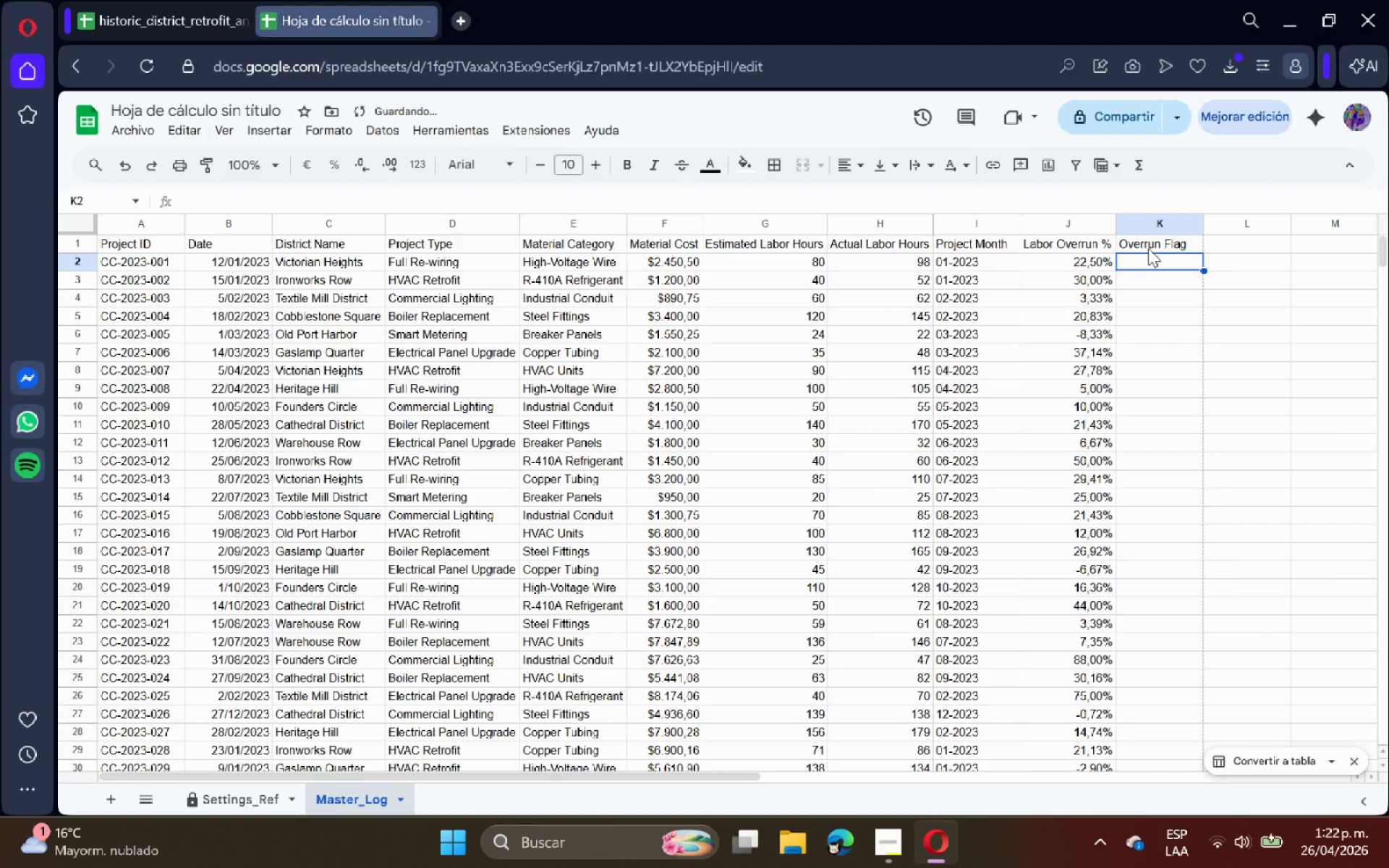 
type()SI*J2 )
 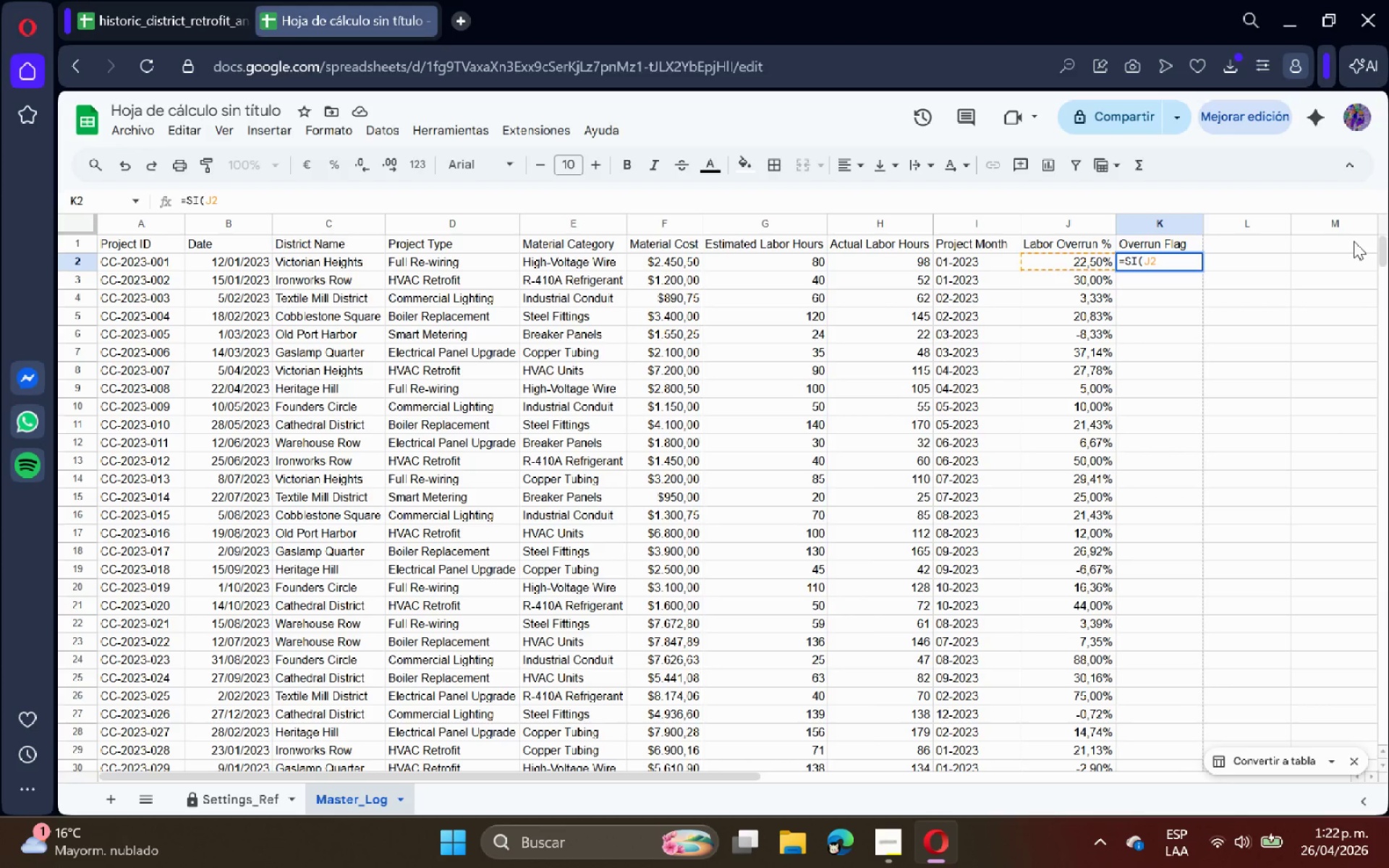 
key(Shift+Break)
 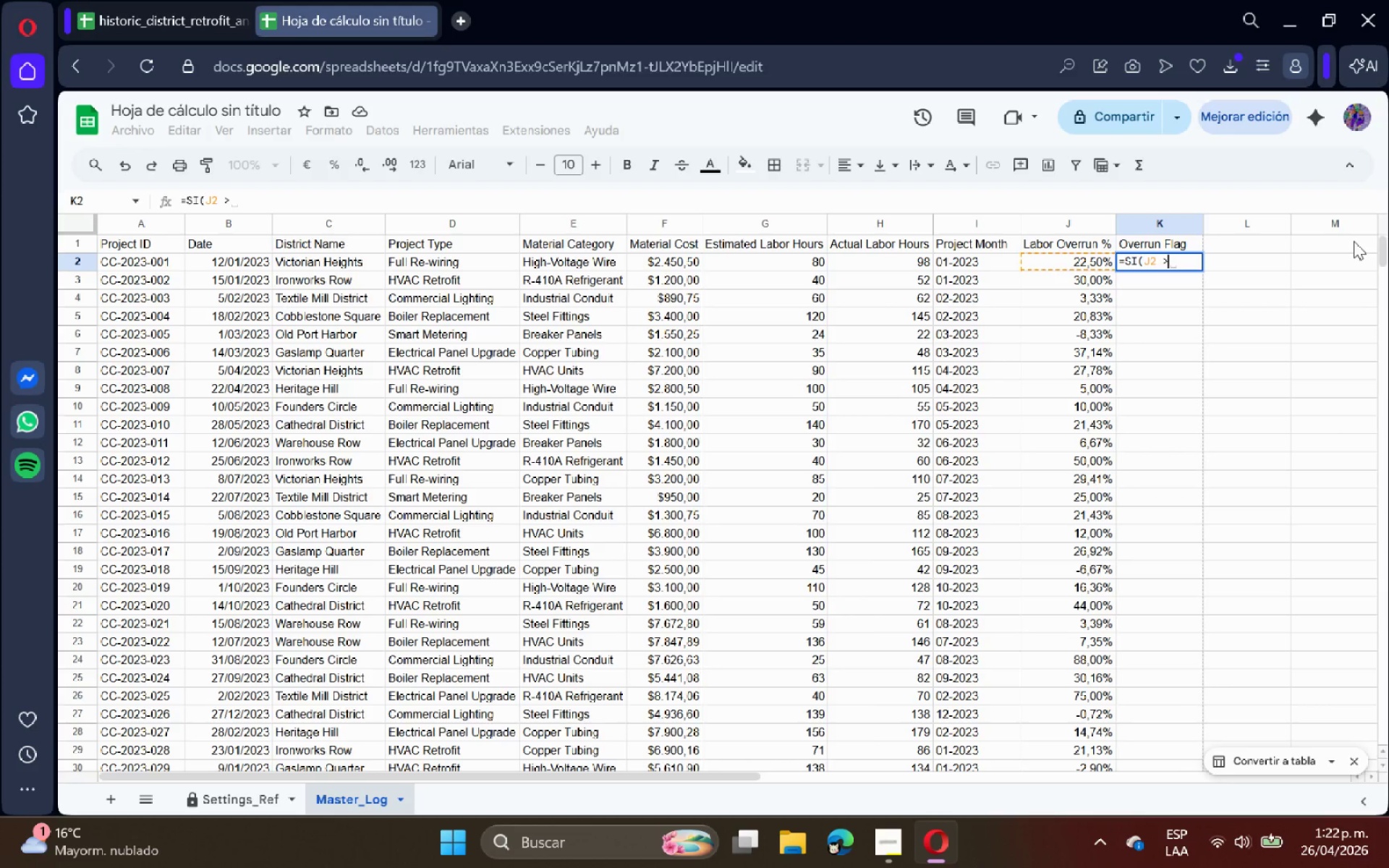 
key(Space)
 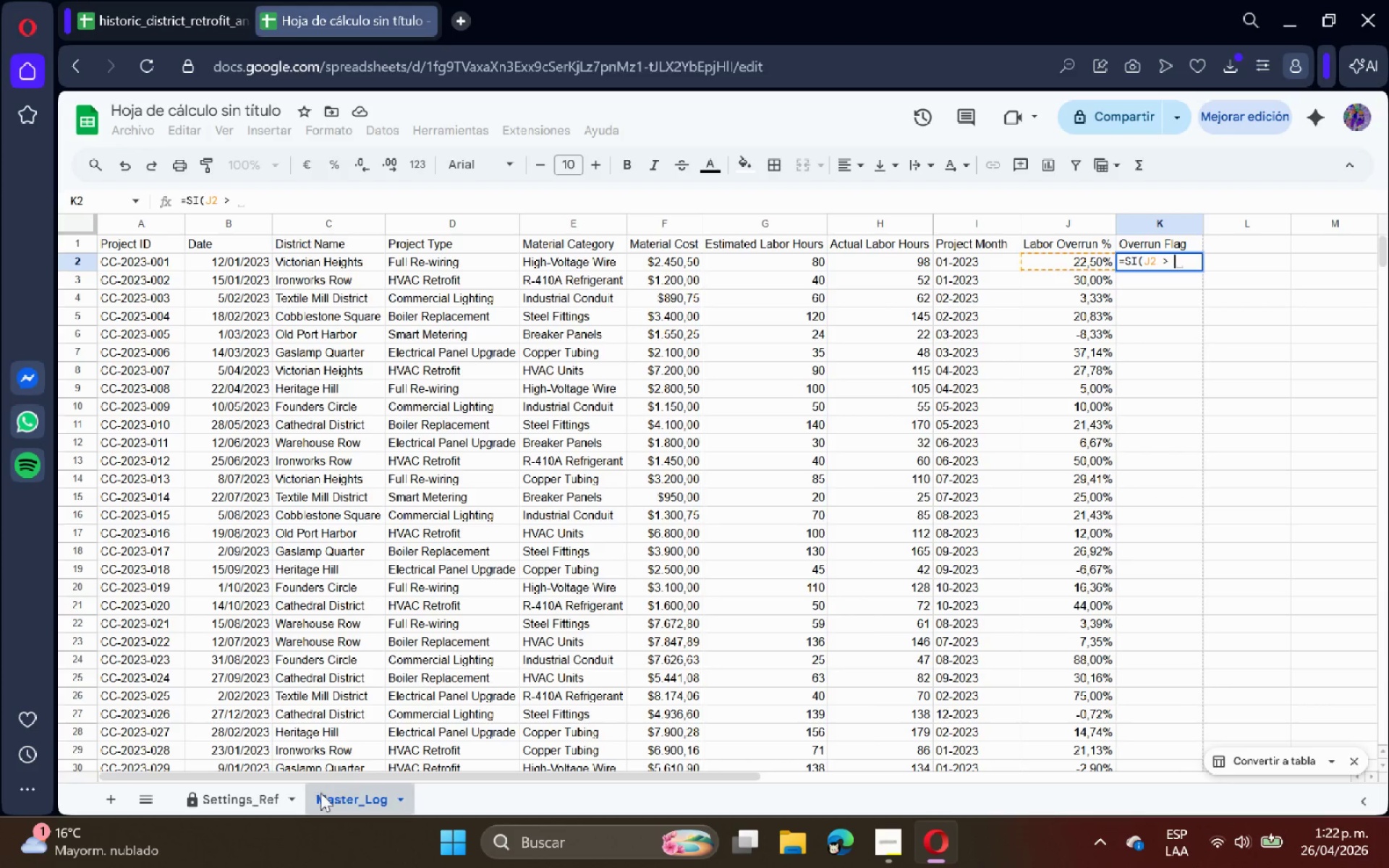 
left_click([266, 799])
 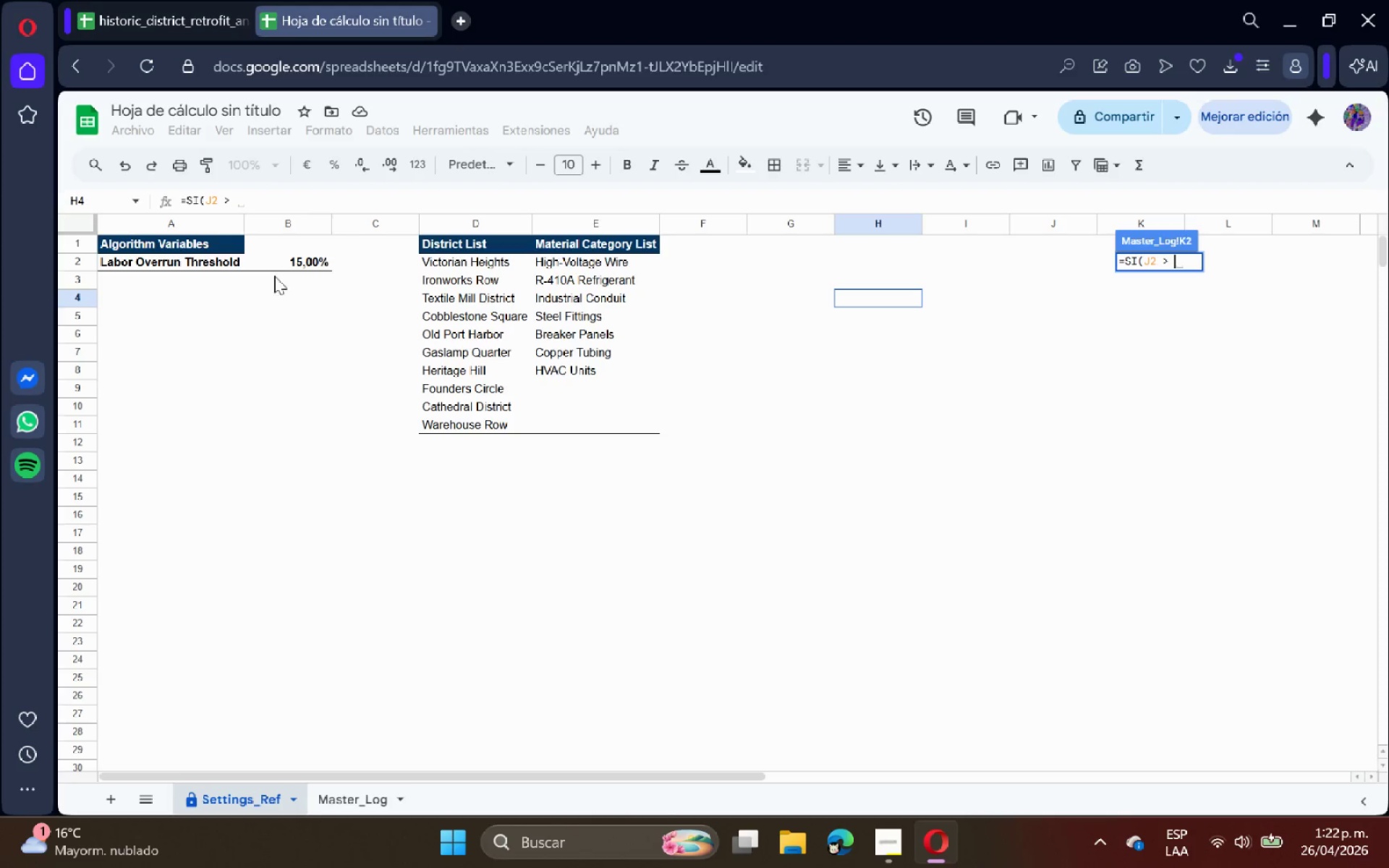 
left_click([297, 271])
 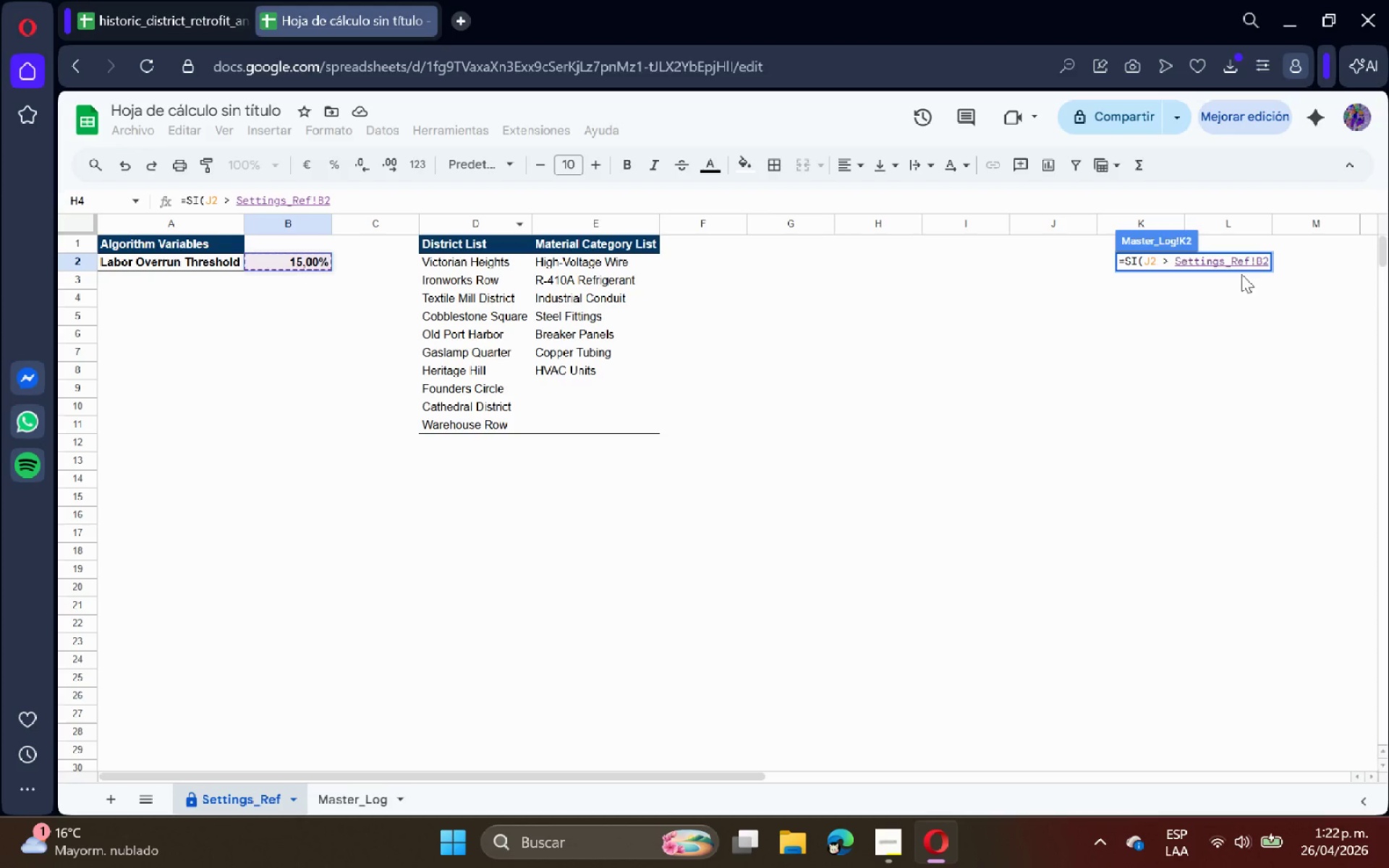 
left_click([1254, 266])
 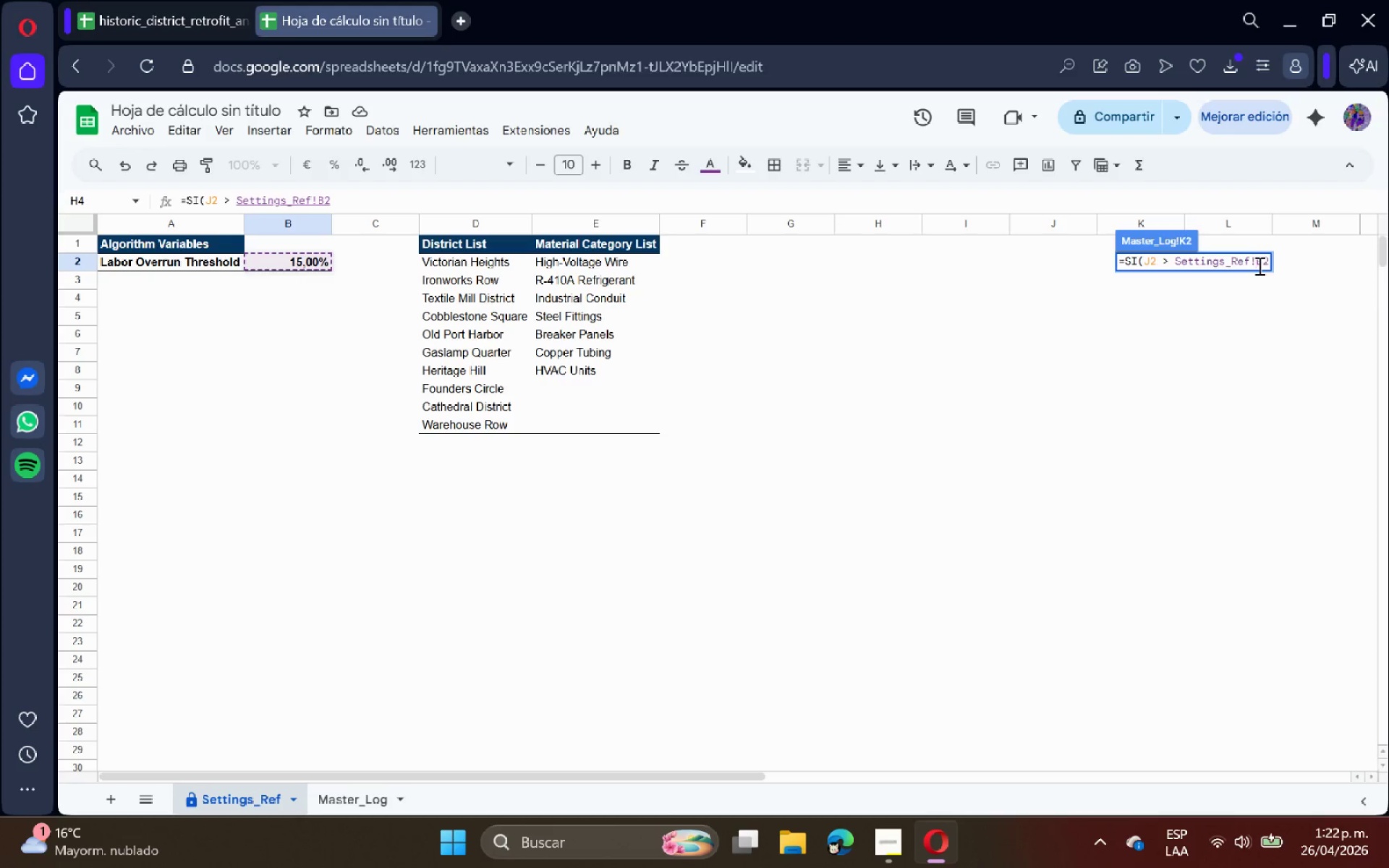 
key(Shift+ShiftRight)
 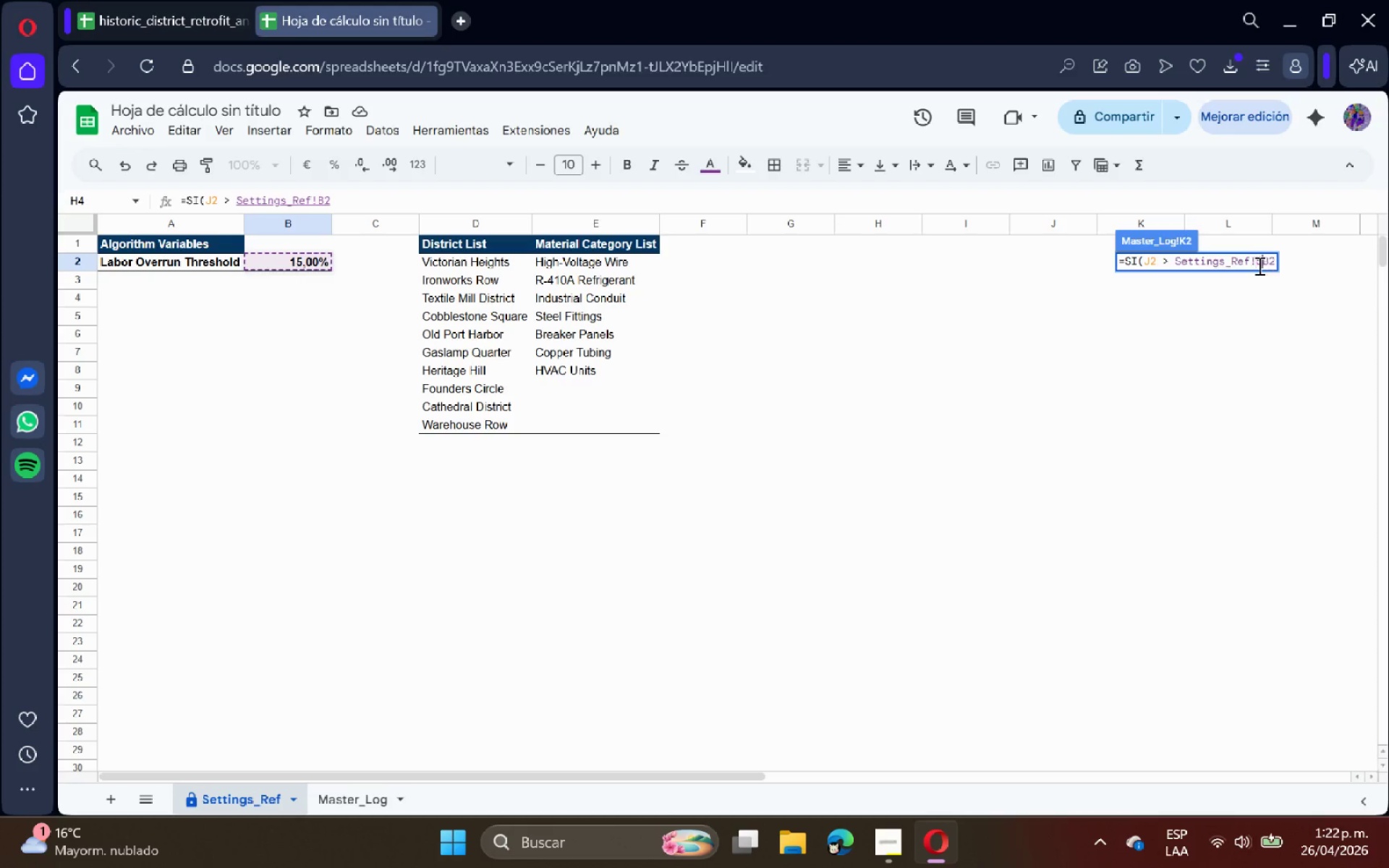 
key(Shift+4)
 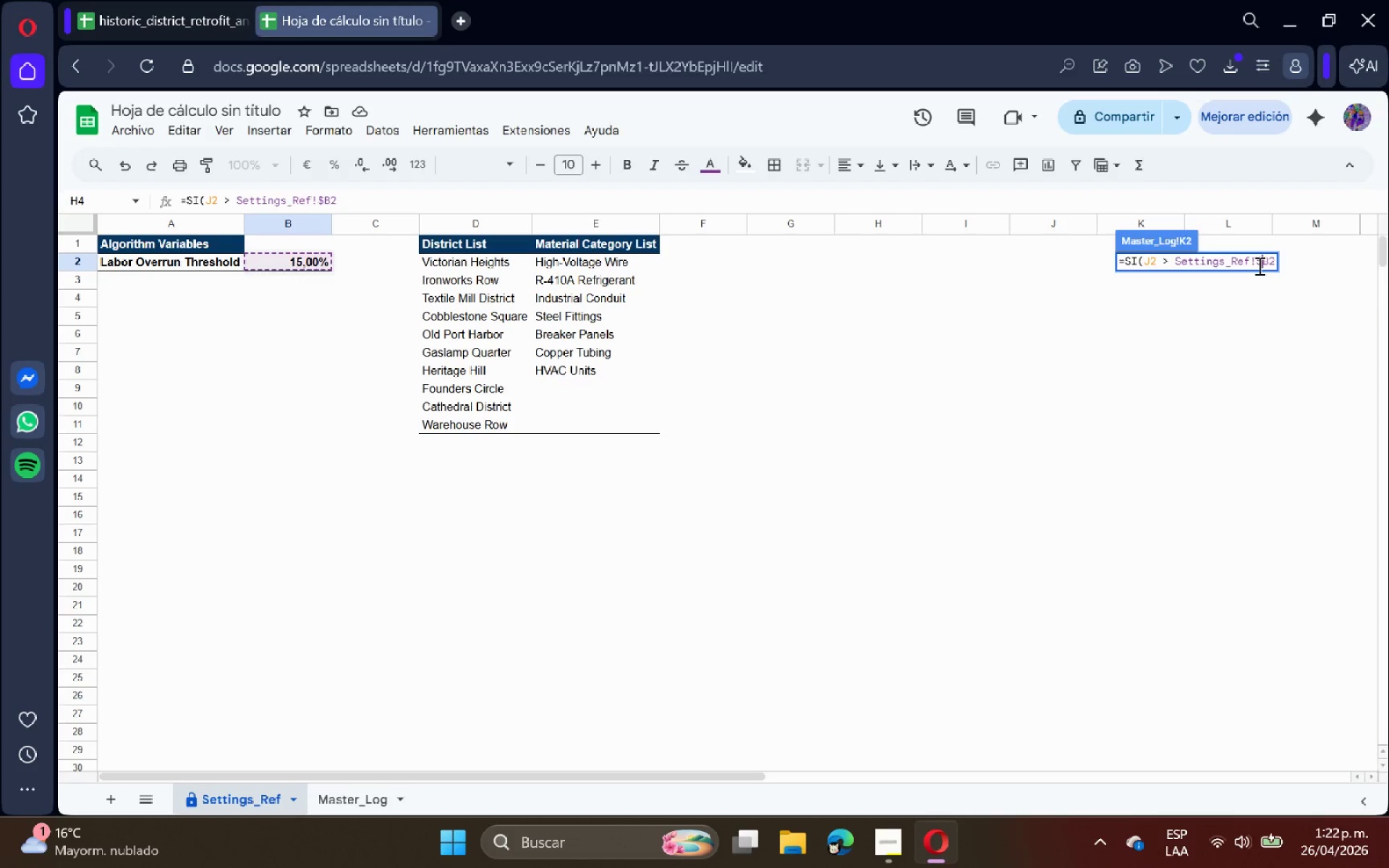 
key(ArrowRight)
 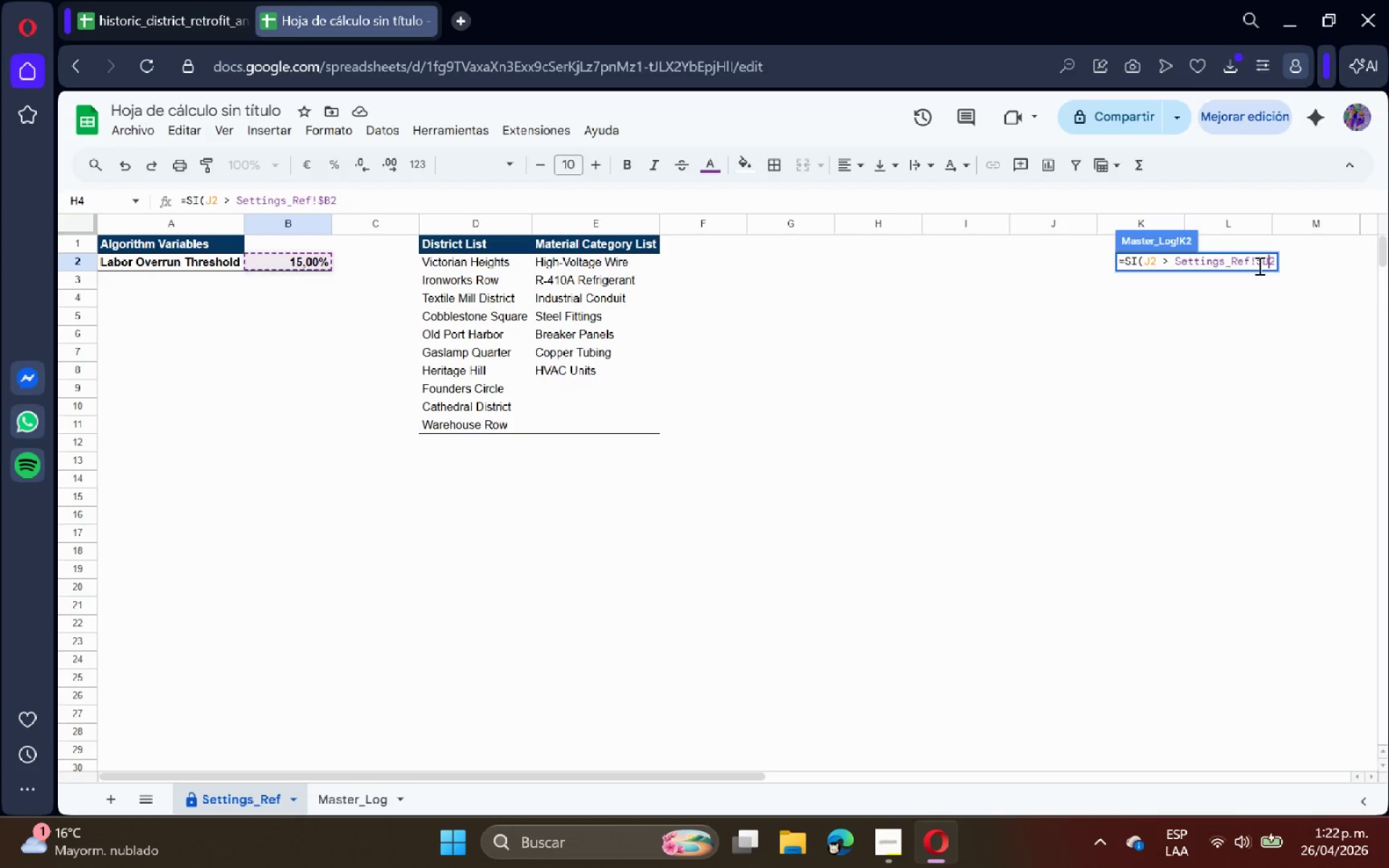 
key(Shift+ShiftRight)
 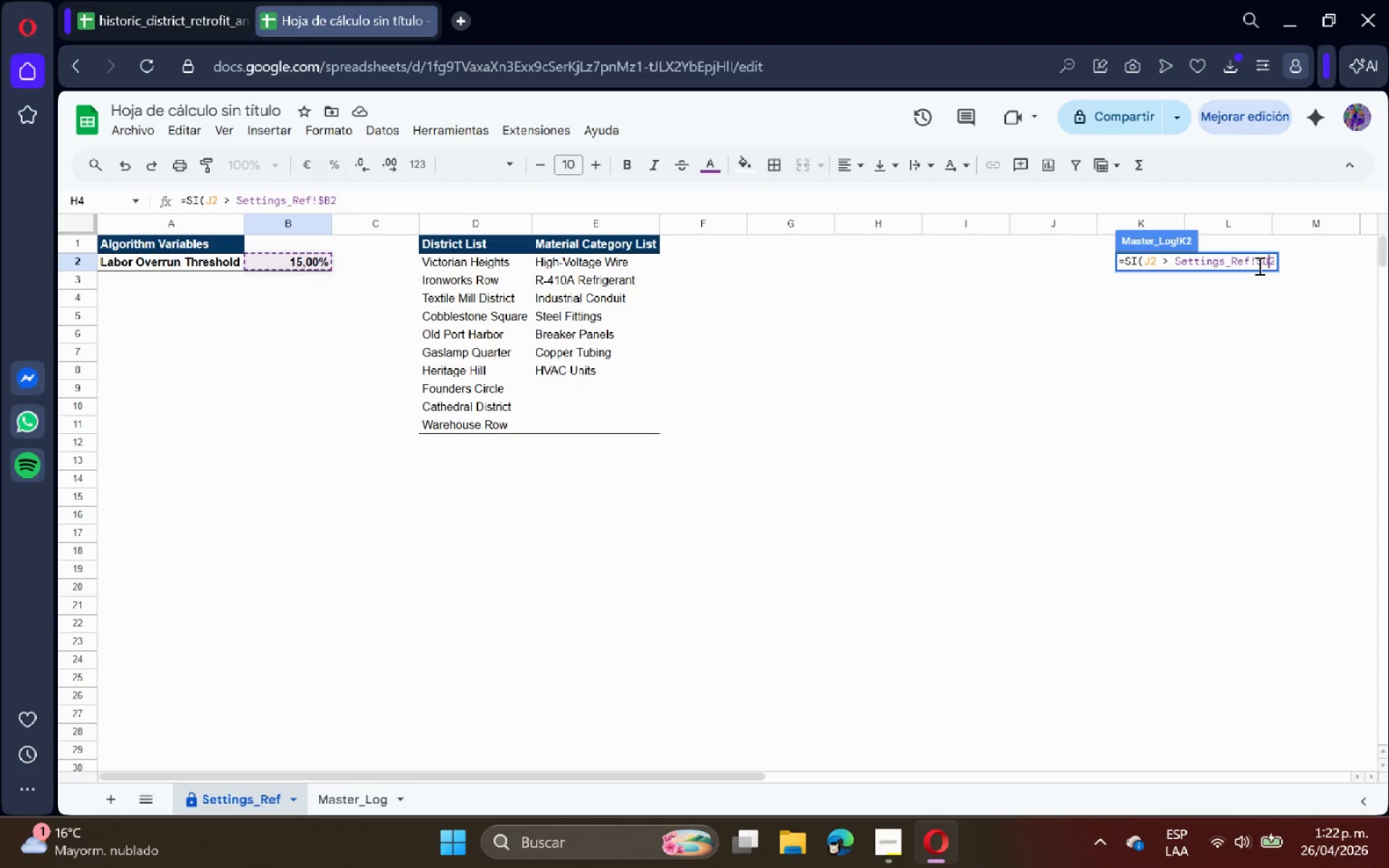 
key(Shift+4)
 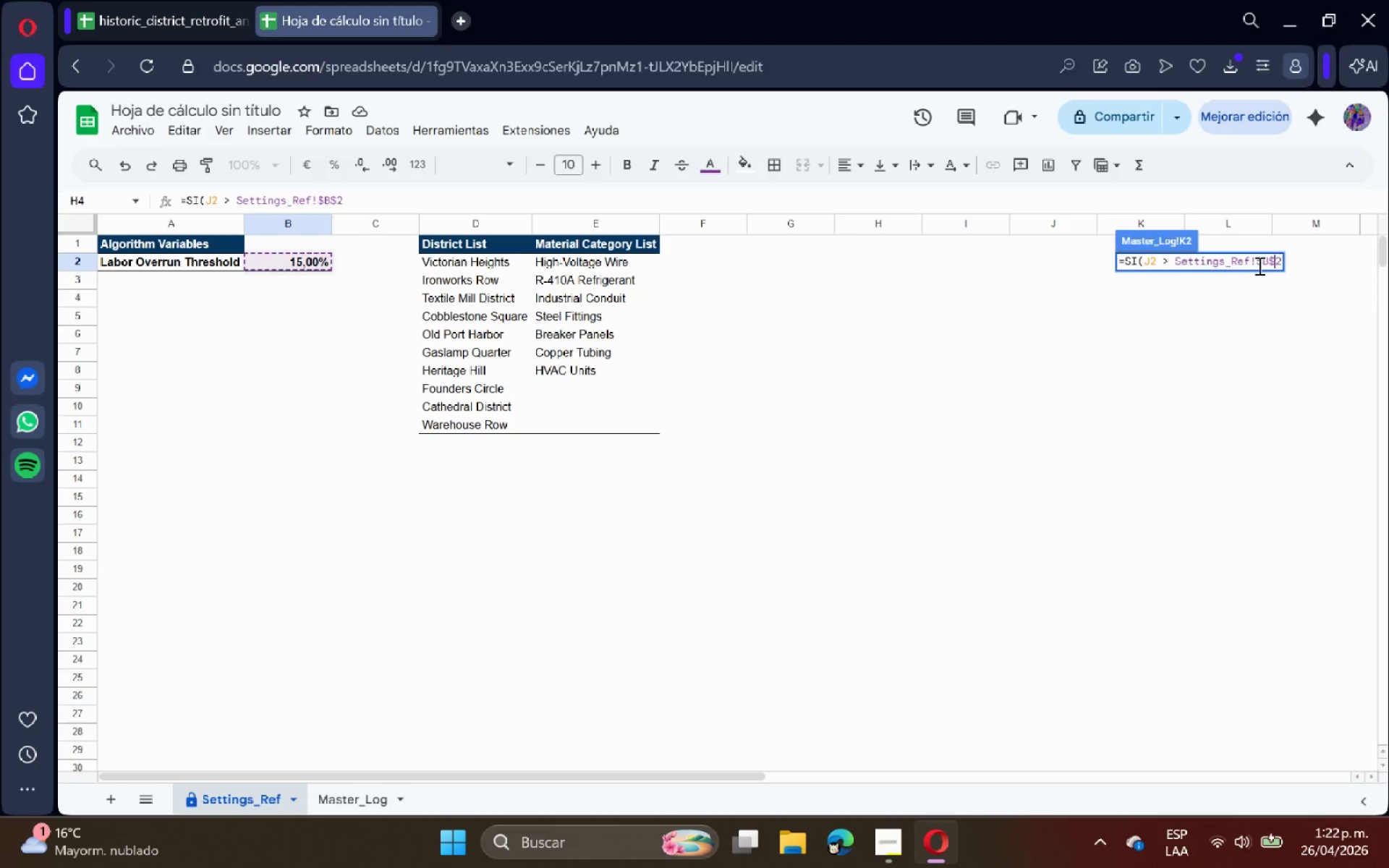 
key(ArrowRight)
 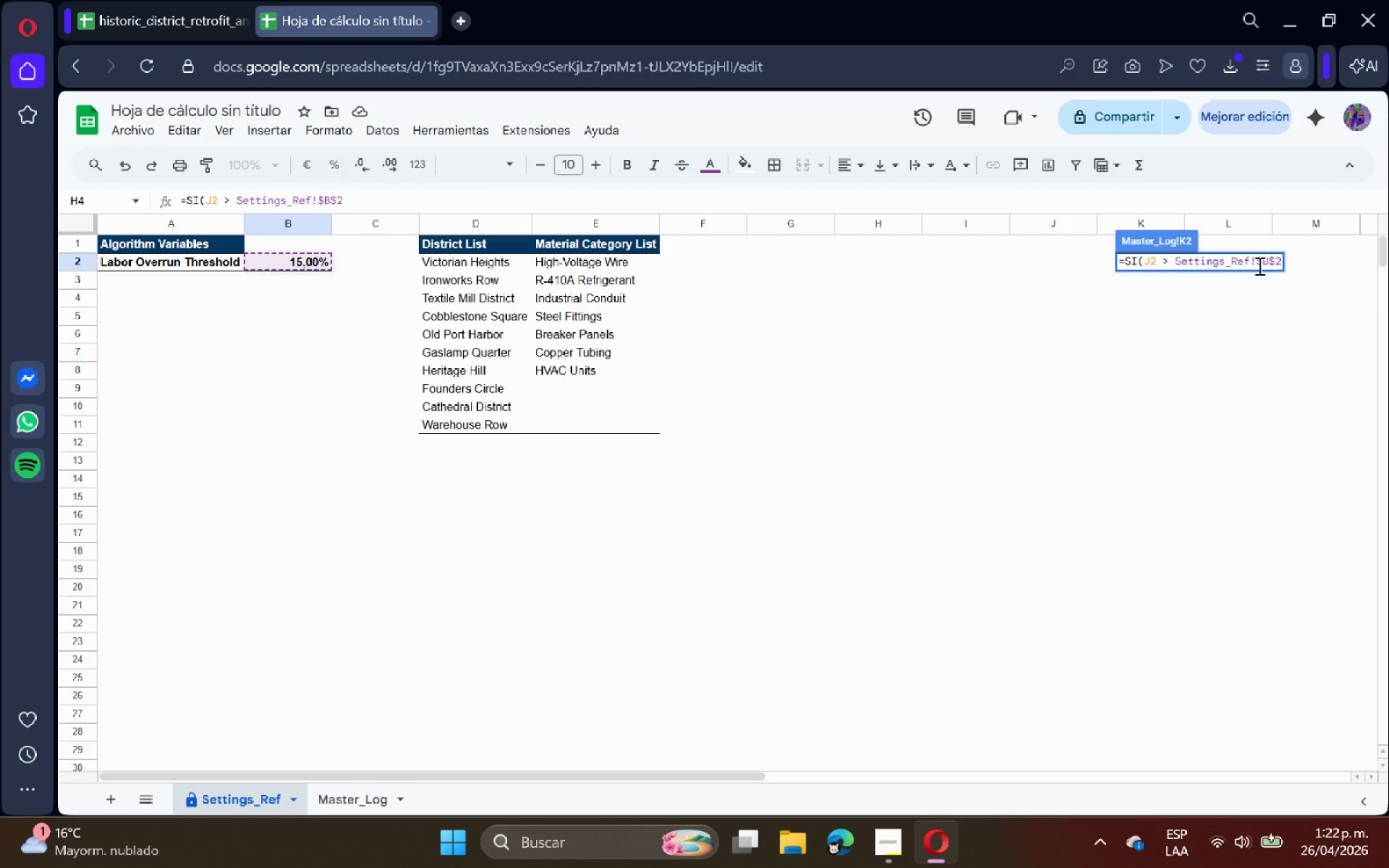 
type(< @CRITICAL OVERRUN@< @On Target@()
 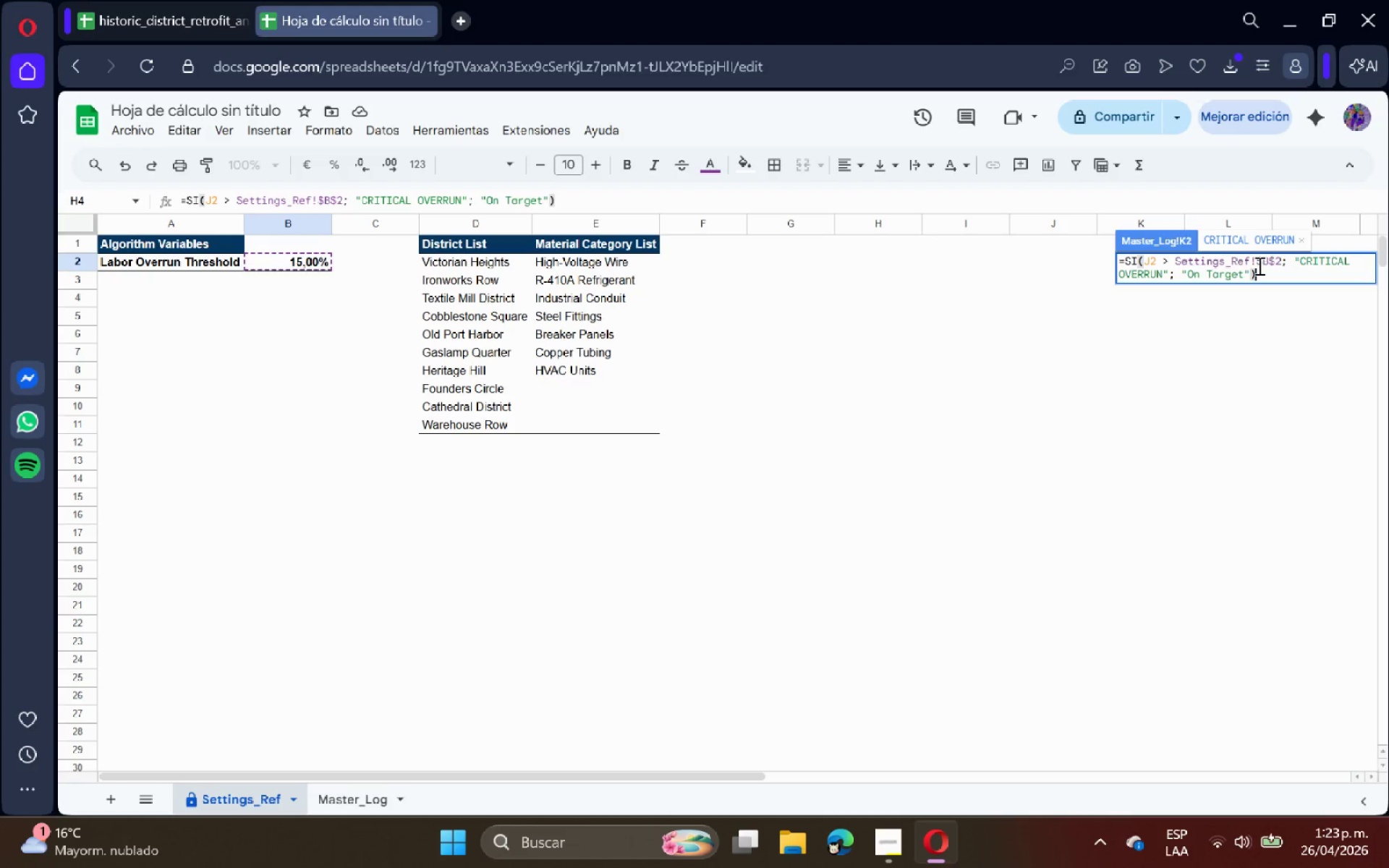 
key(Enter)
 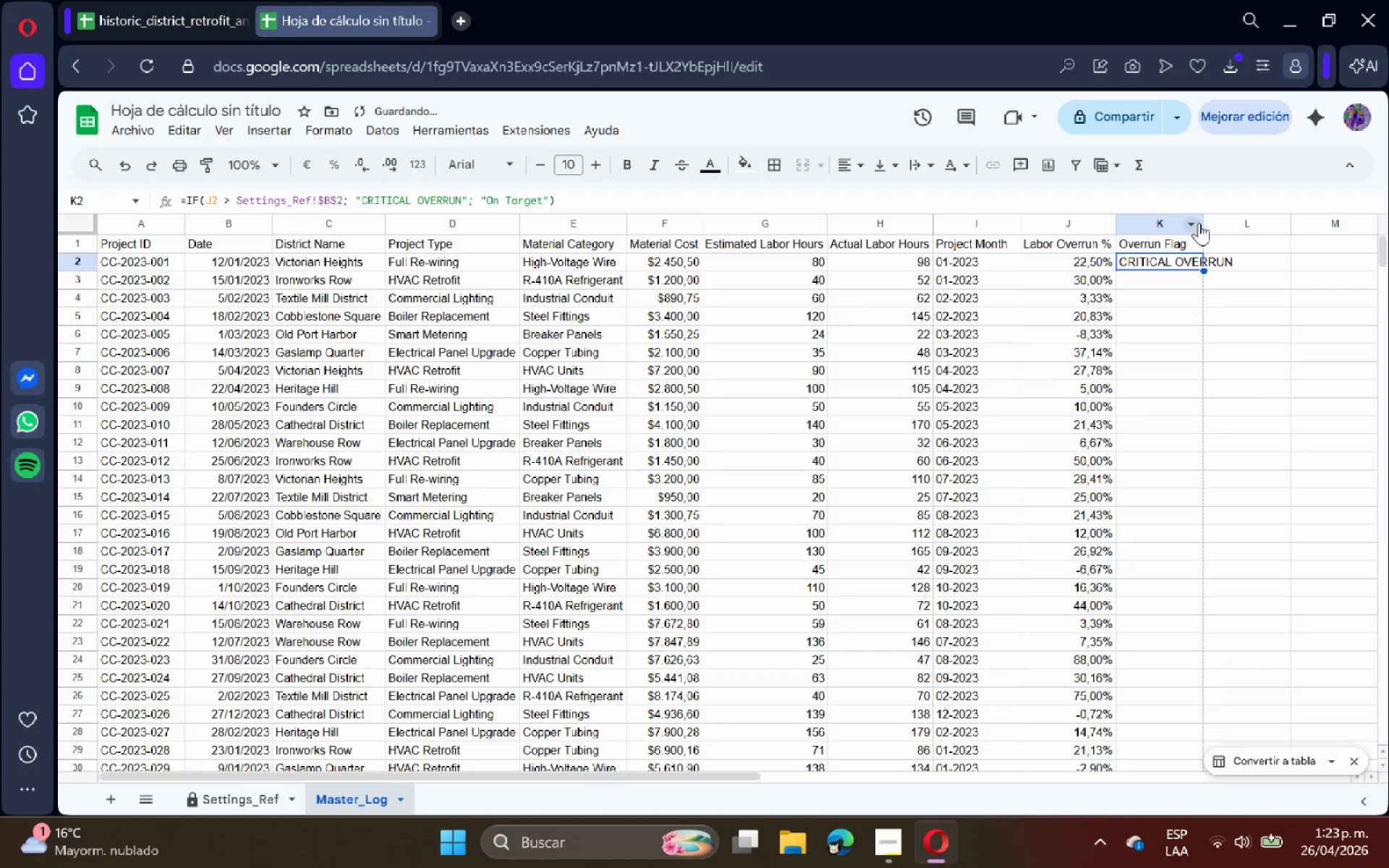 
double_click([1202, 224])
 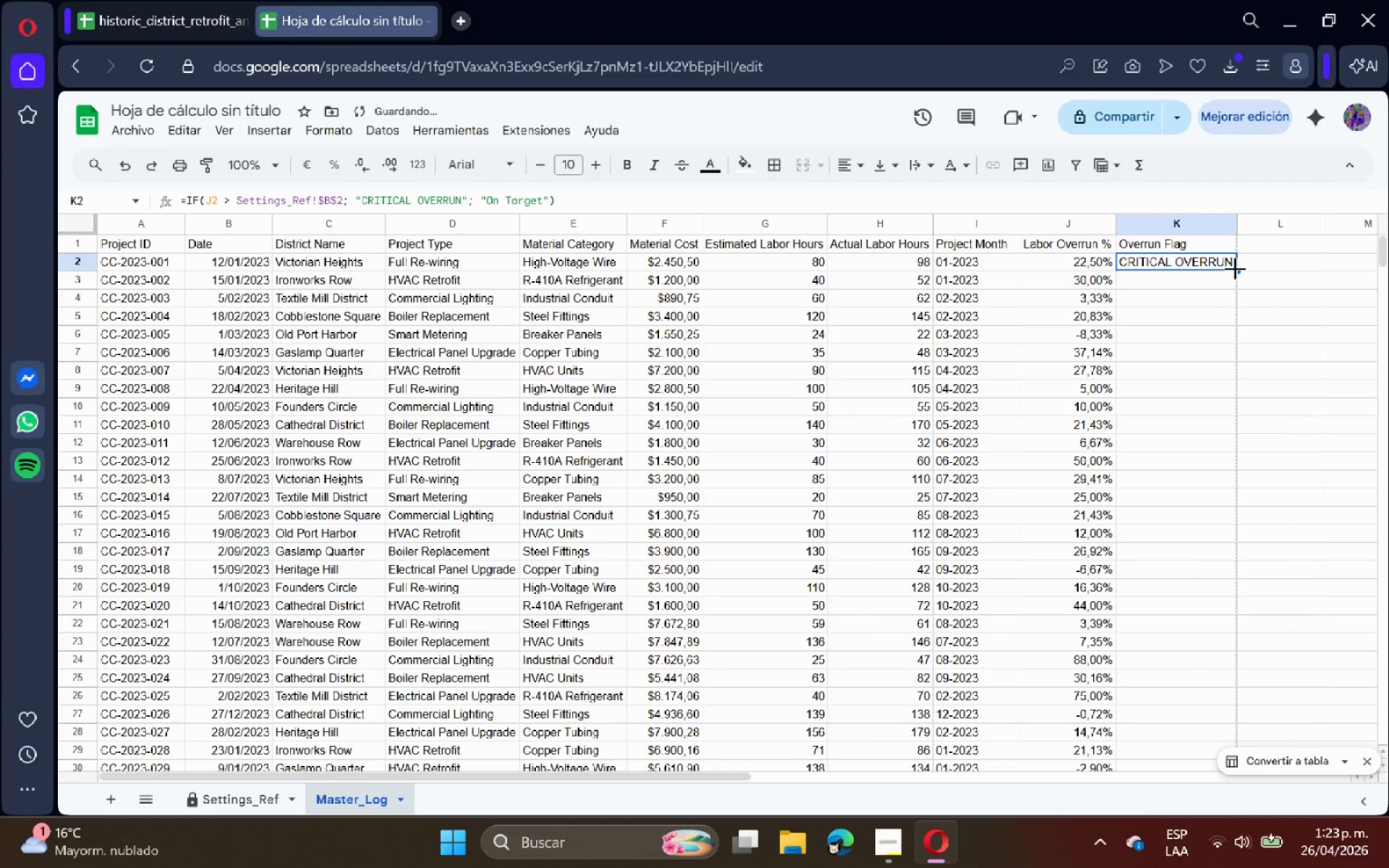 
left_click_drag(start_coordinate=[1236, 268], to_coordinate=[1217, 645])
 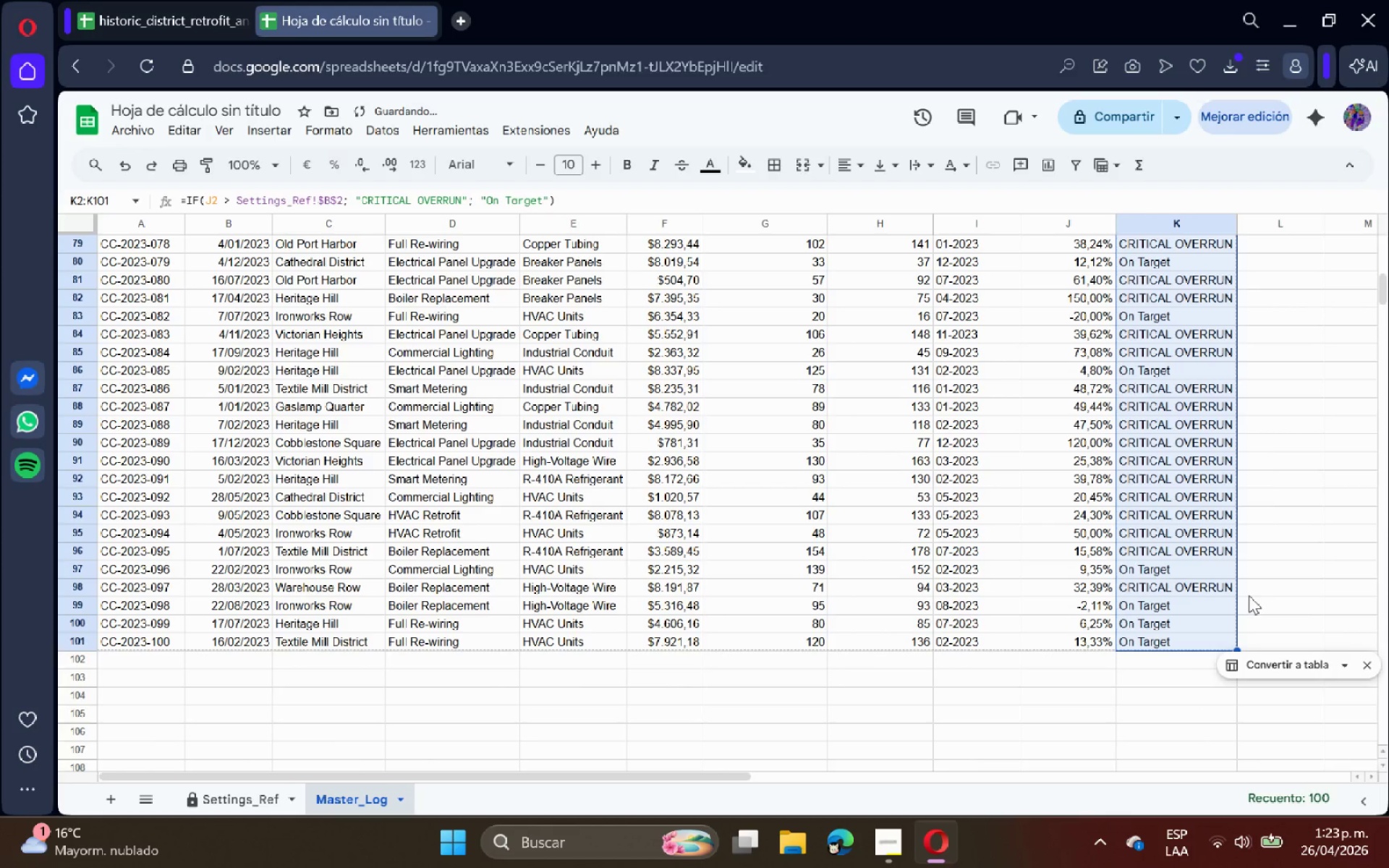 
scroll: coordinate [1215, 630], scroll_direction: down, amount: 13.0
 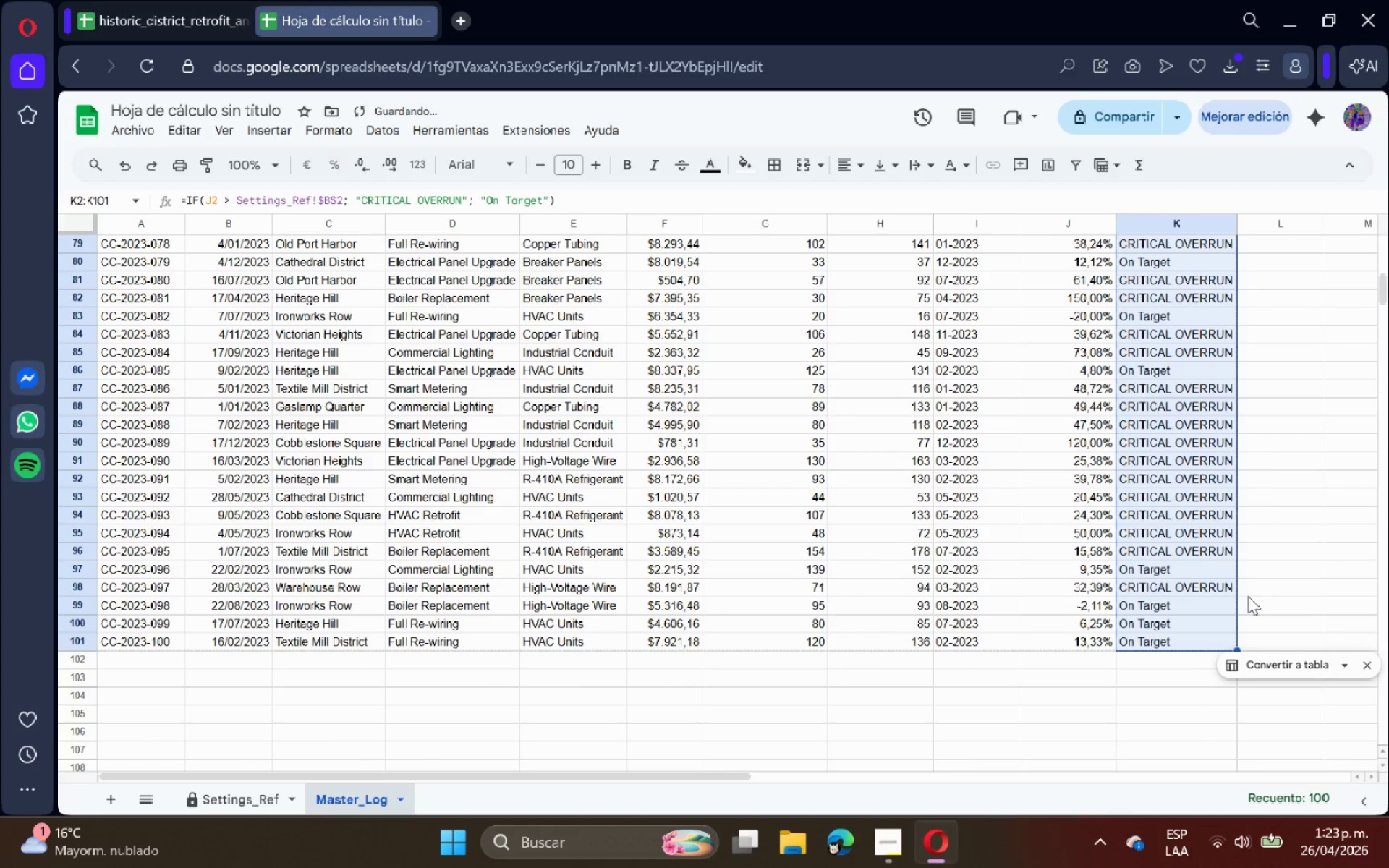 
left_click([1270, 569])
 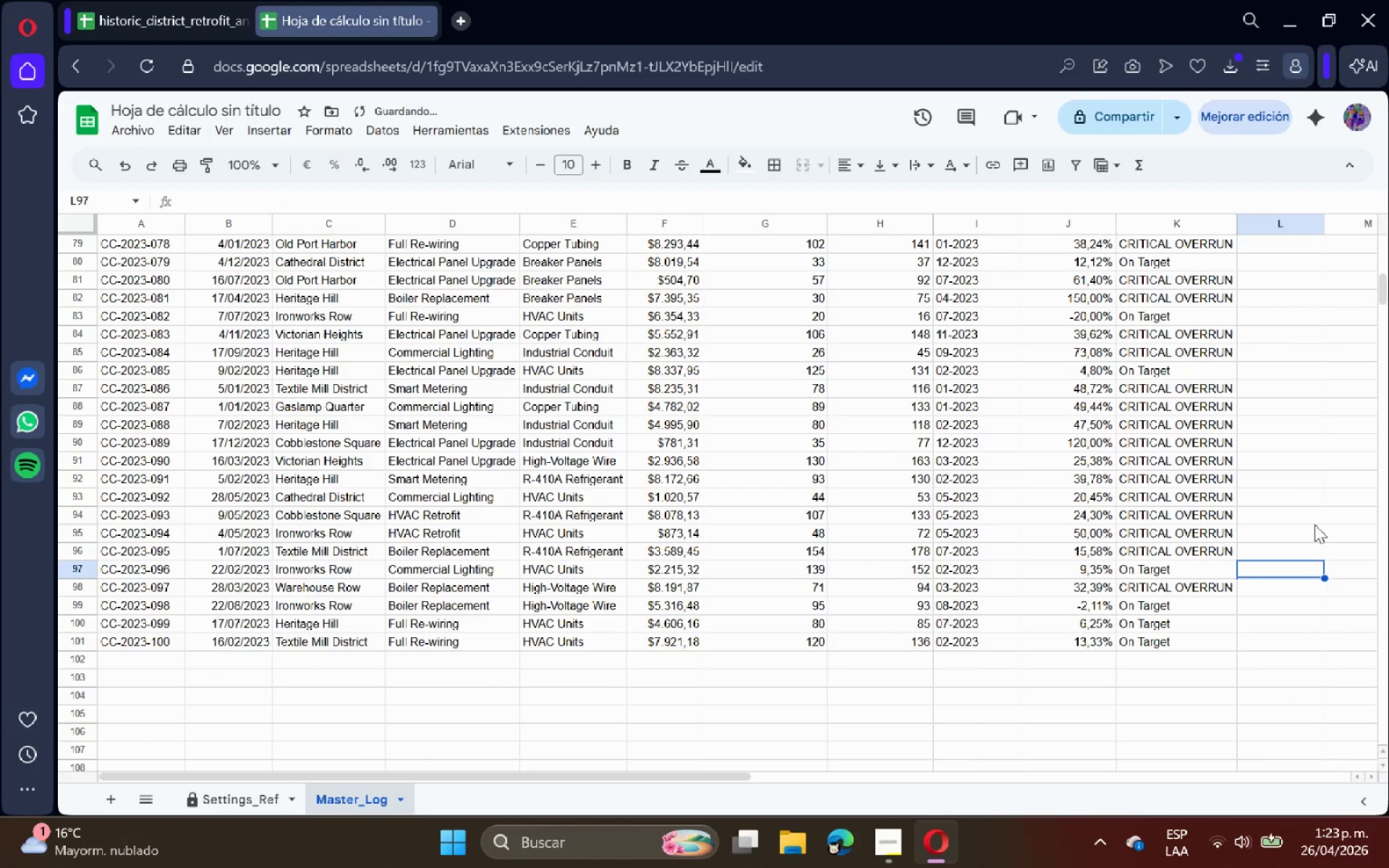 
scroll: coordinate [1294, 464], scroll_direction: up, amount: 25.0
 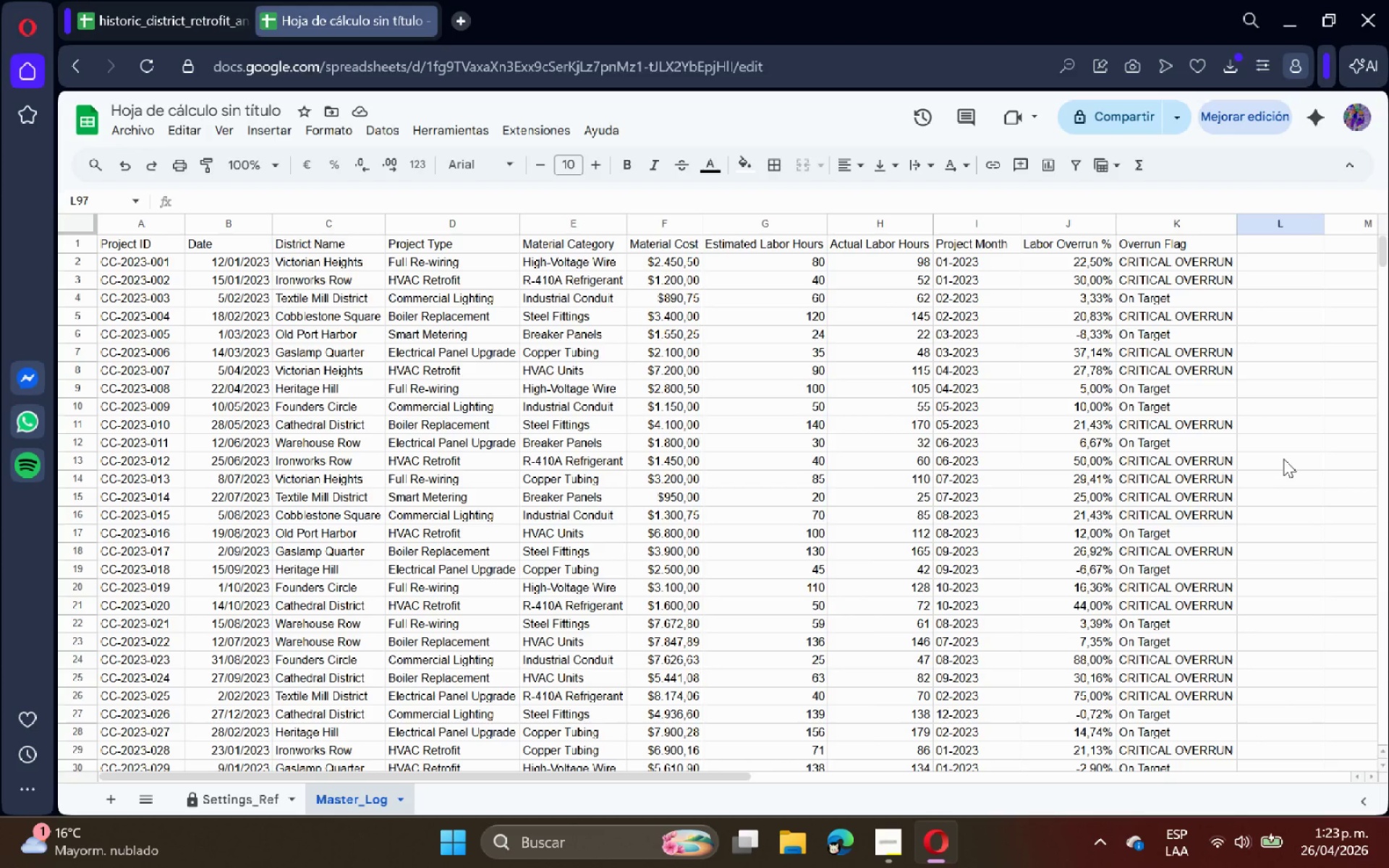 
wait(15.01)
 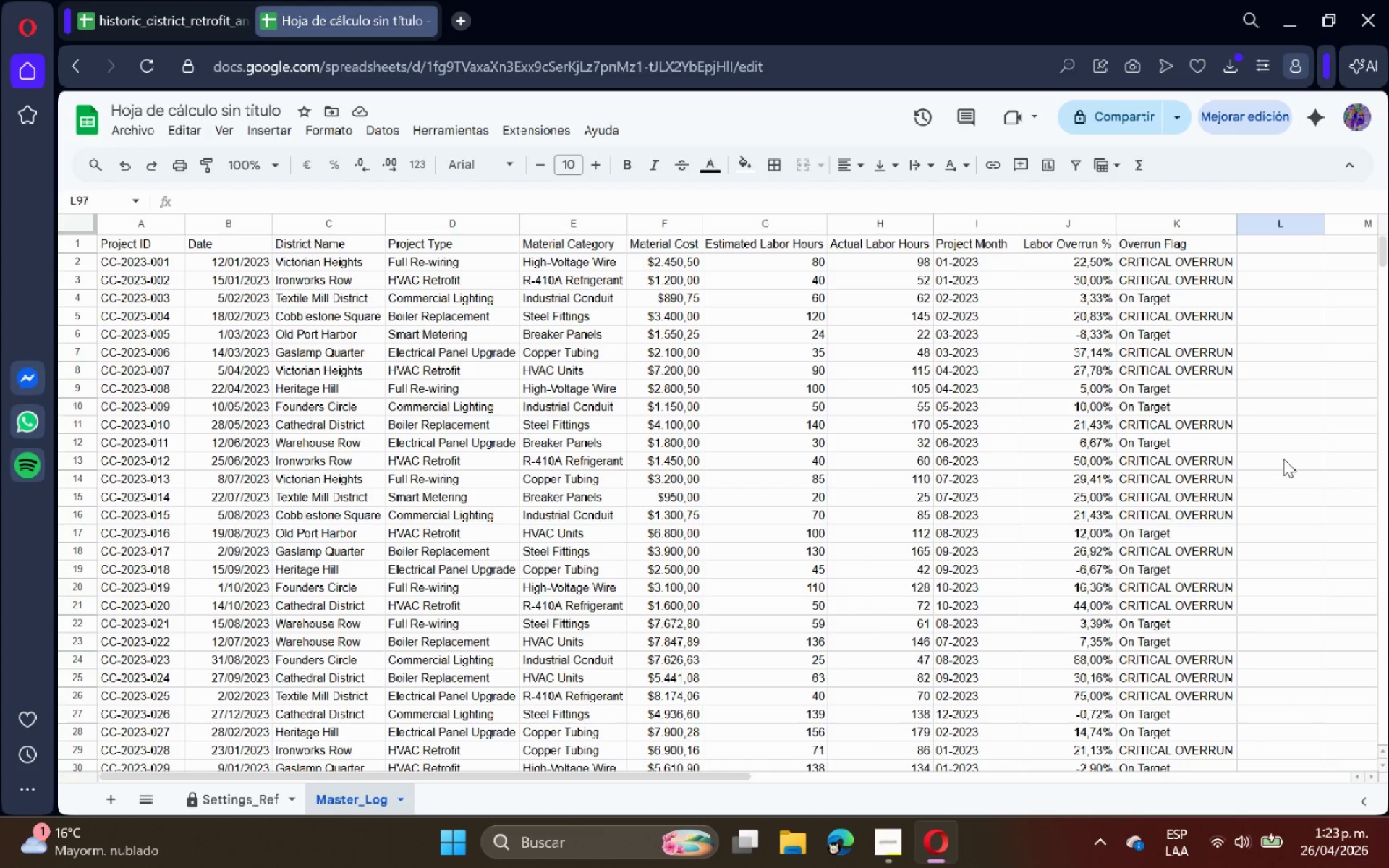 
scroll: coordinate [1201, 412], scroll_direction: up, amount: 7.0
 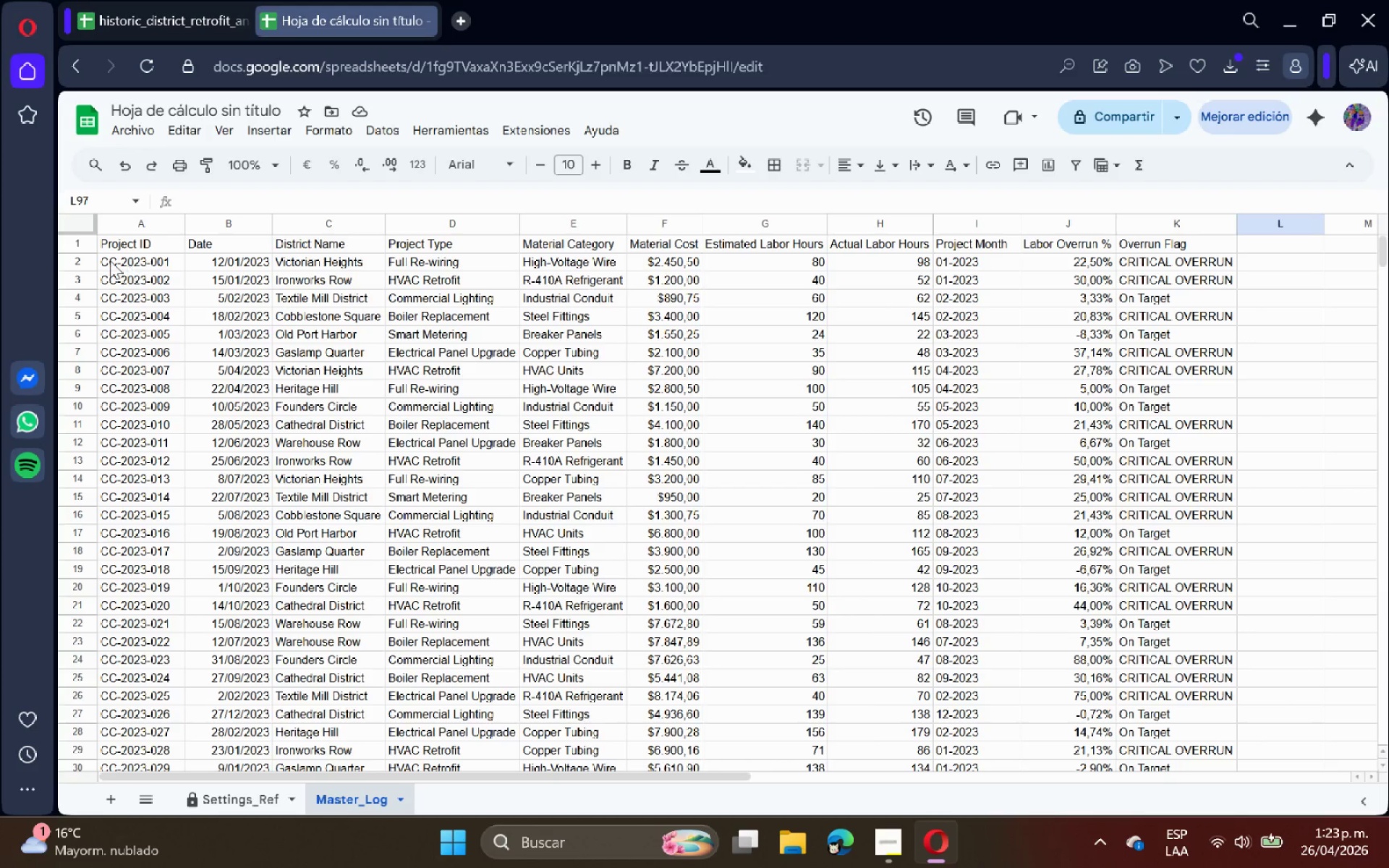 
left_click_drag(start_coordinate=[80, 259], to_coordinate=[1133, 679])
 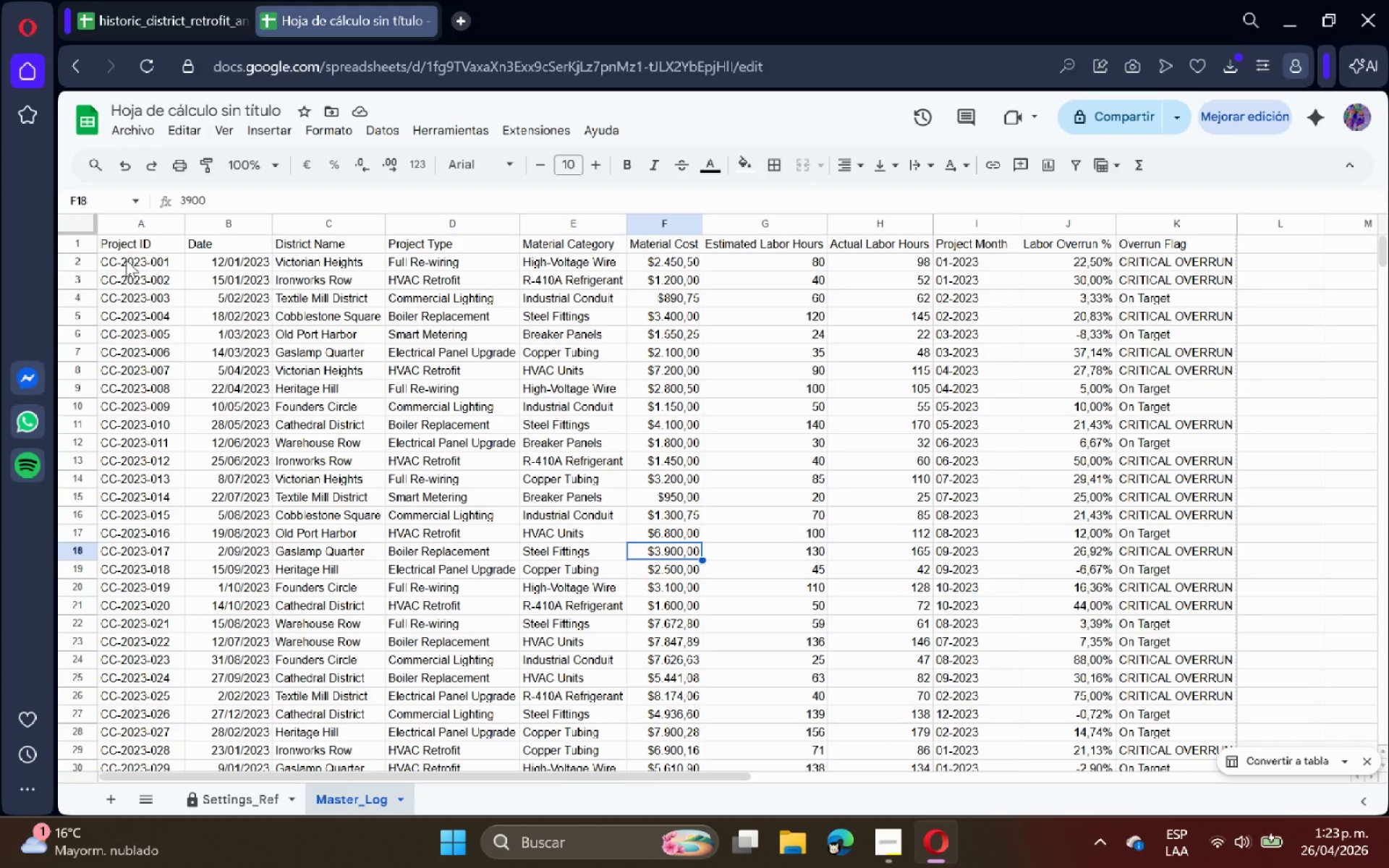 
left_click_drag(start_coordinate=[126, 260], to_coordinate=[1158, 531])
 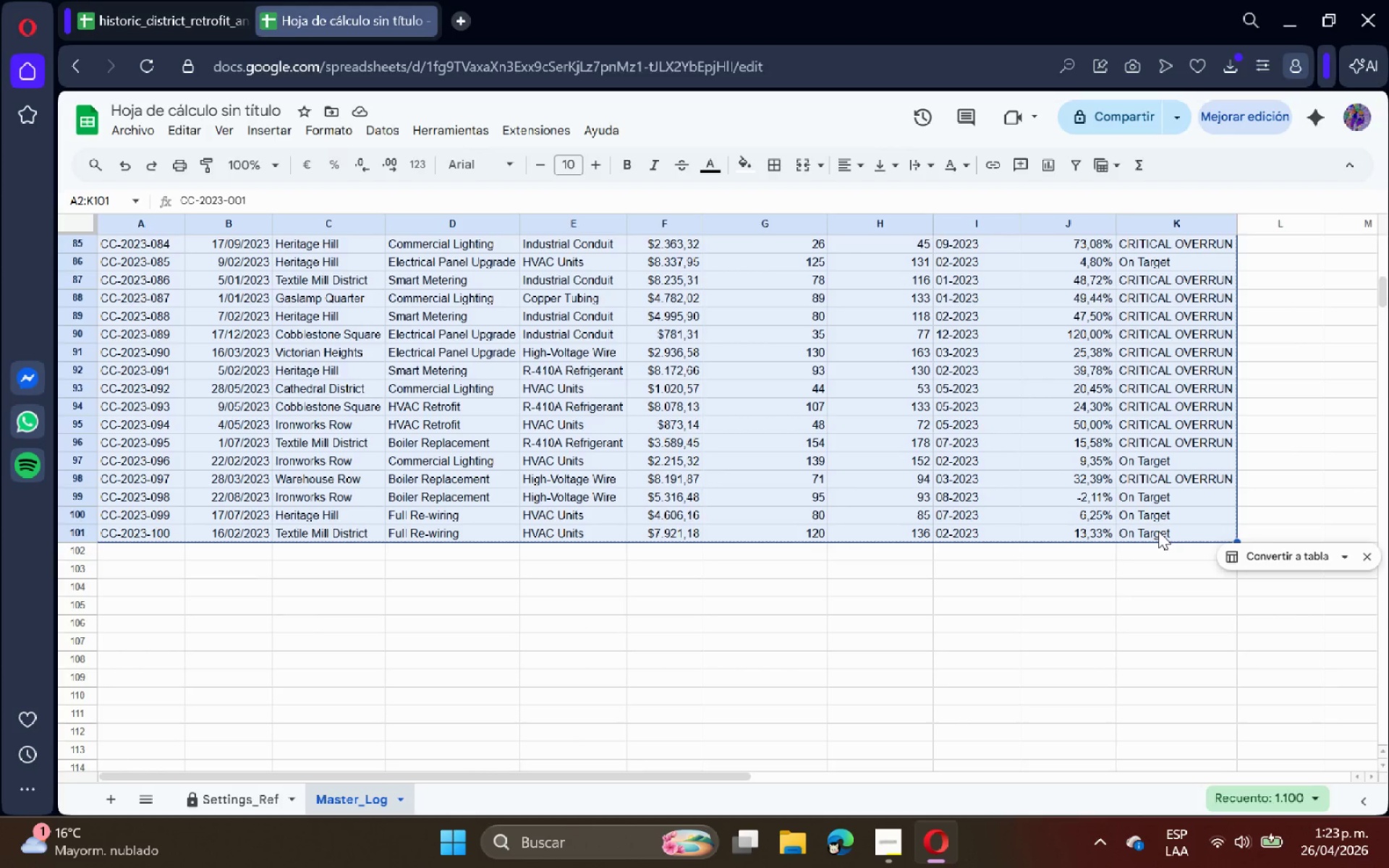 
scroll: coordinate [1176, 600], scroll_direction: down, amount: 17.0
 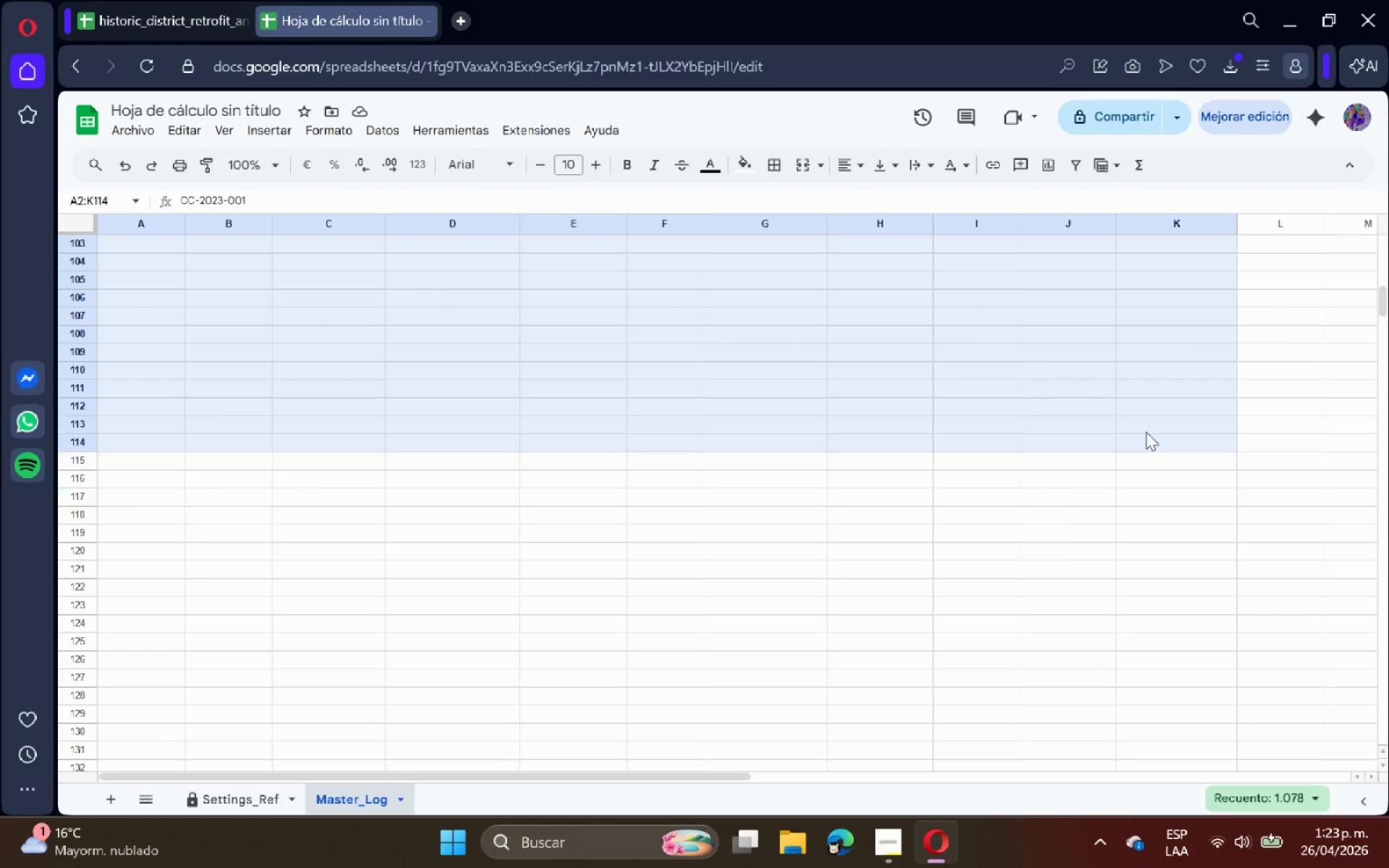 
scroll: coordinate [1190, 404], scroll_direction: up, amount: 3.0
 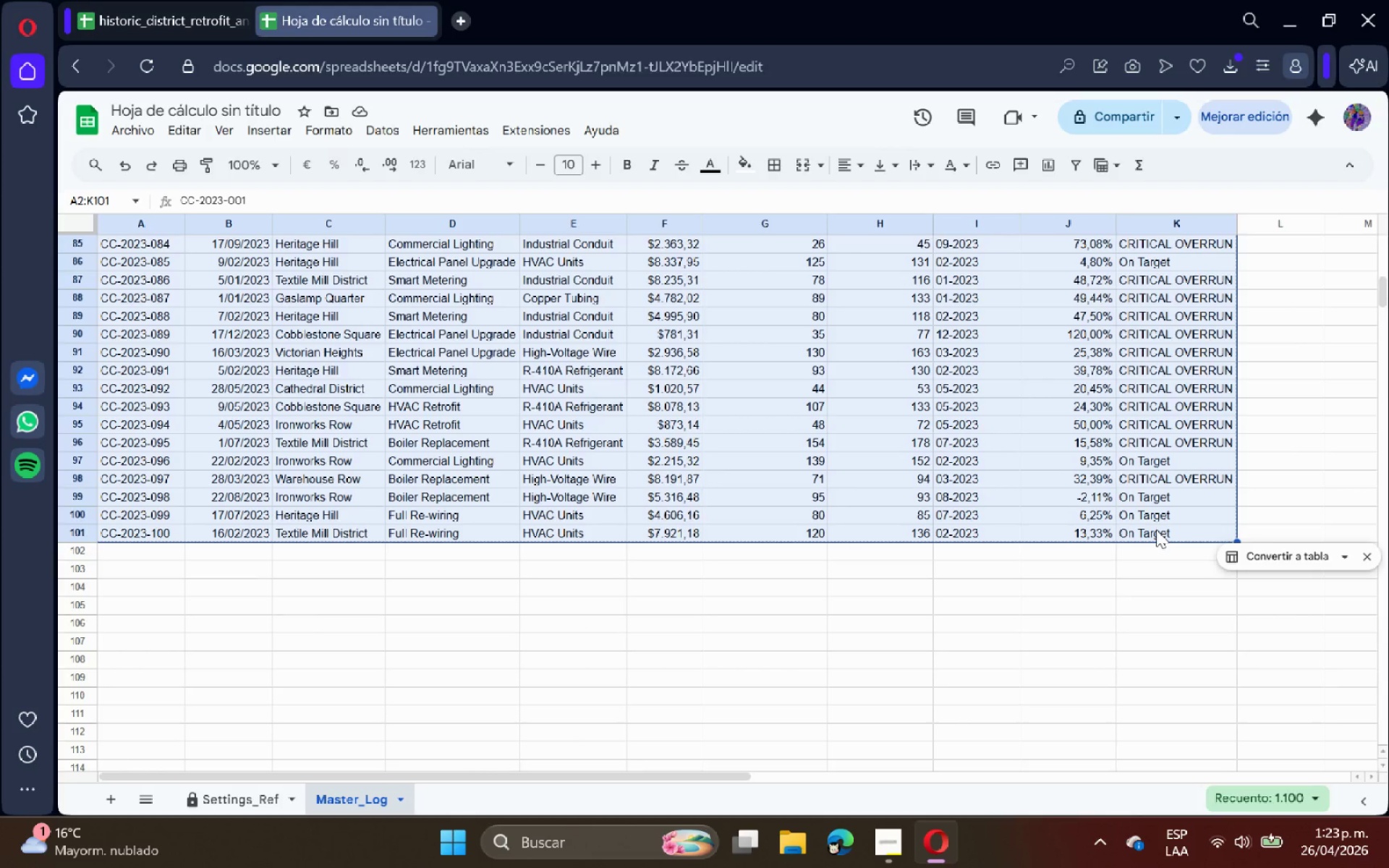 
left_click([334, 129])
 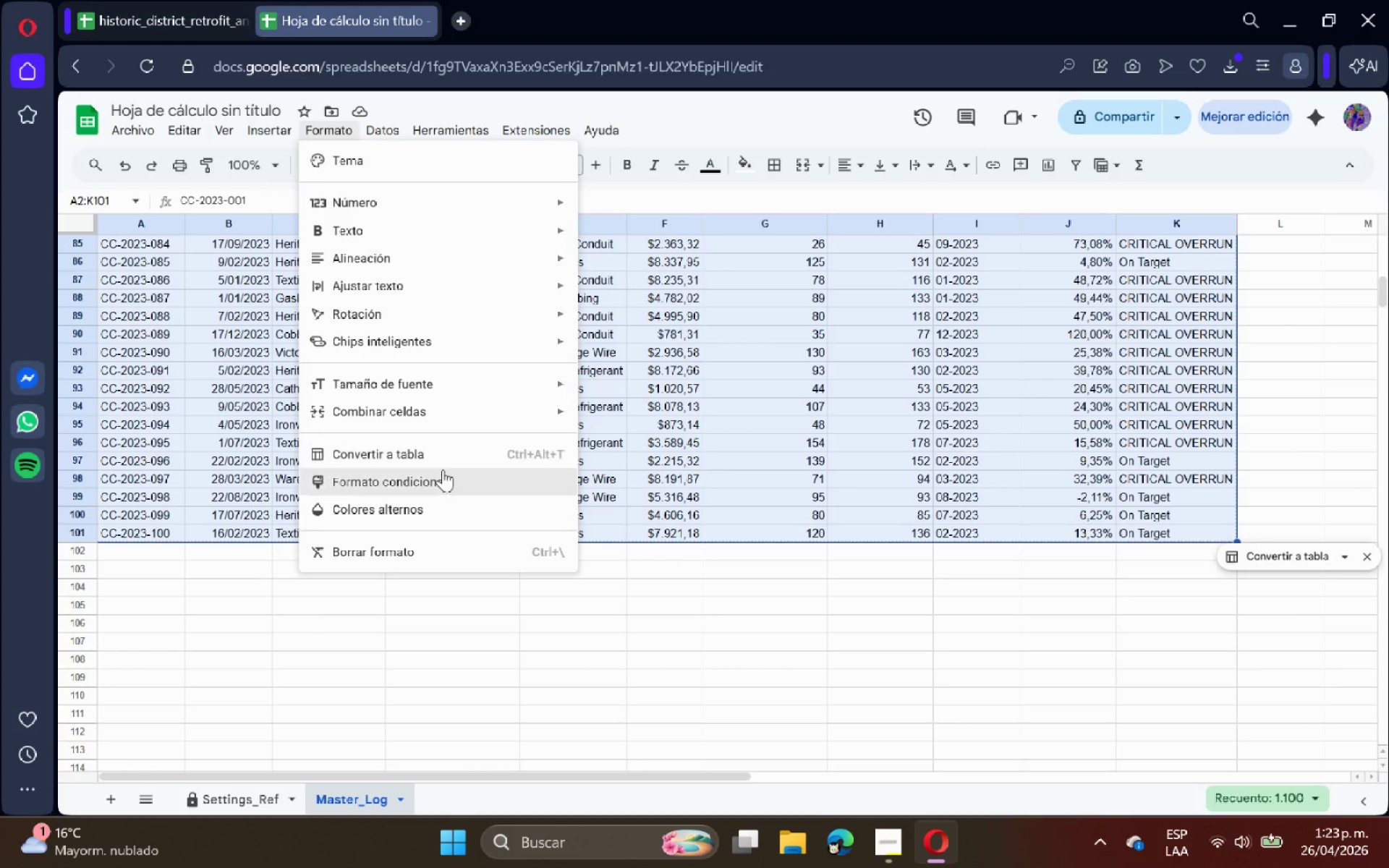 
left_click([443, 474])
 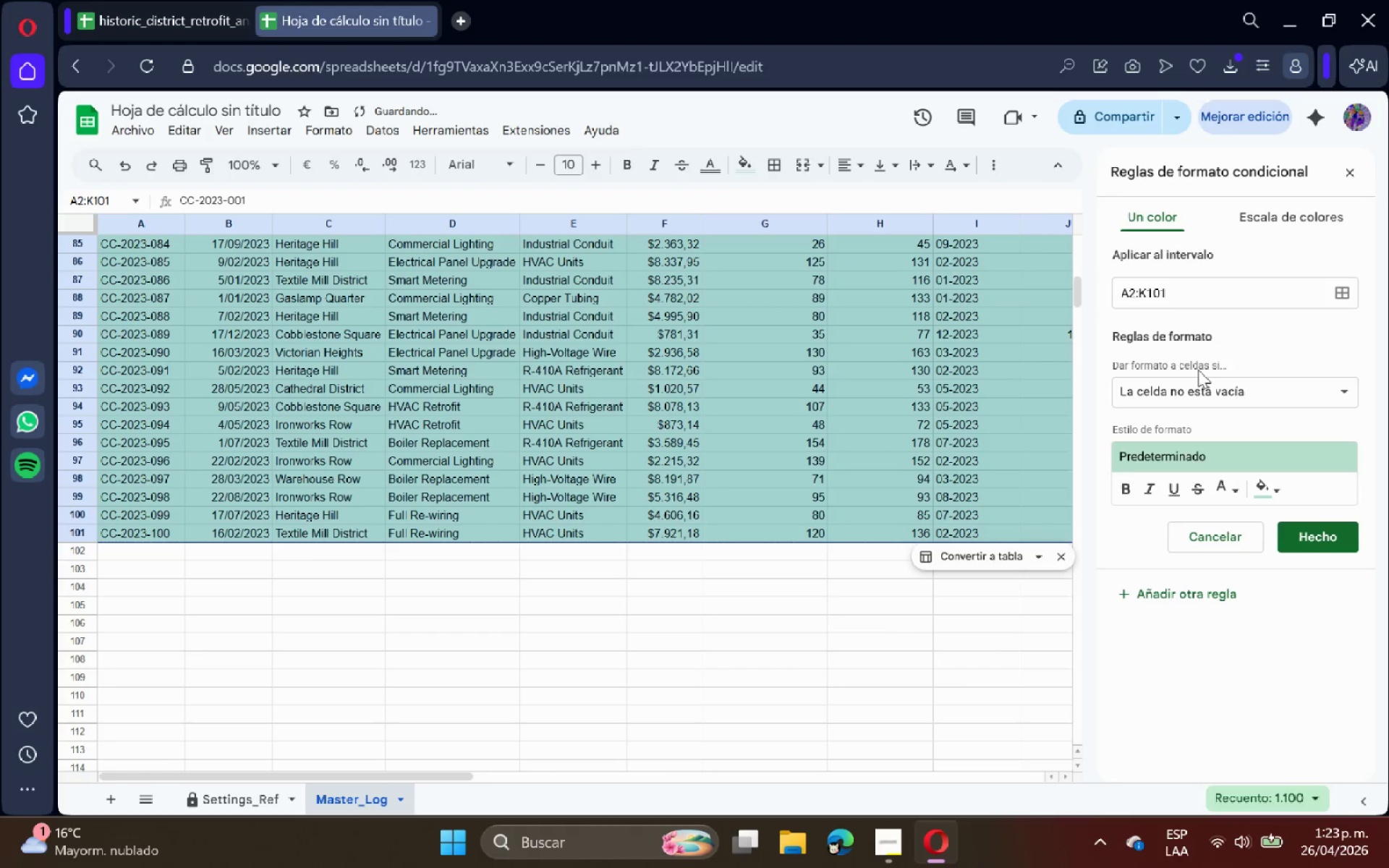 
left_click([1212, 390])
 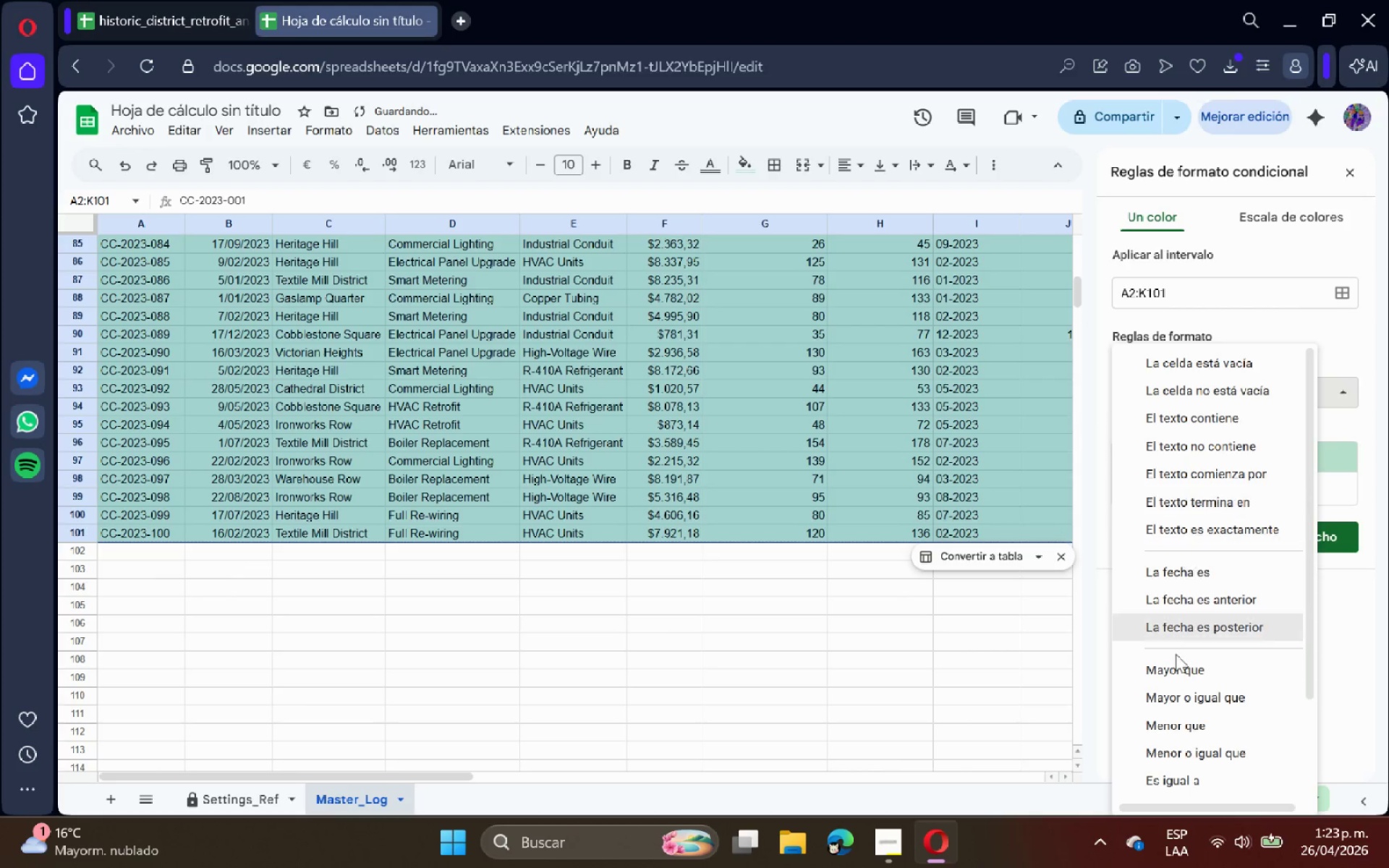 
scroll: coordinate [1176, 662], scroll_direction: down, amount: 7.0
 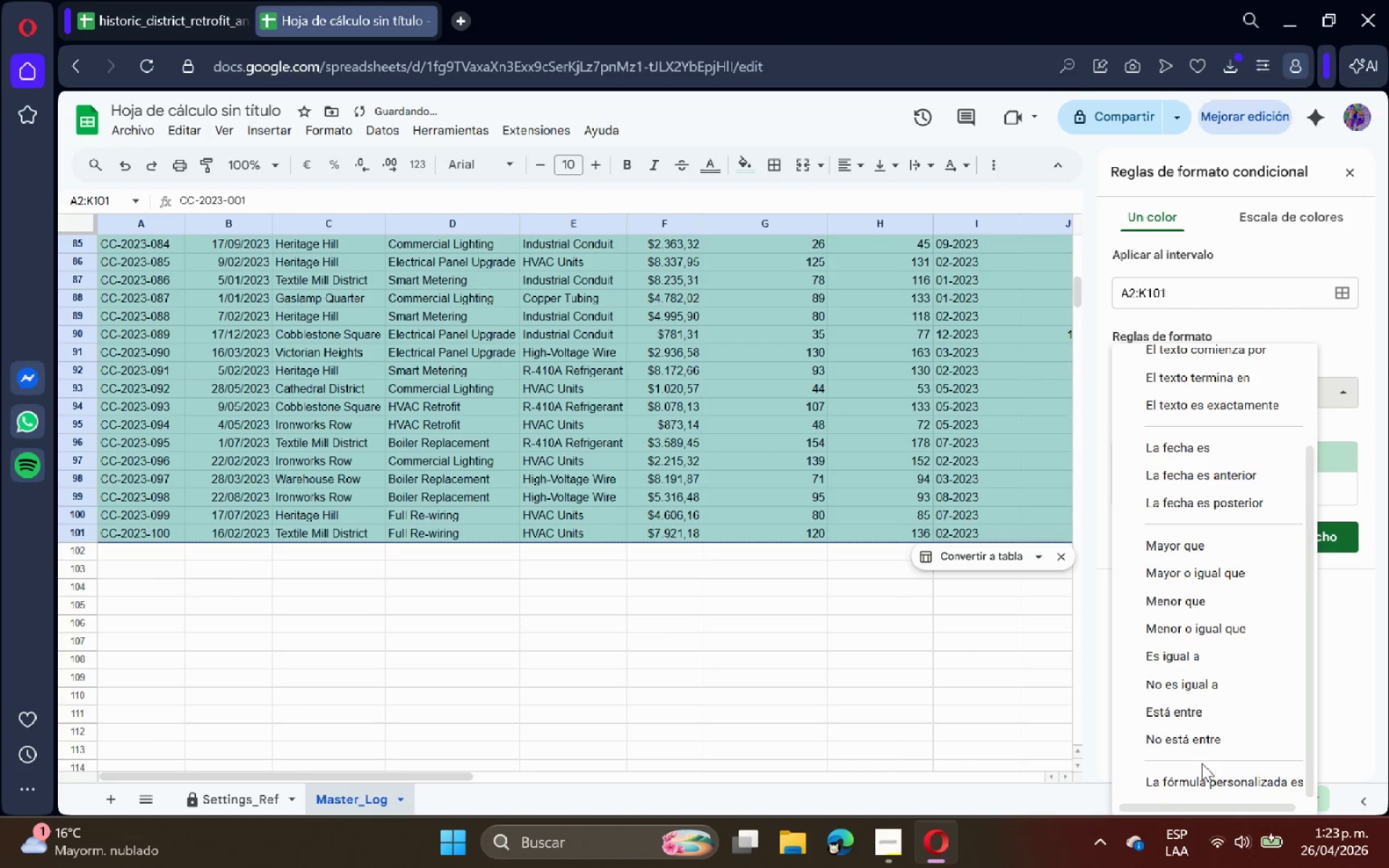 
left_click([1203, 770])
 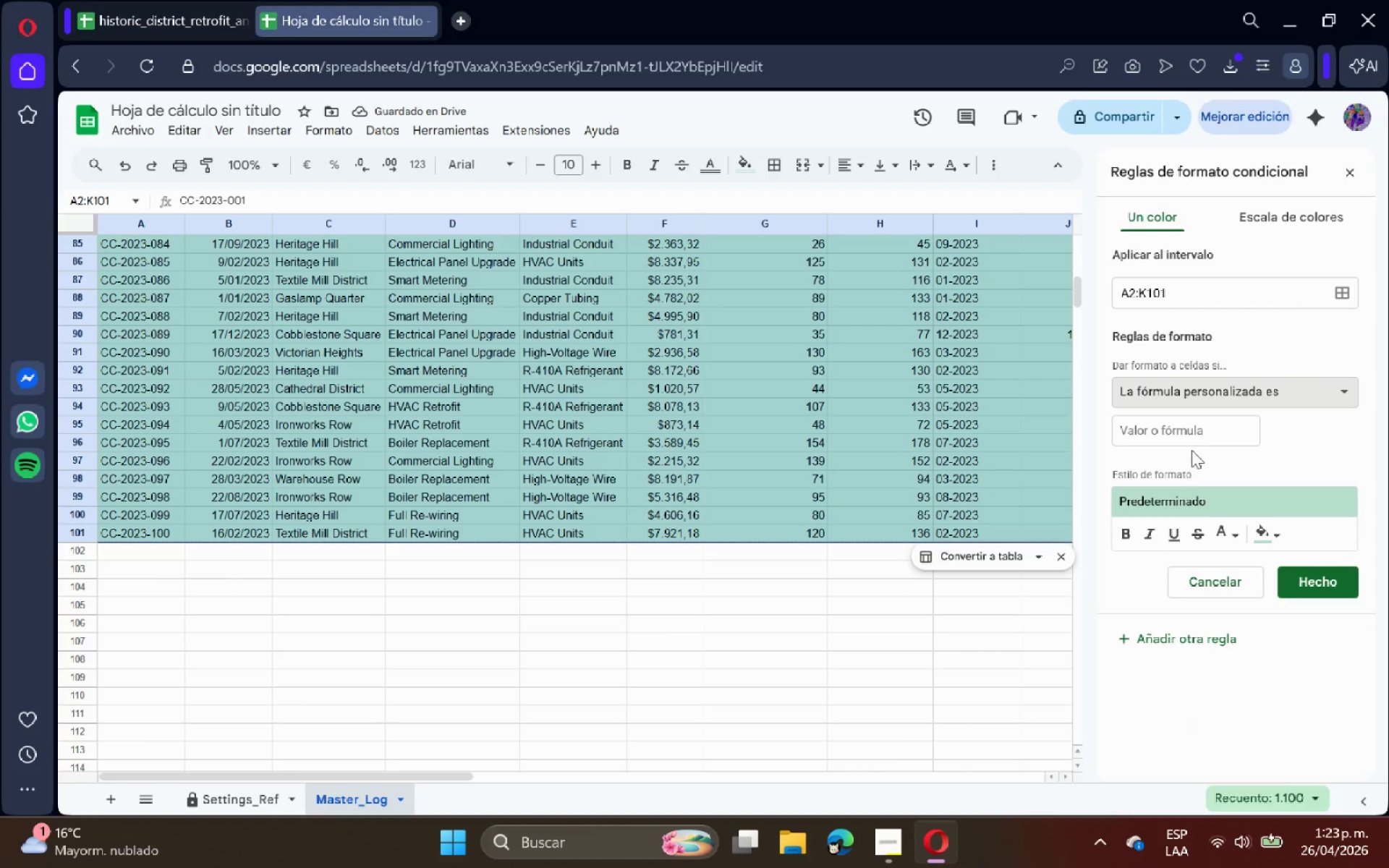 
left_click([1194, 425])
 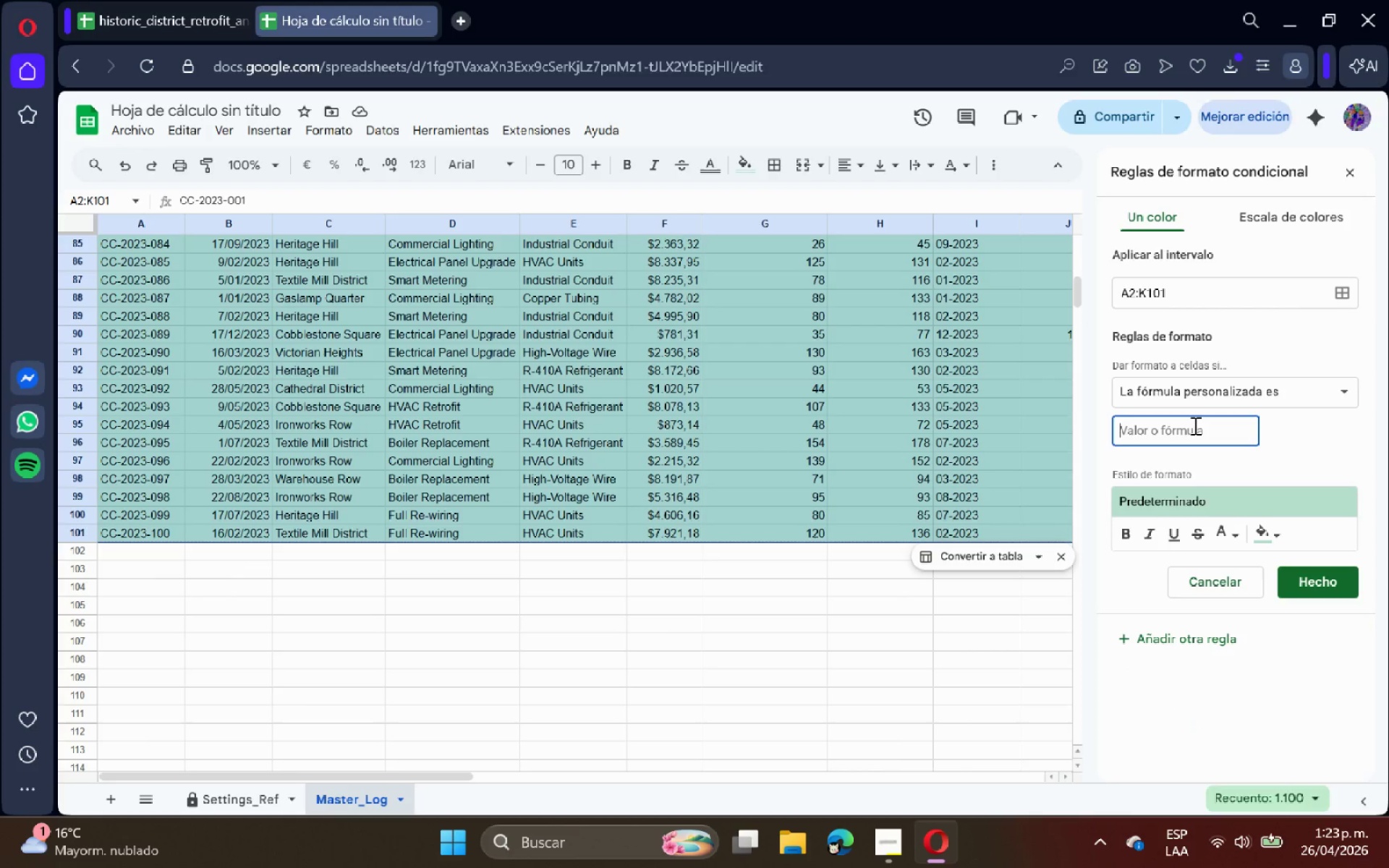 
type()$J2 [Break])
 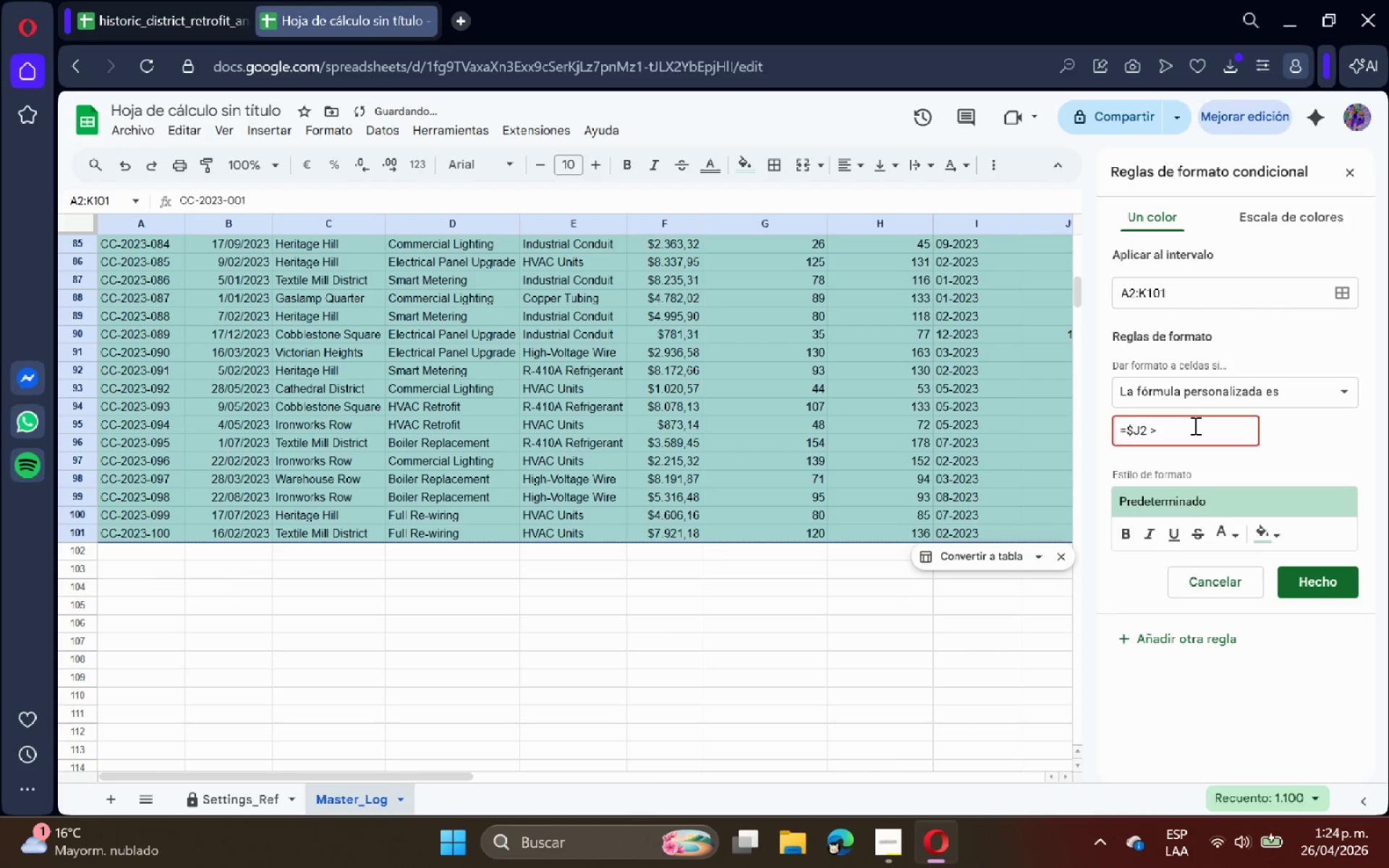 
key(Space)
 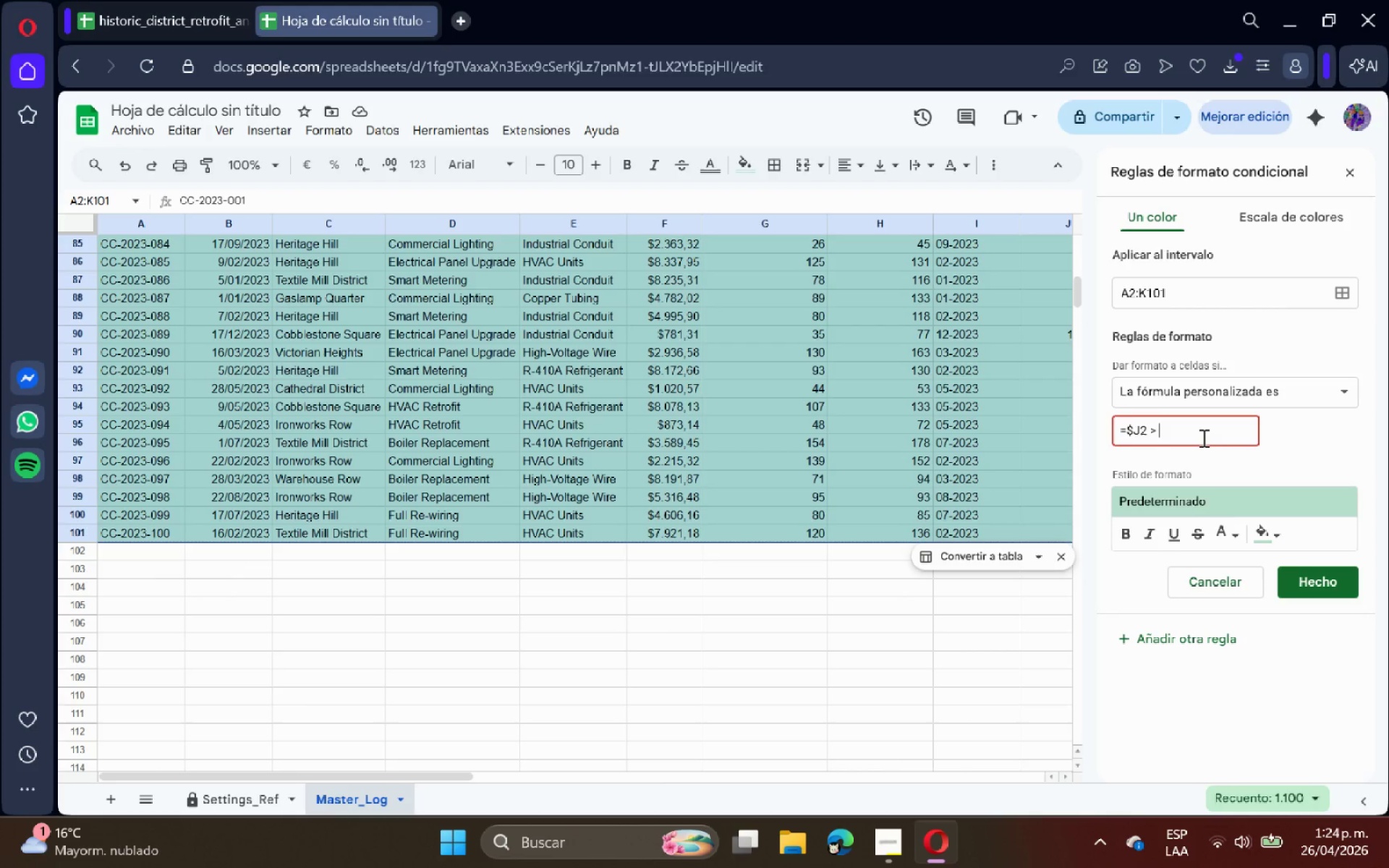 
wait(5.52)
 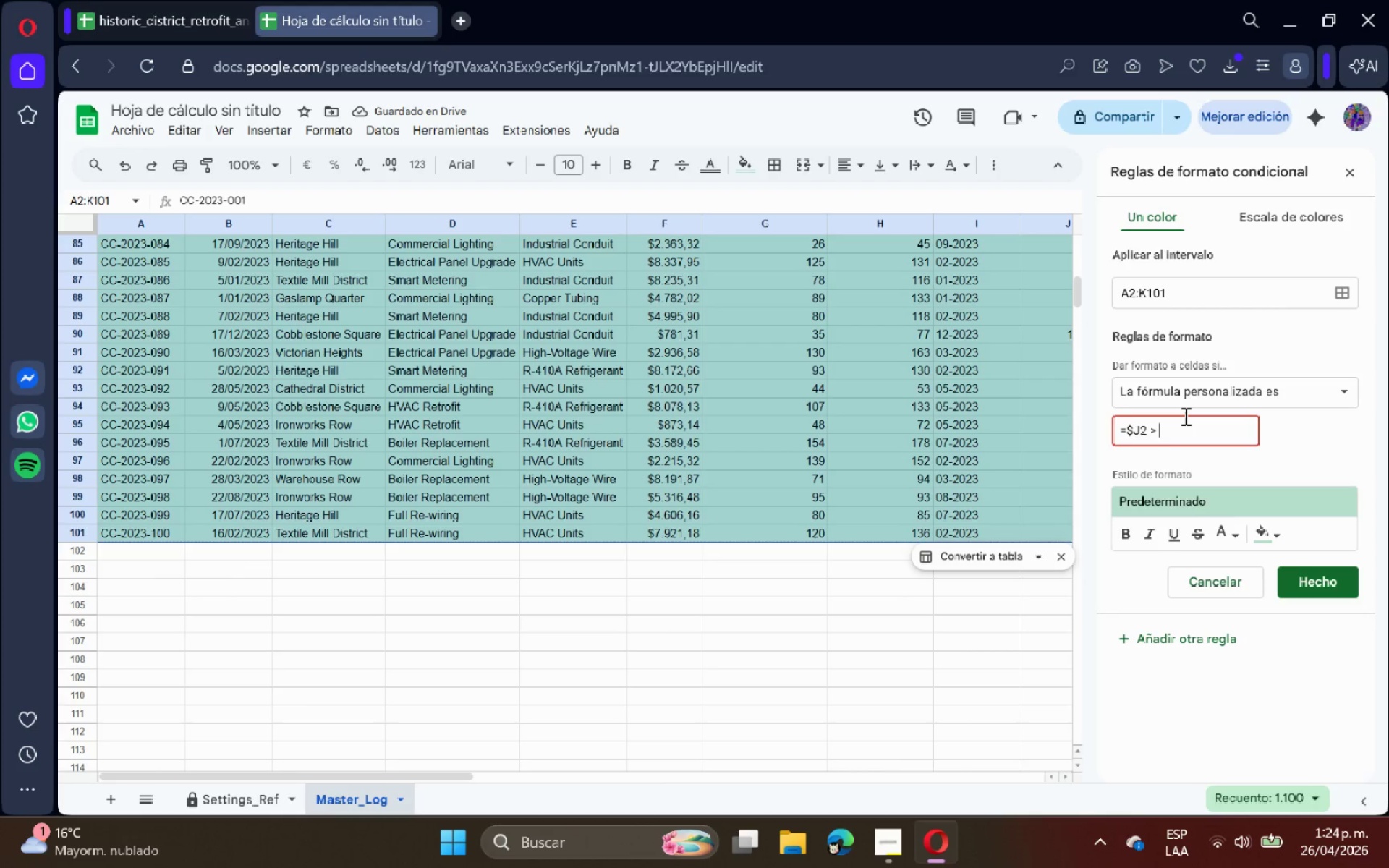 
key(Backspace)
type( Settings_Ref!$B$2)
 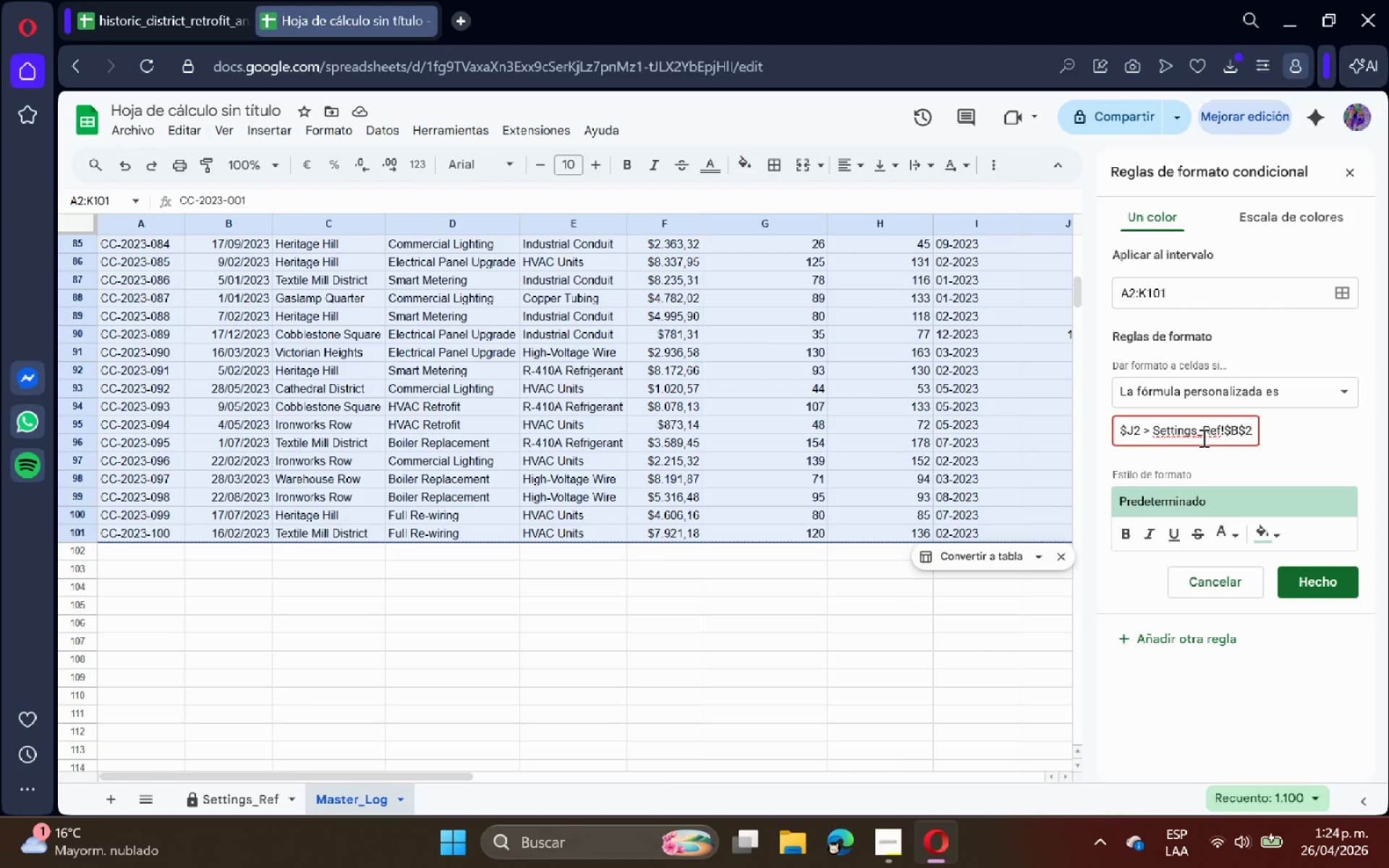 
left_click([1260, 439])
 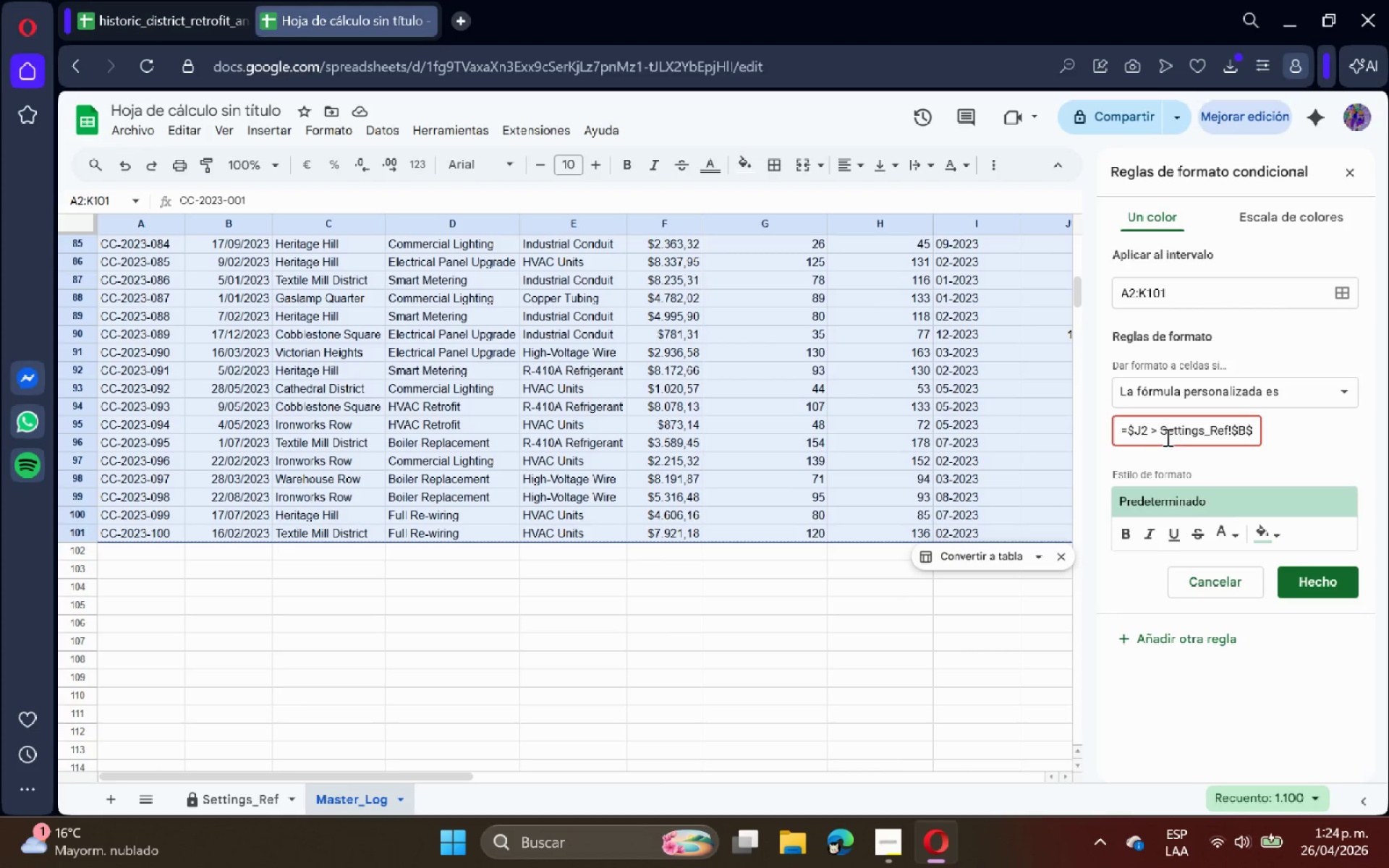 
mouse_move([1241, 510])
 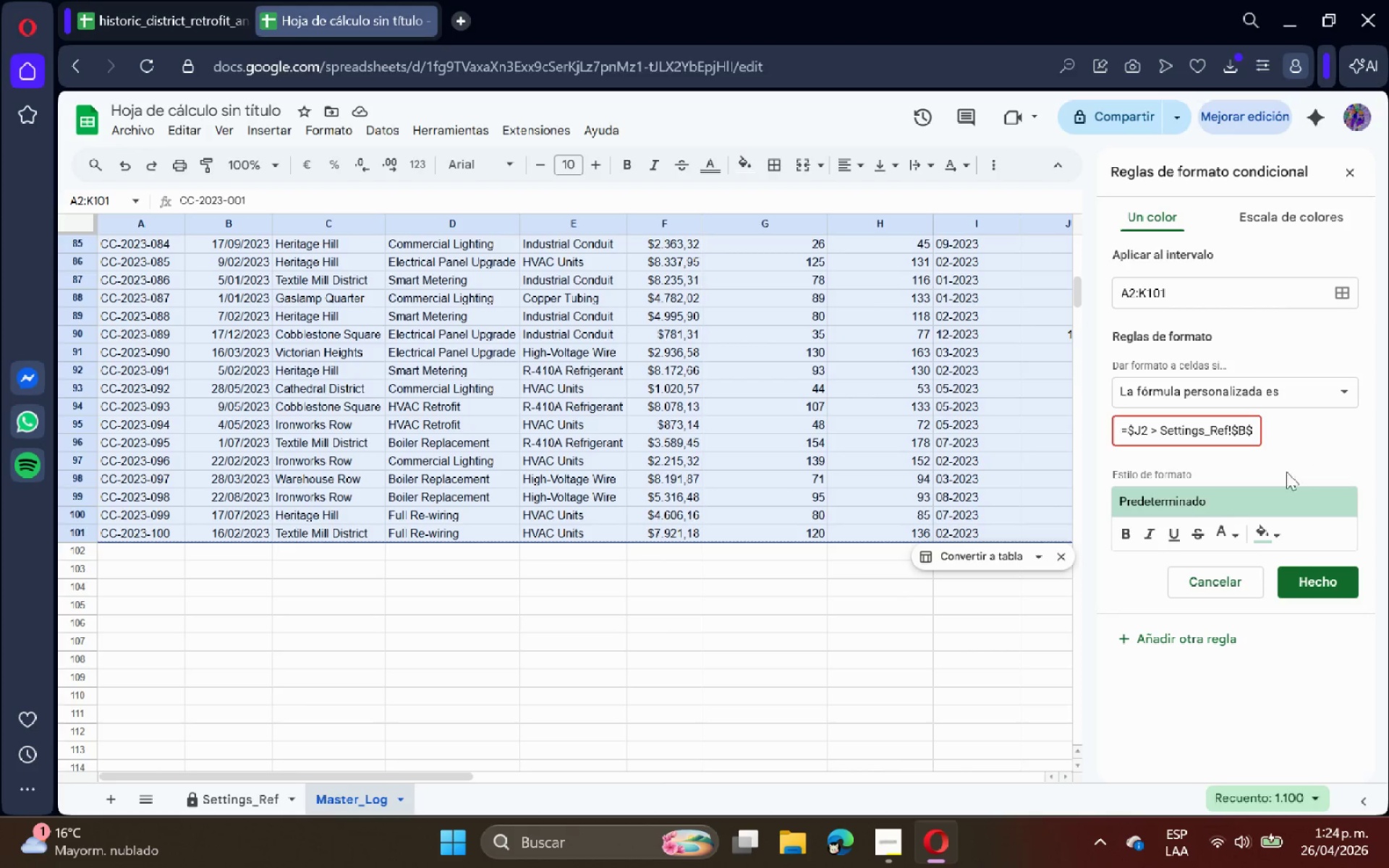 
double_click([1267, 528])
 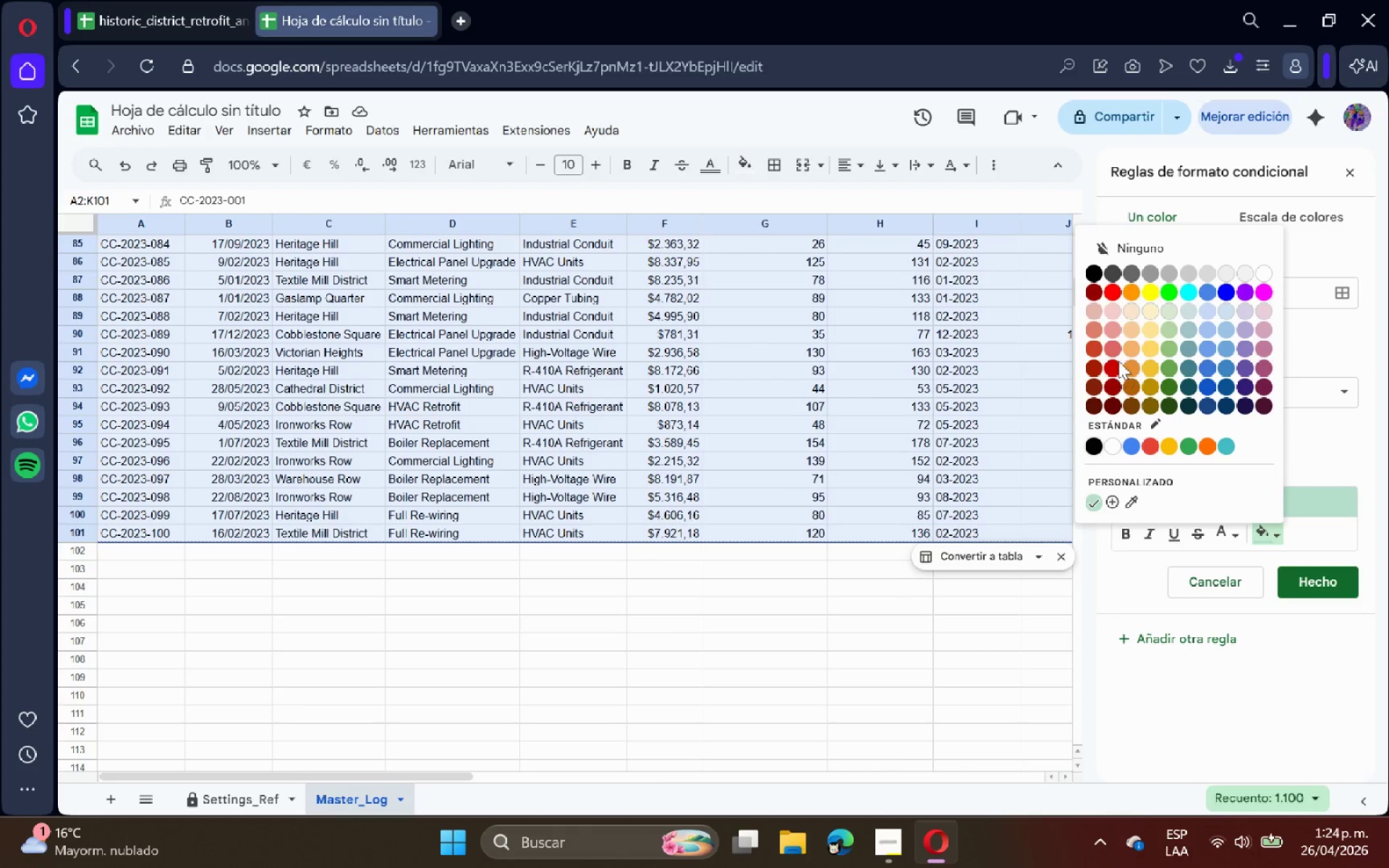 
left_click([1113, 336])
 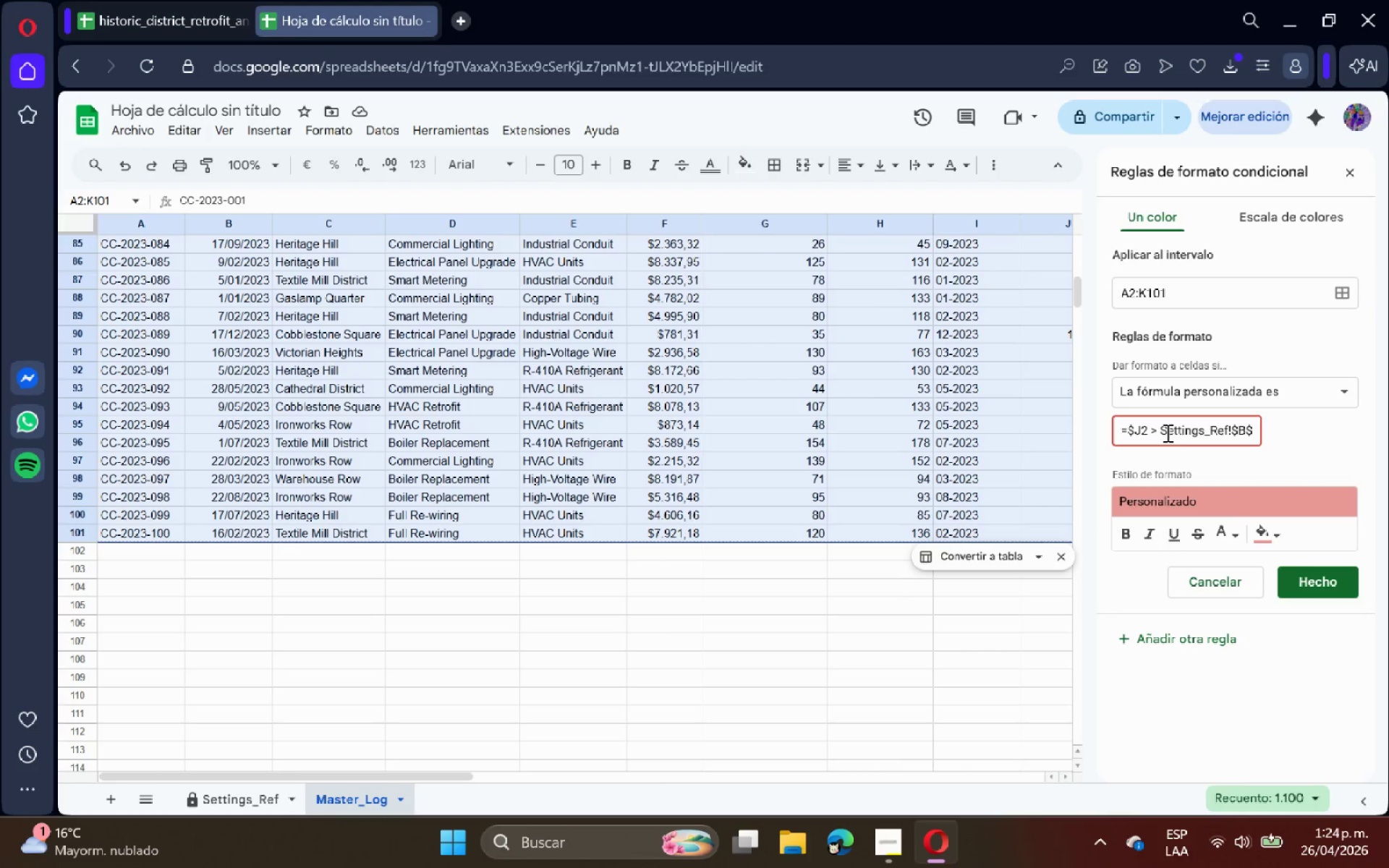 
left_click([1165, 433])
 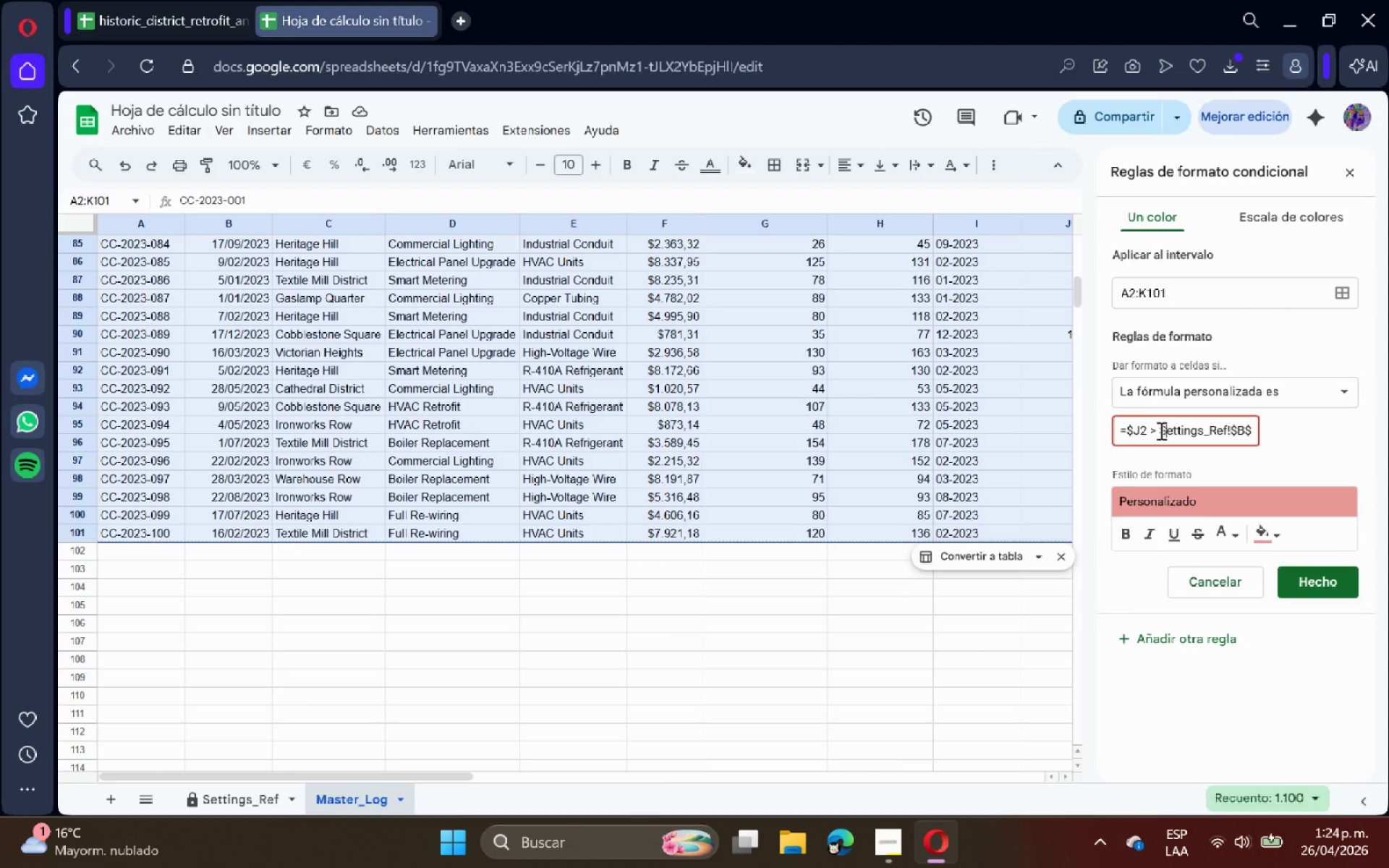 
left_click([1159, 430])
 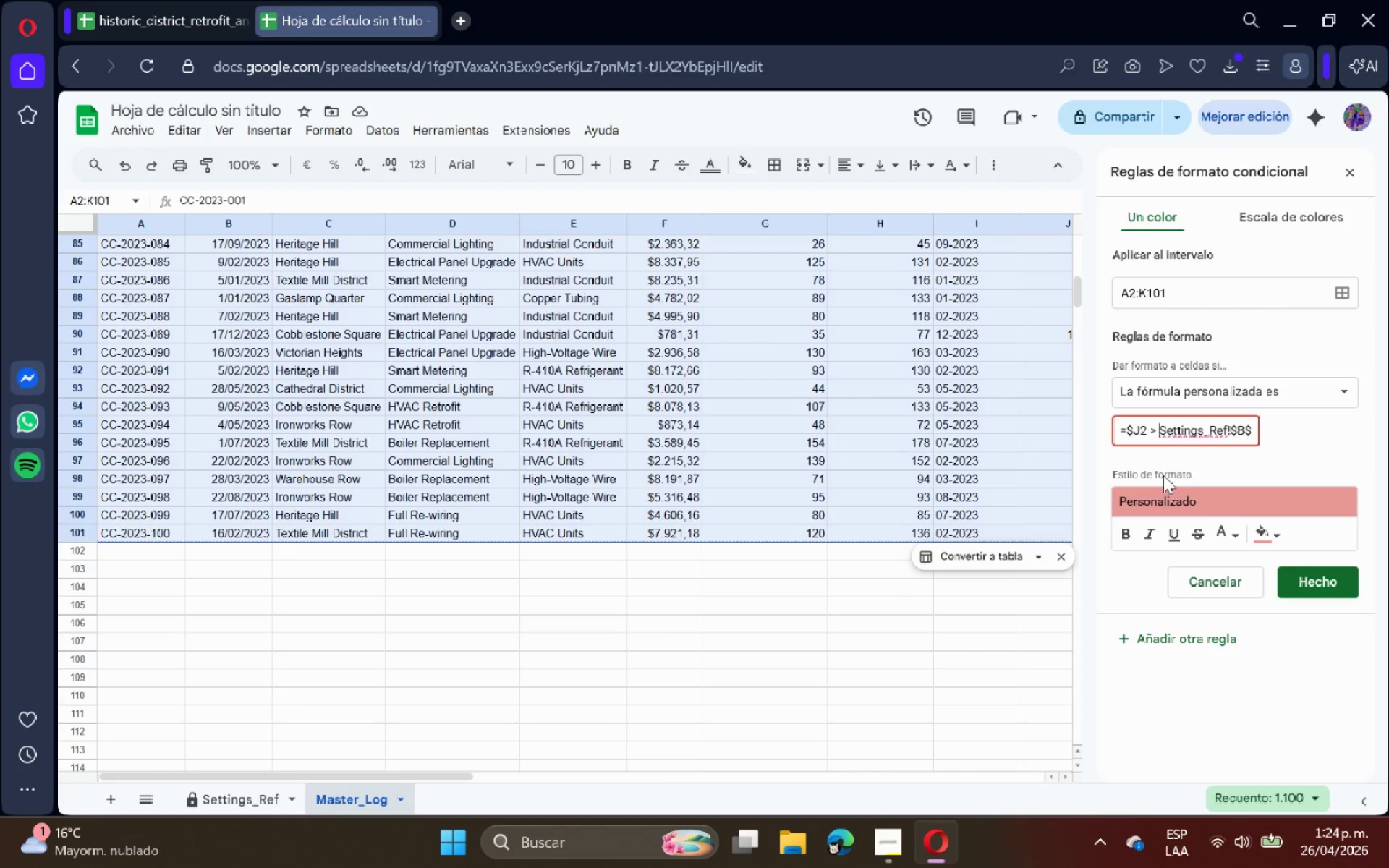 
key(BracketLeft)
 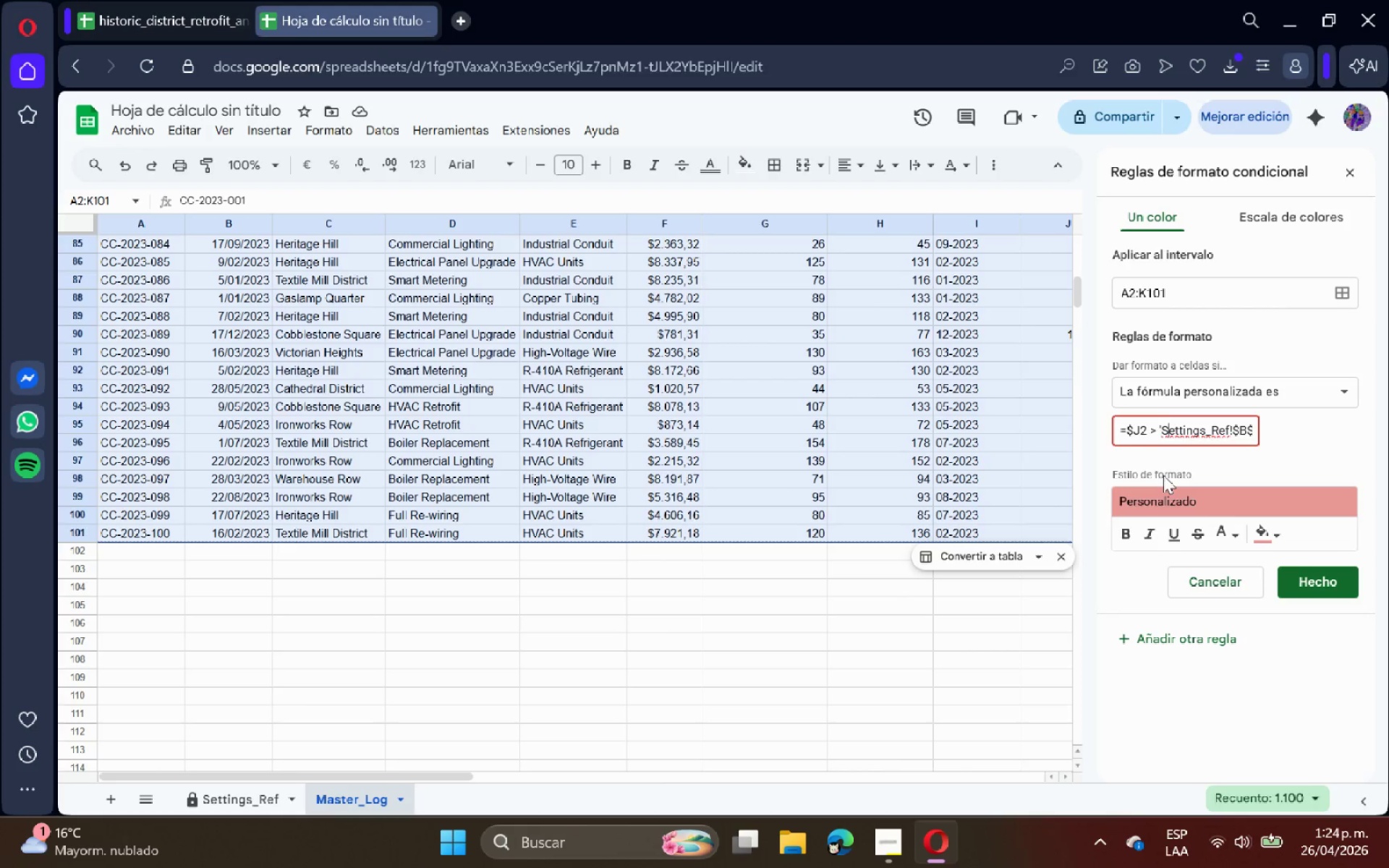 
hold_key(key=ArrowRight, duration=0.91)
 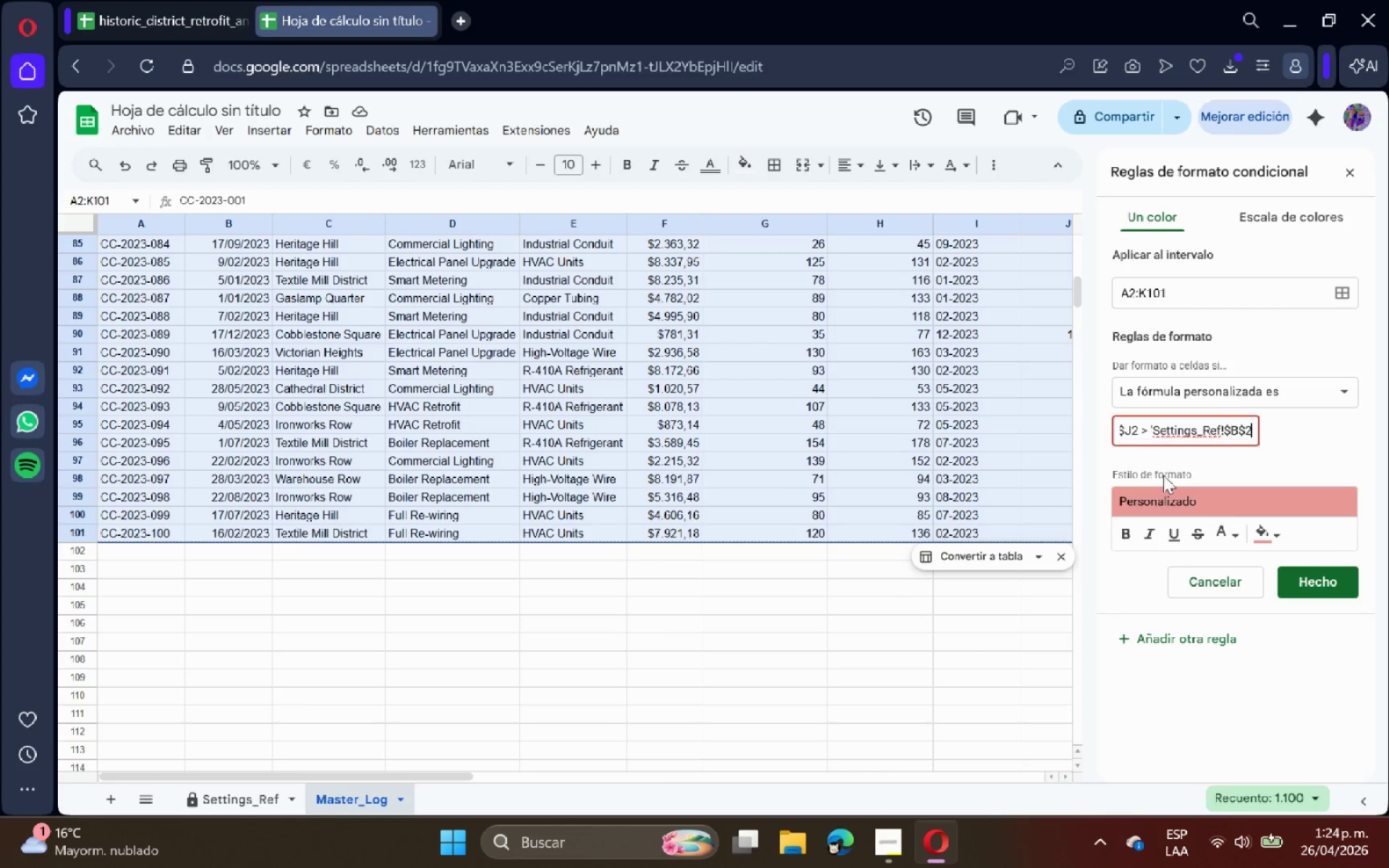 
key(ArrowDown)
 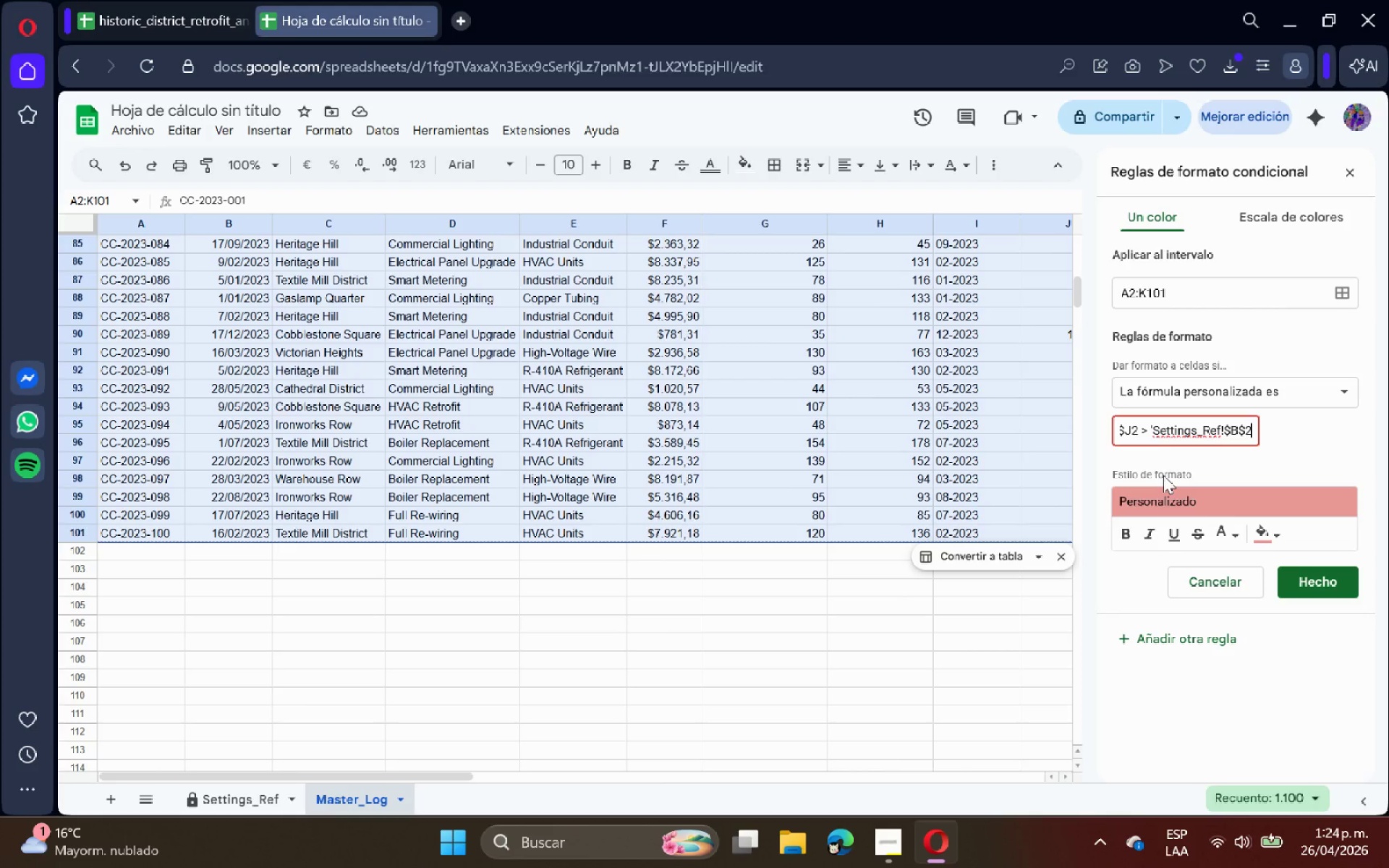 
hold_key(key=ArrowLeft, duration=0.61)
 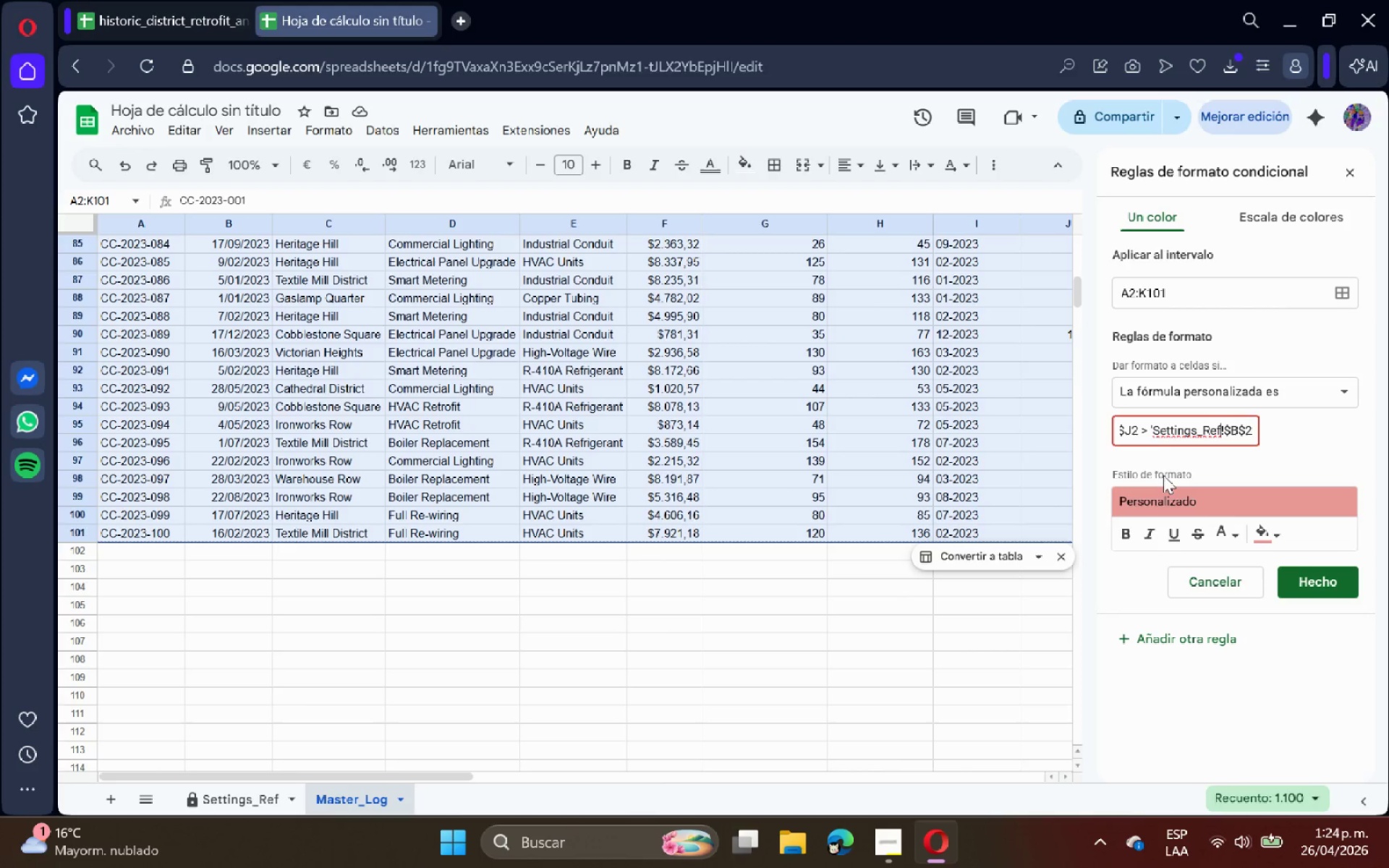 
key(ArrowLeft)
 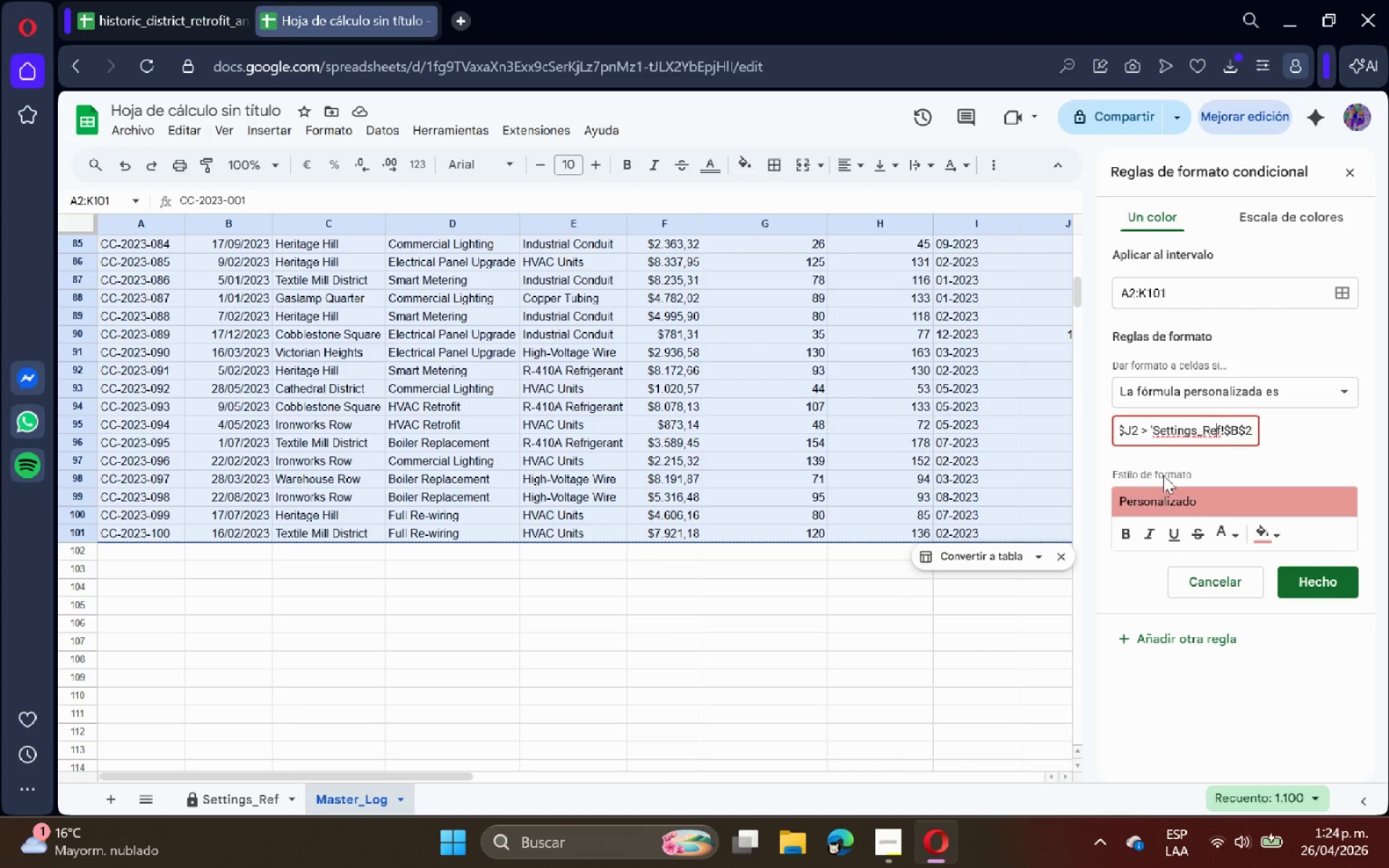 
key(ArrowRight)
 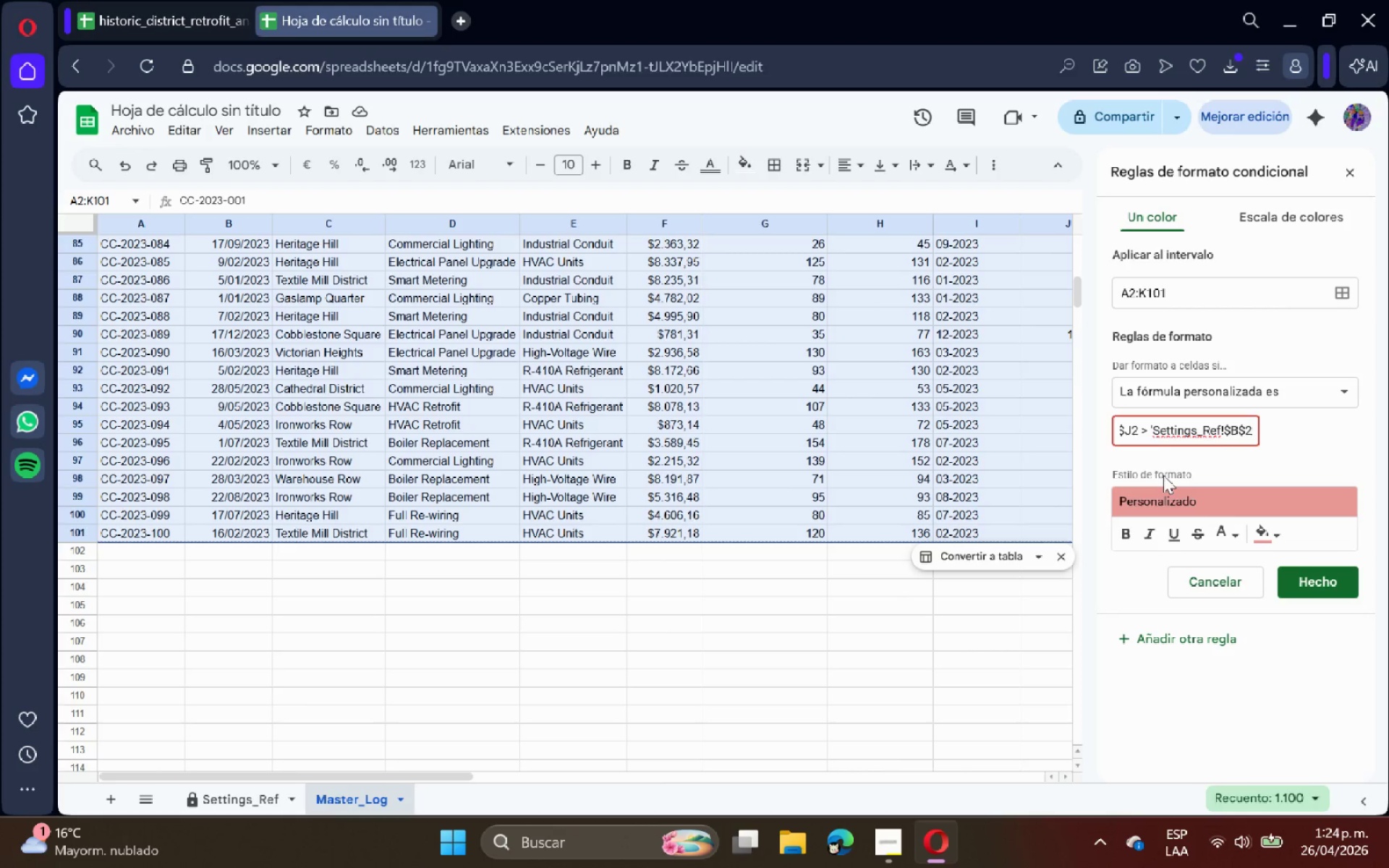 
key(BracketLeft)
 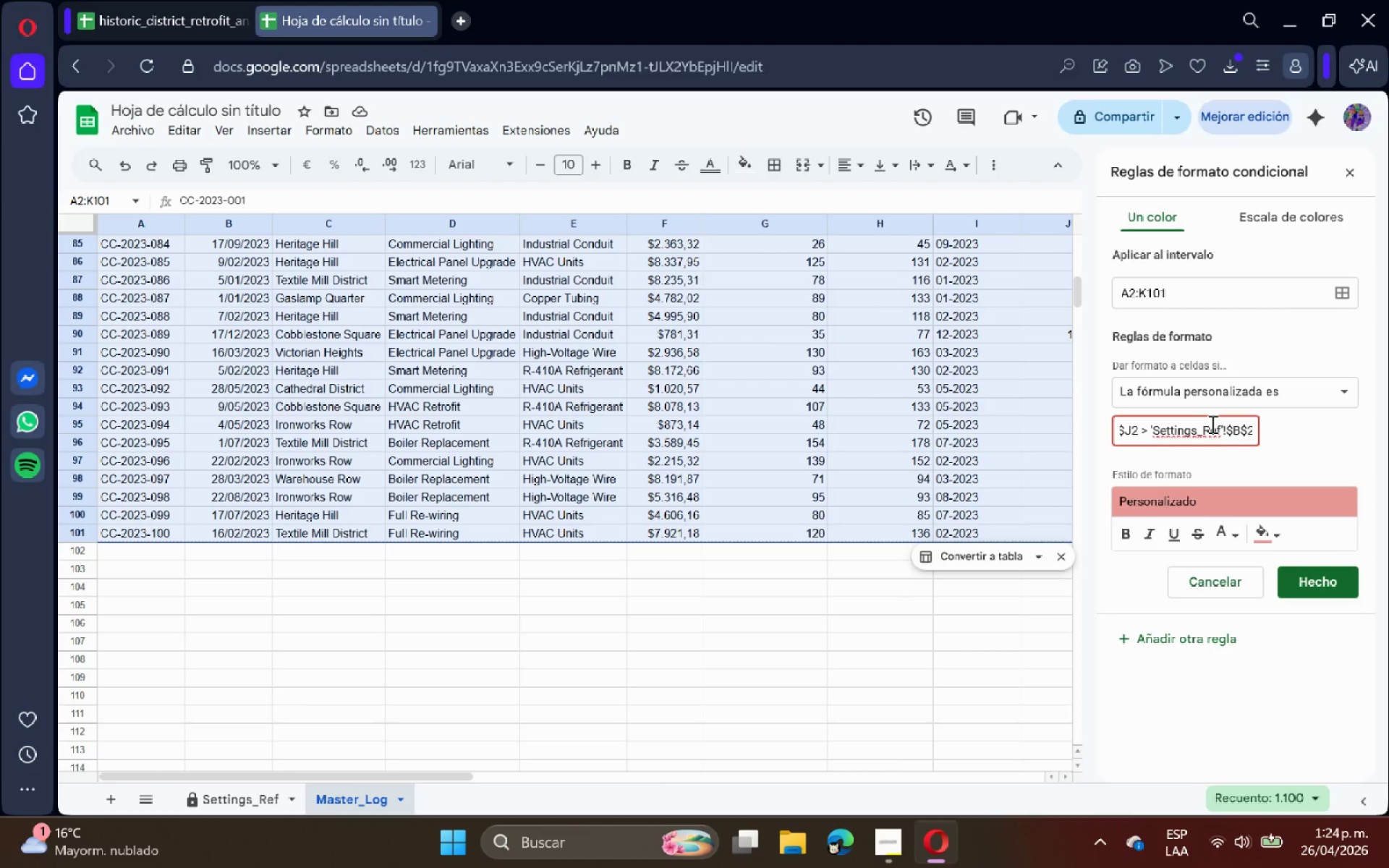 
left_click([1301, 423])
 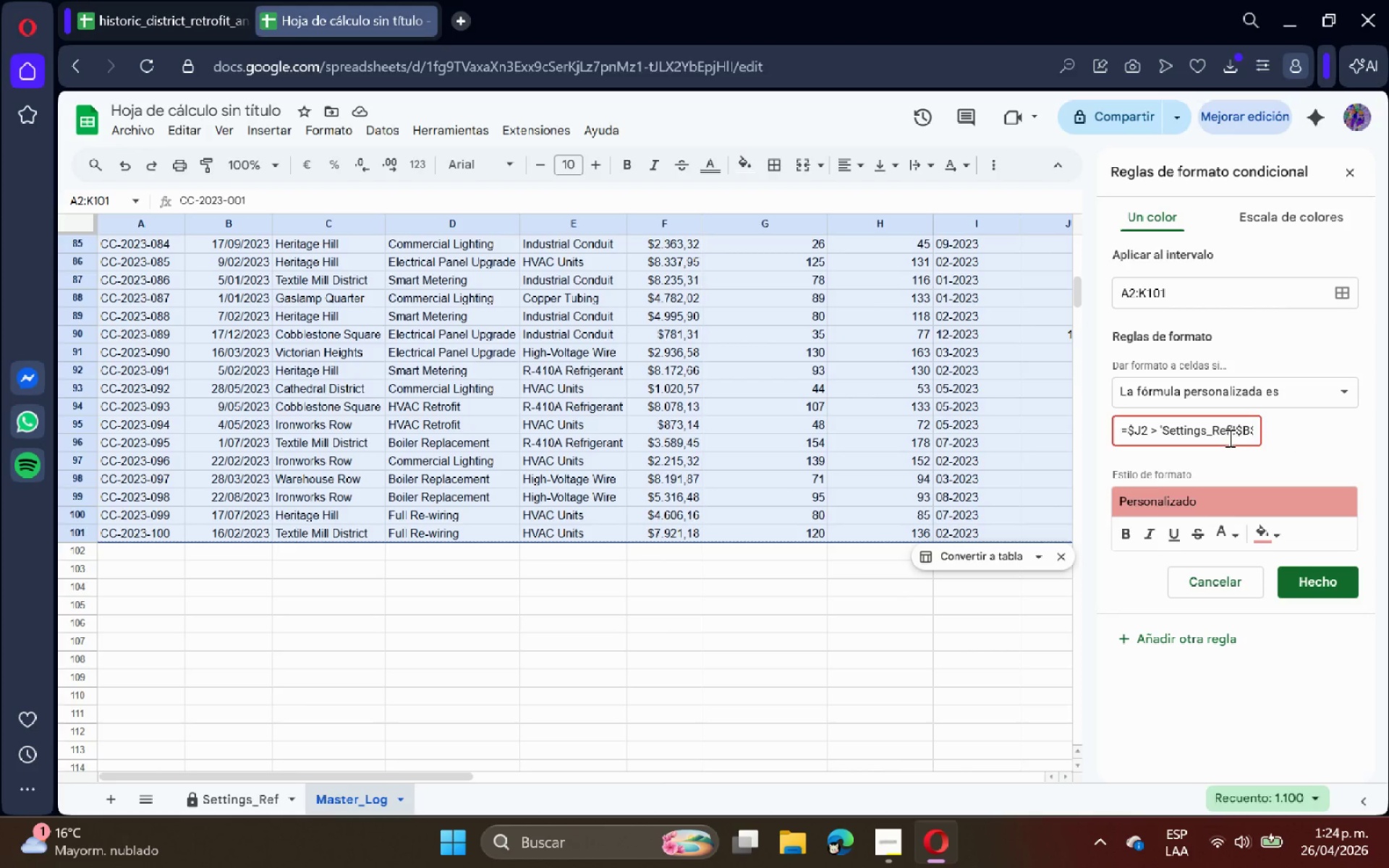 
left_click([1221, 438])
 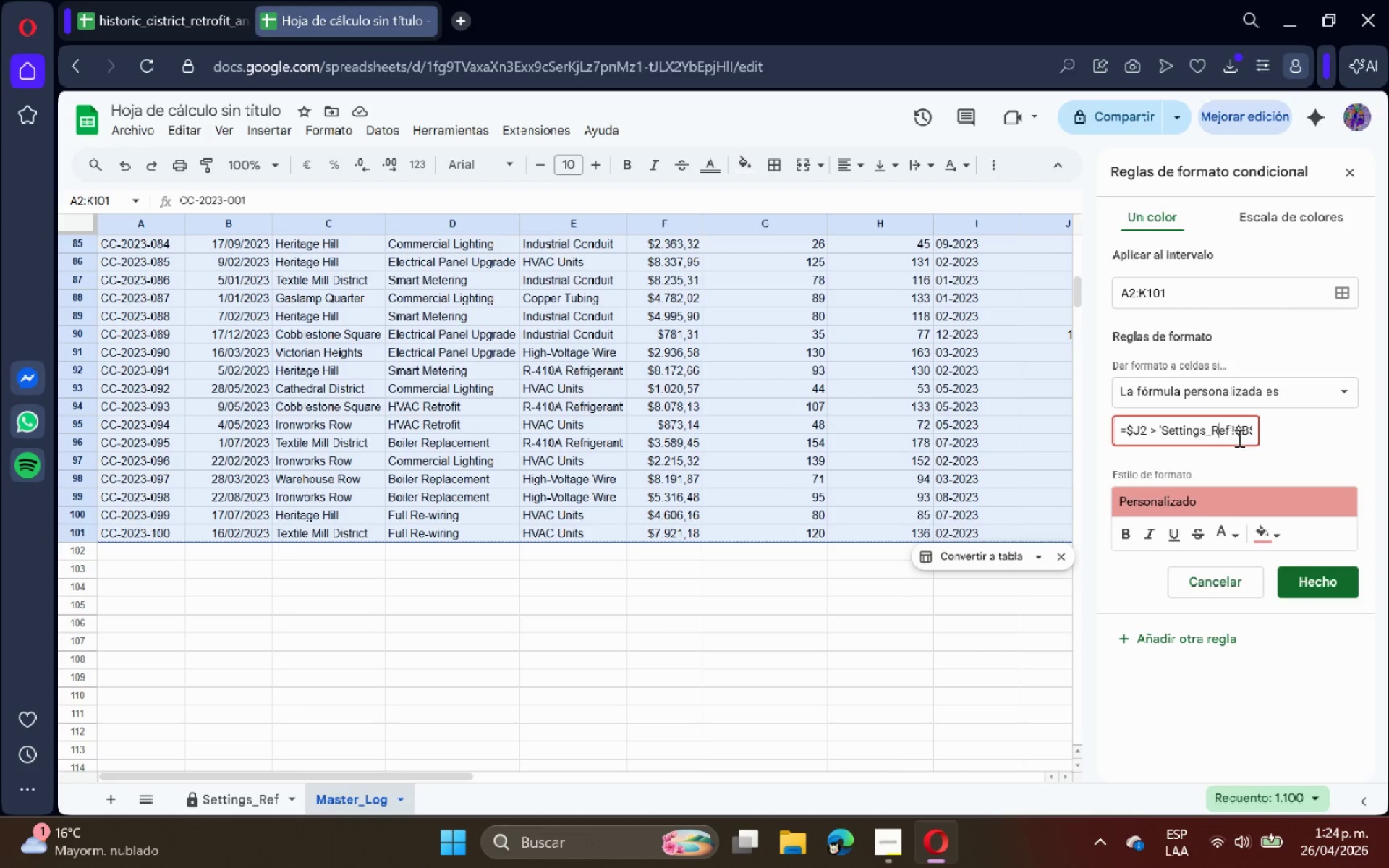 
left_click([1238, 438])
 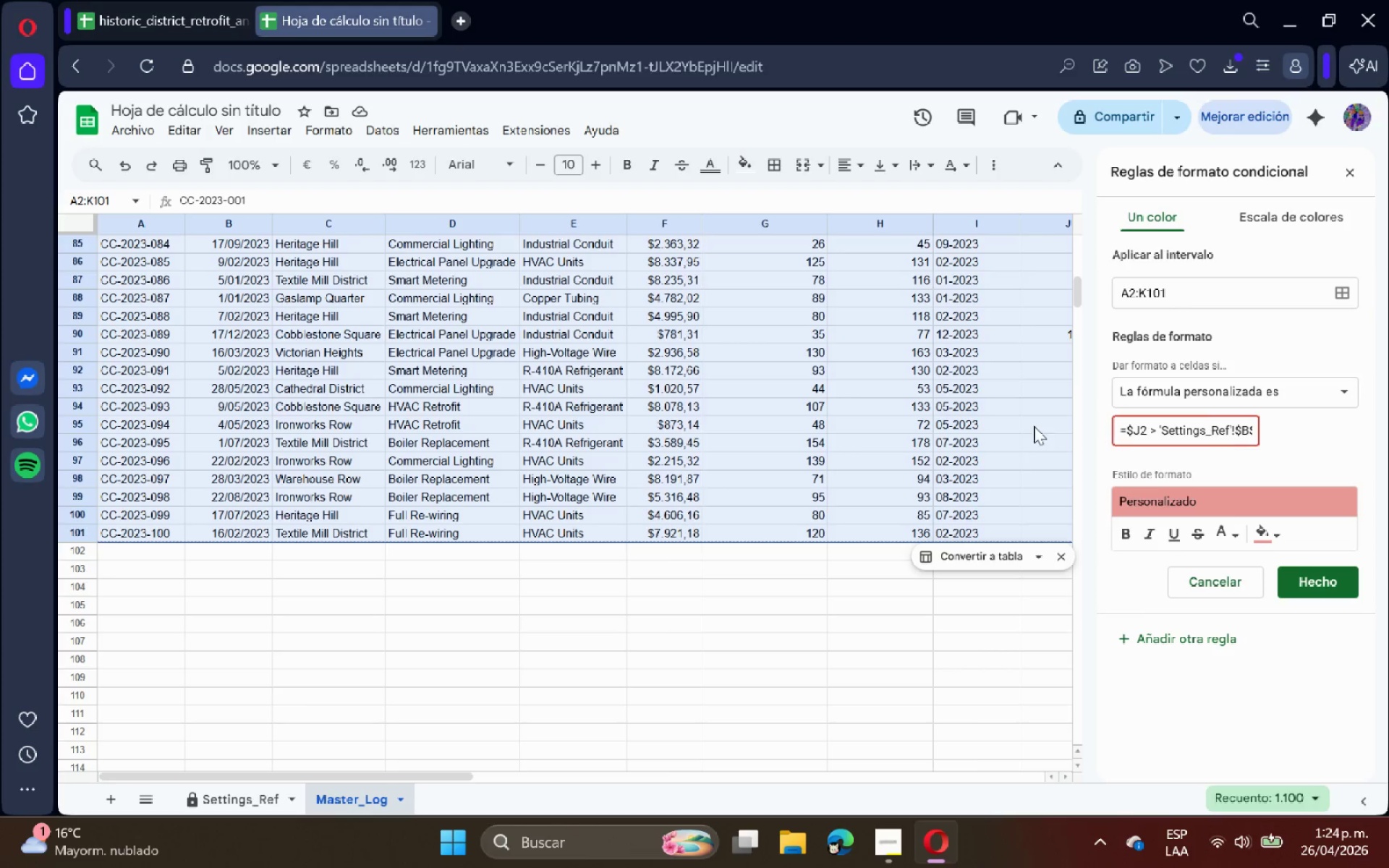 
scroll: coordinate [971, 412], scroll_direction: up, amount: 21.0
 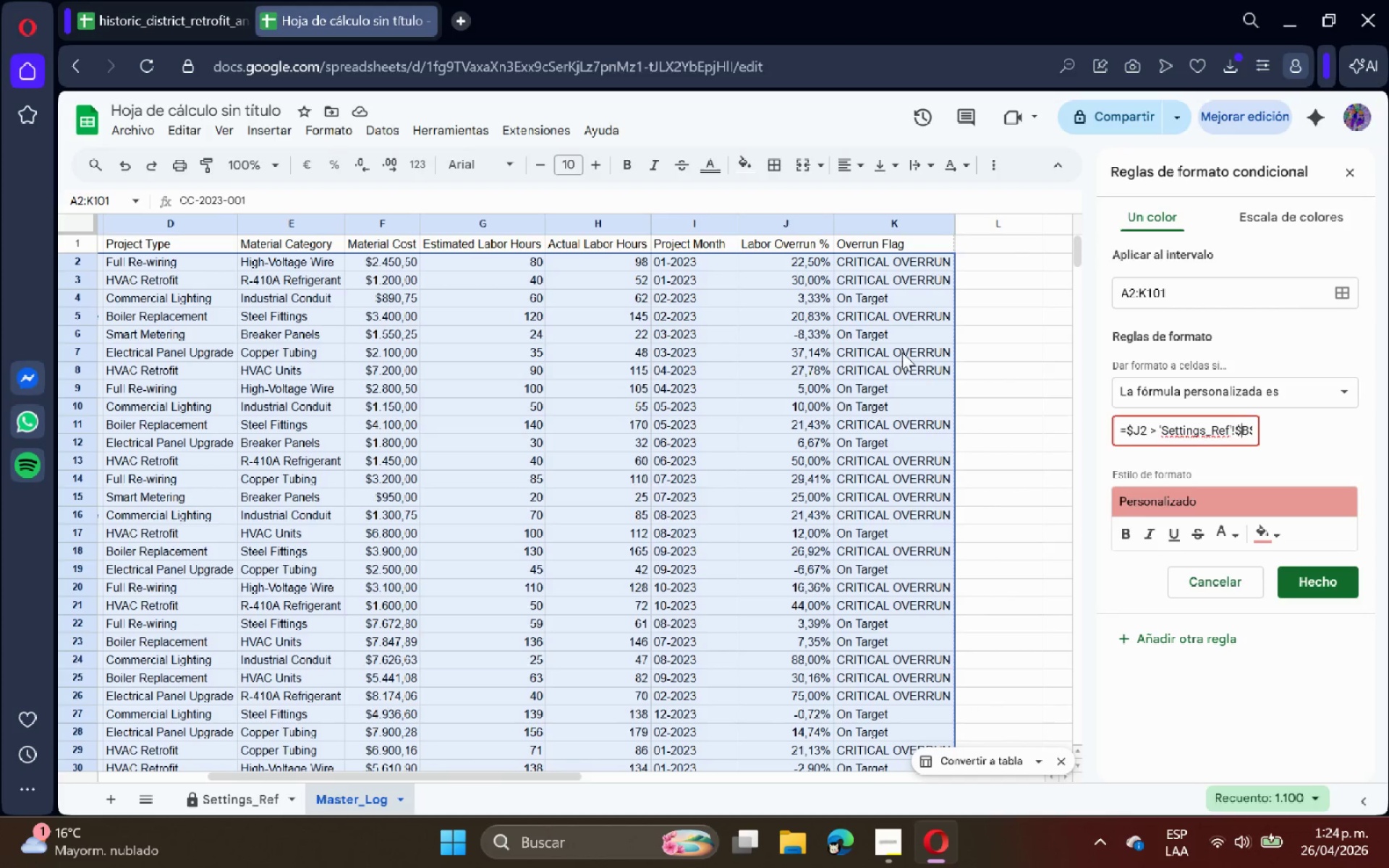 
left_click([928, 310])
 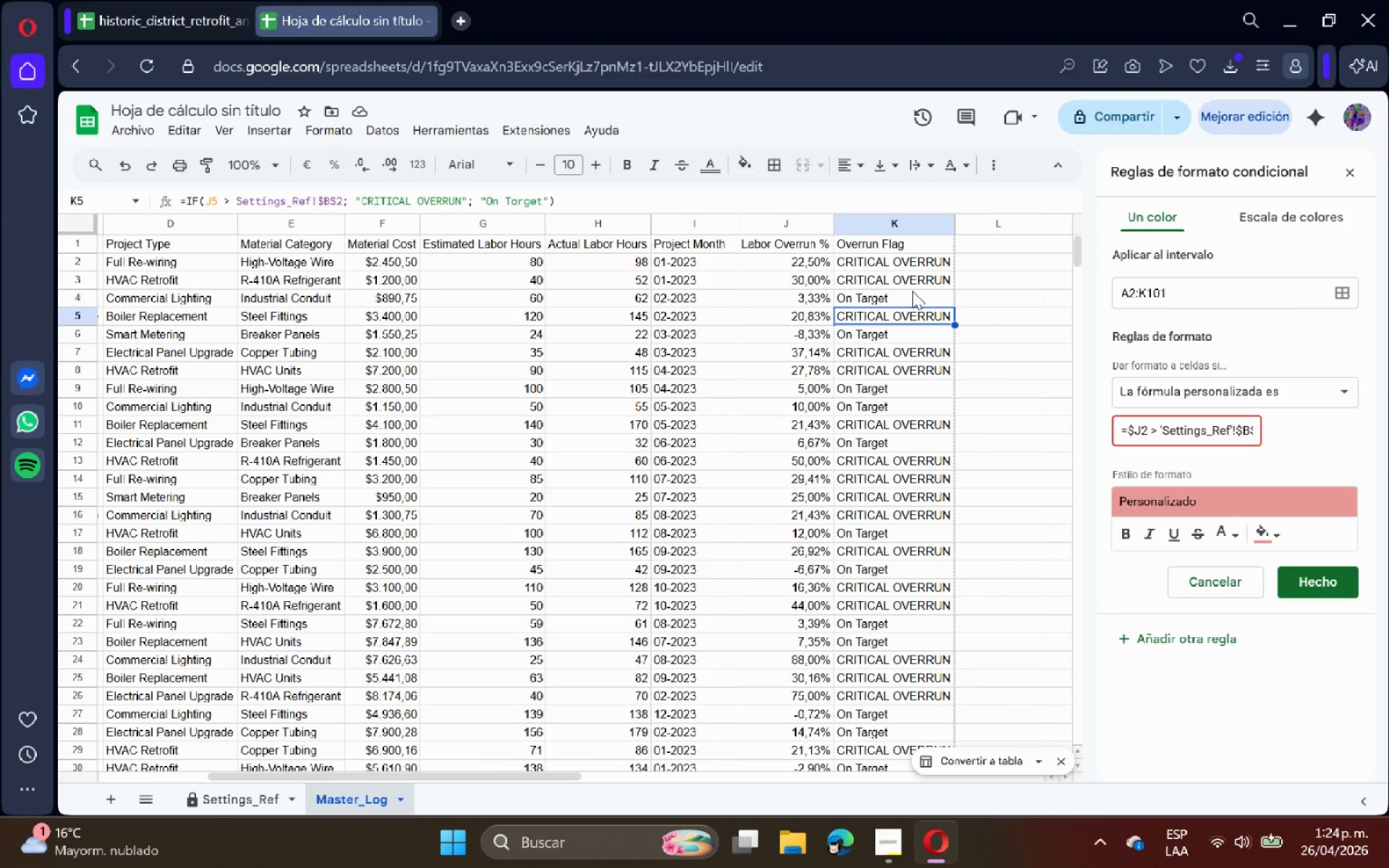 
wait(6.12)
 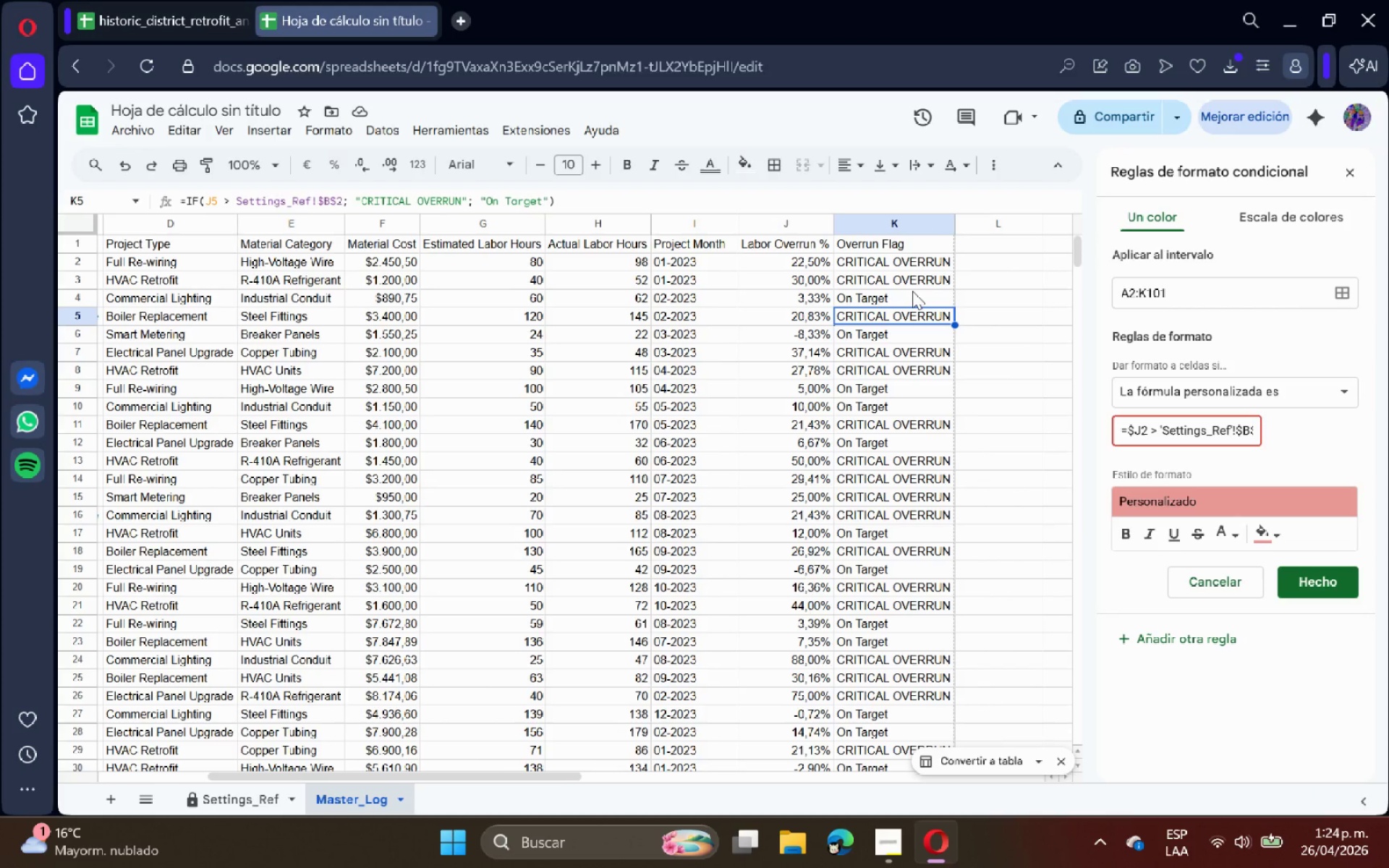 
double_click([916, 271])
 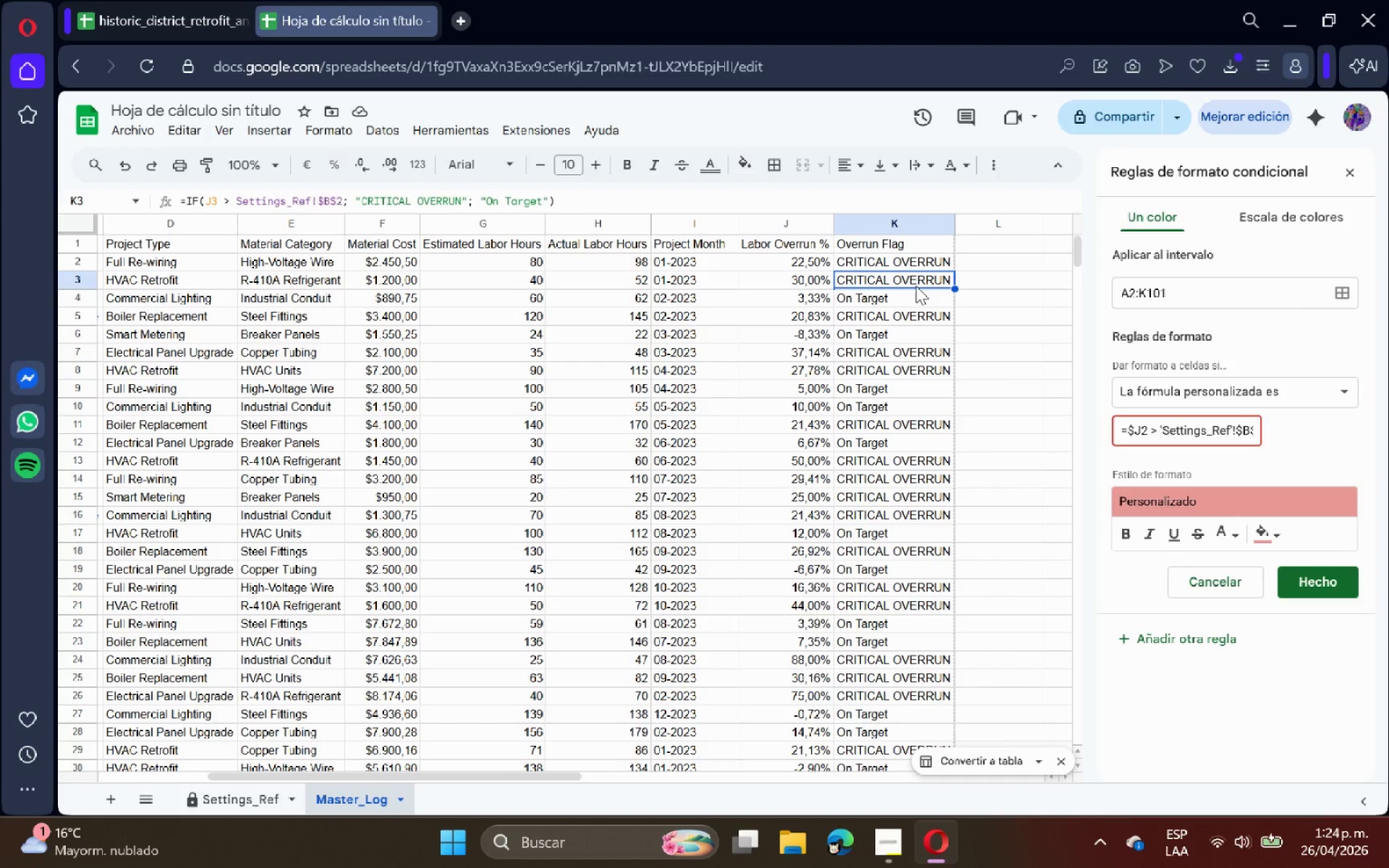 
double_click([916, 286])
 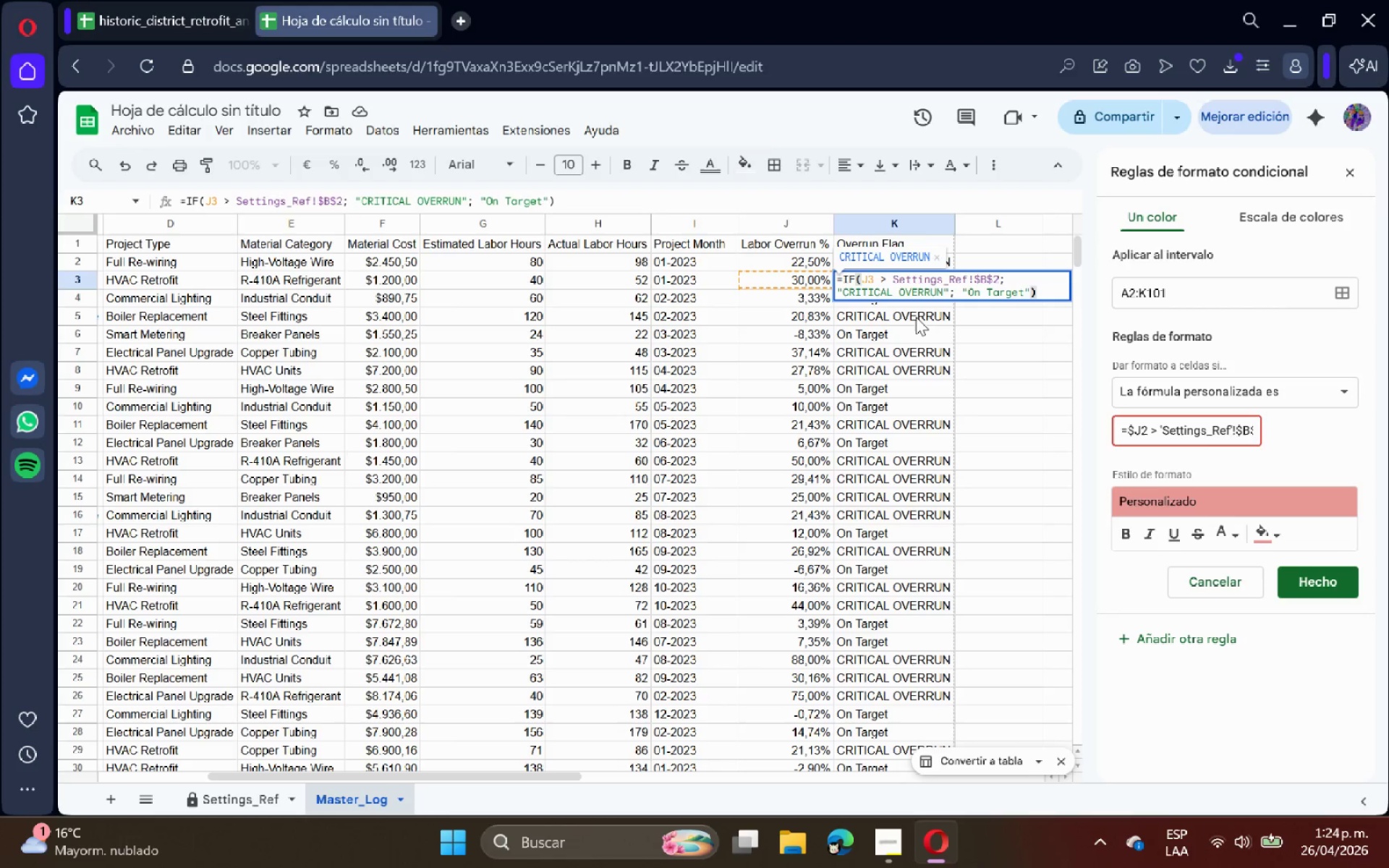 
key(Escape)
 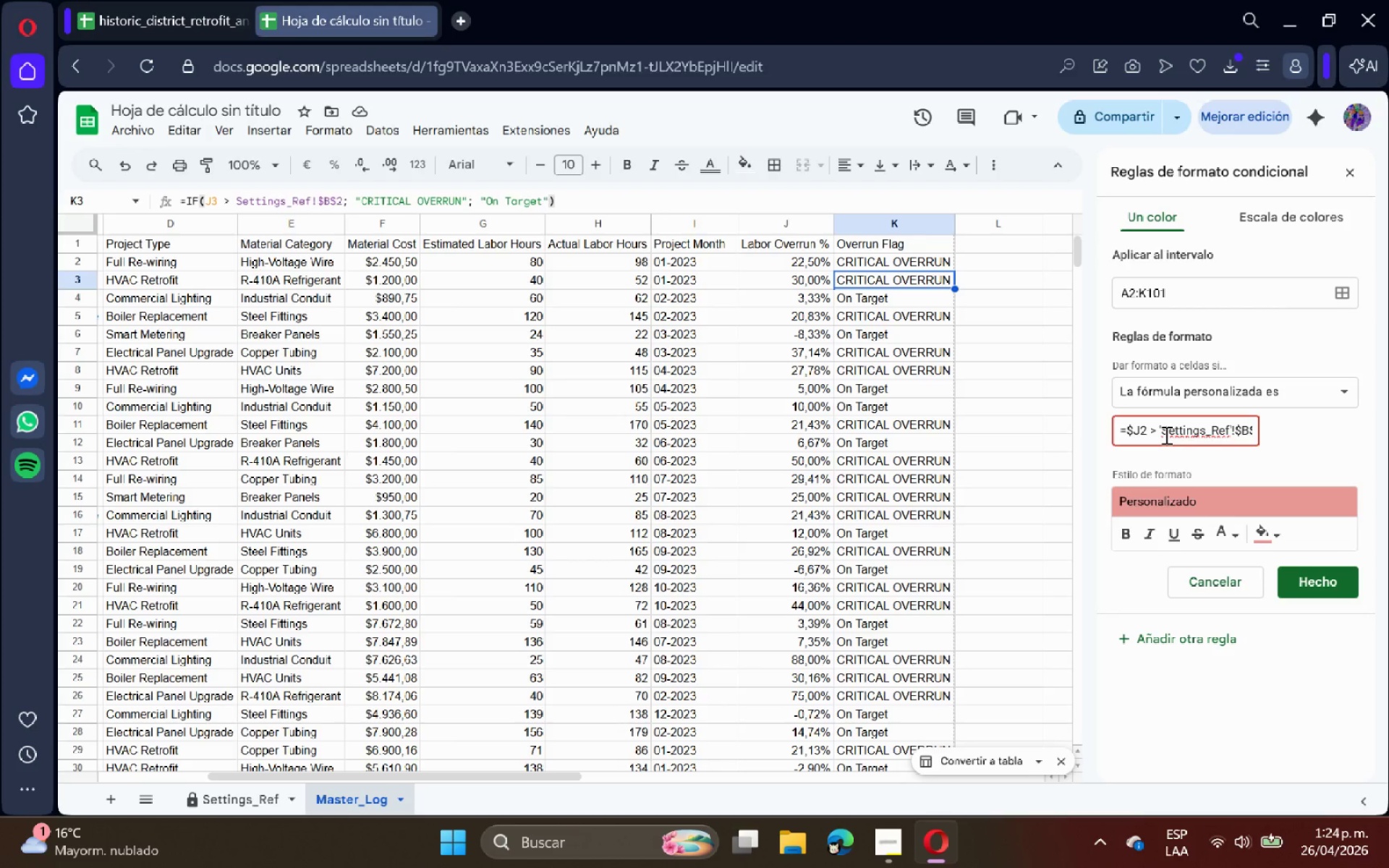 
double_click([1163, 434])
 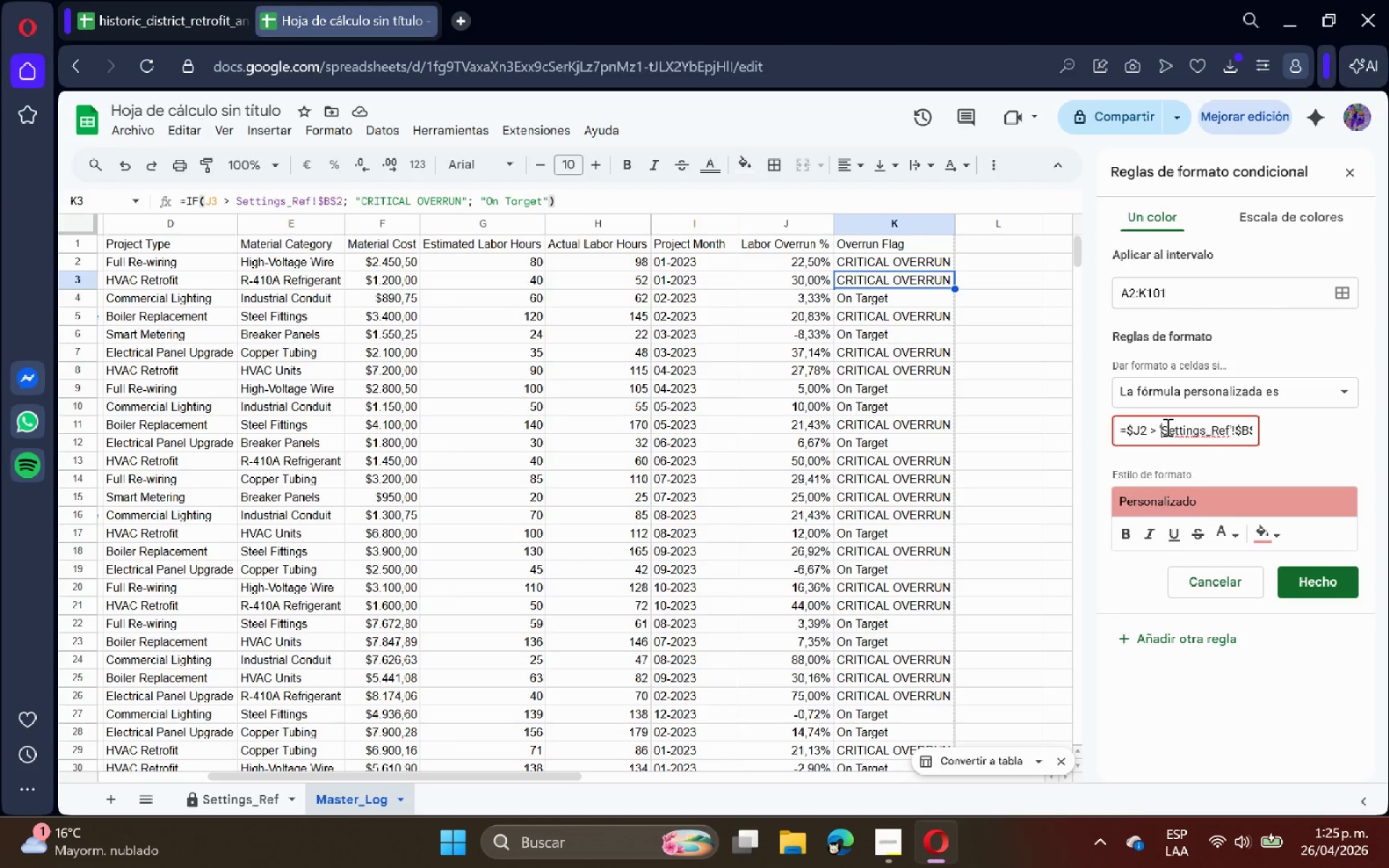 
wait(6.14)
 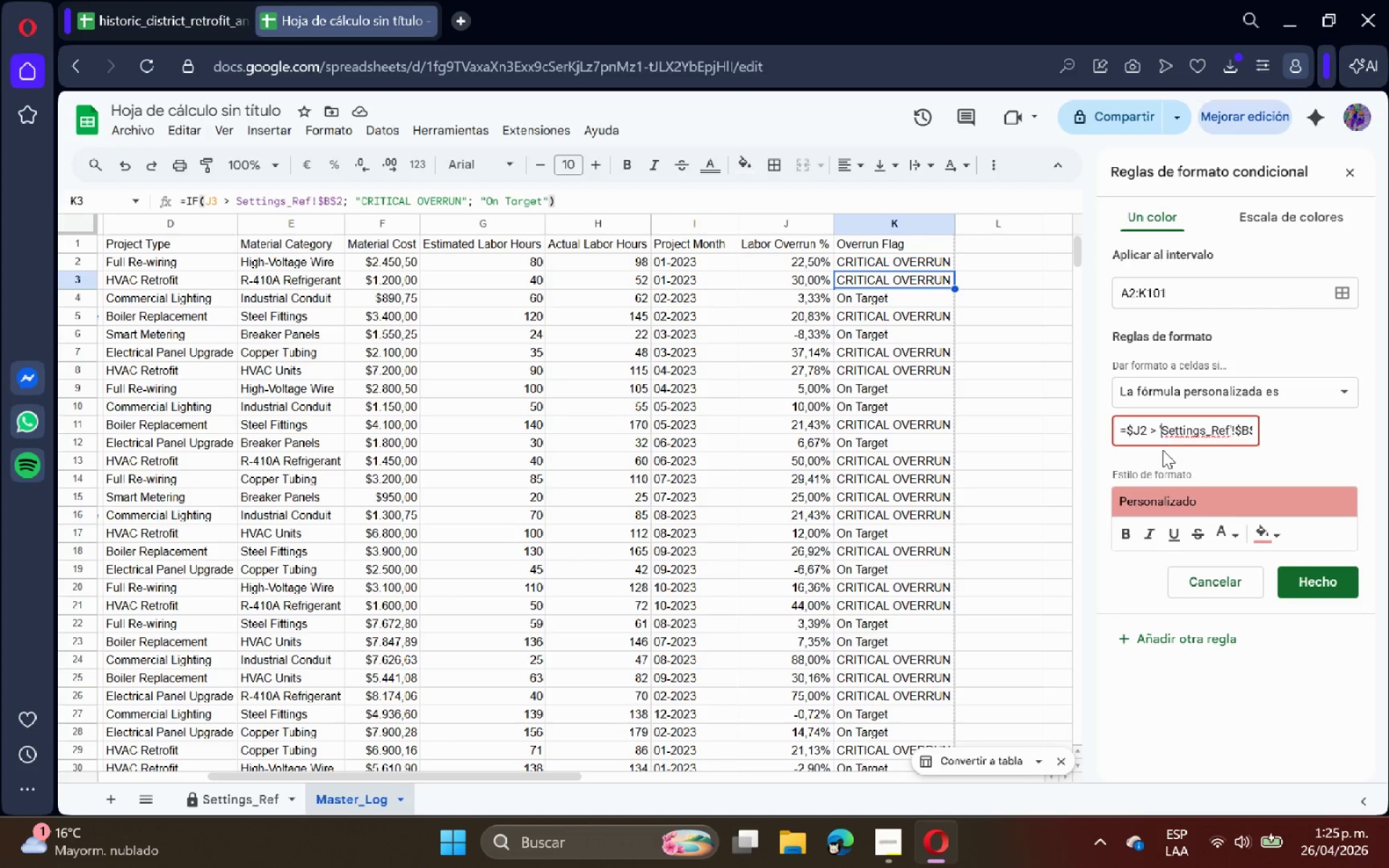 
key(Backspace)
 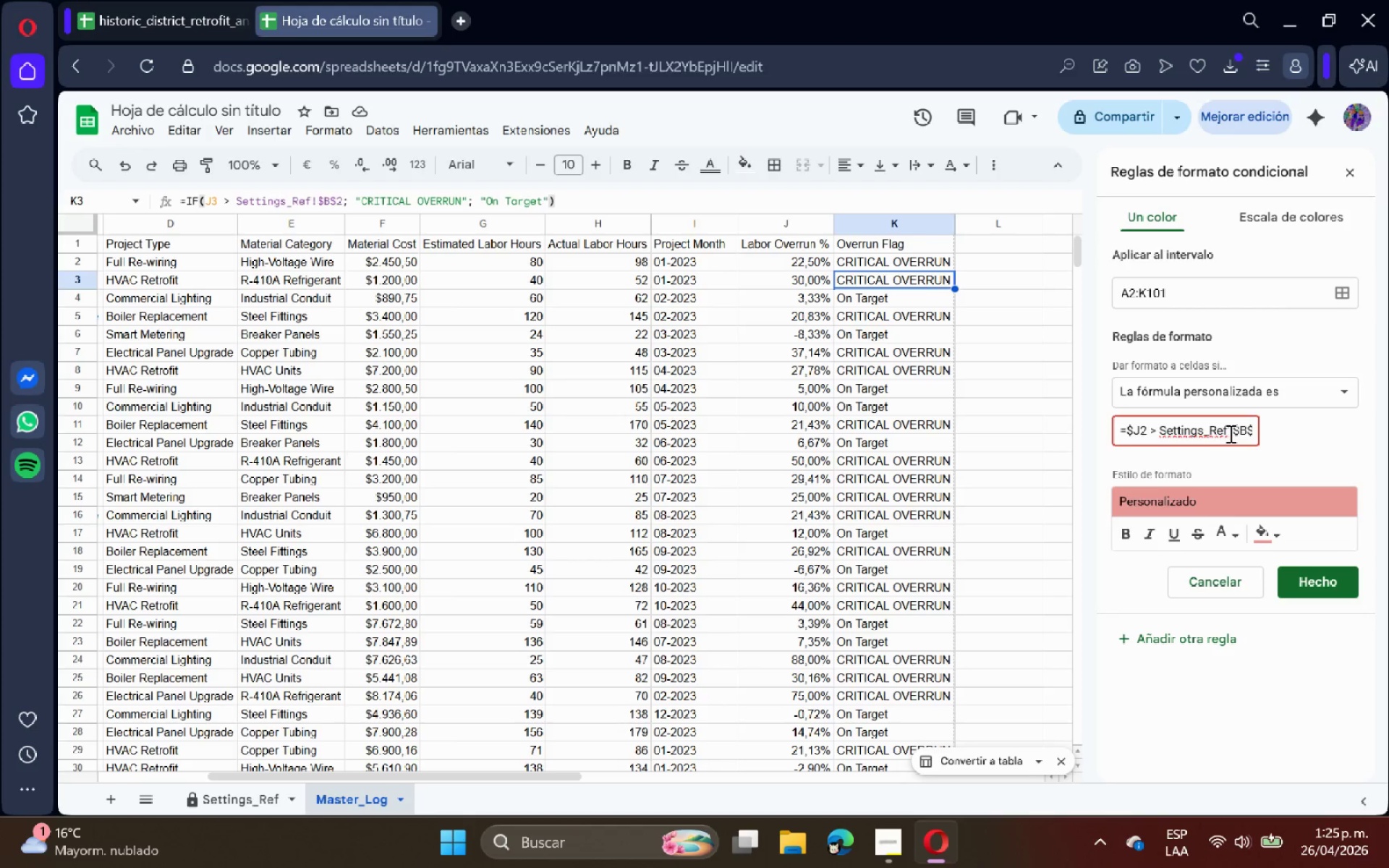 
left_click([1229, 433])
 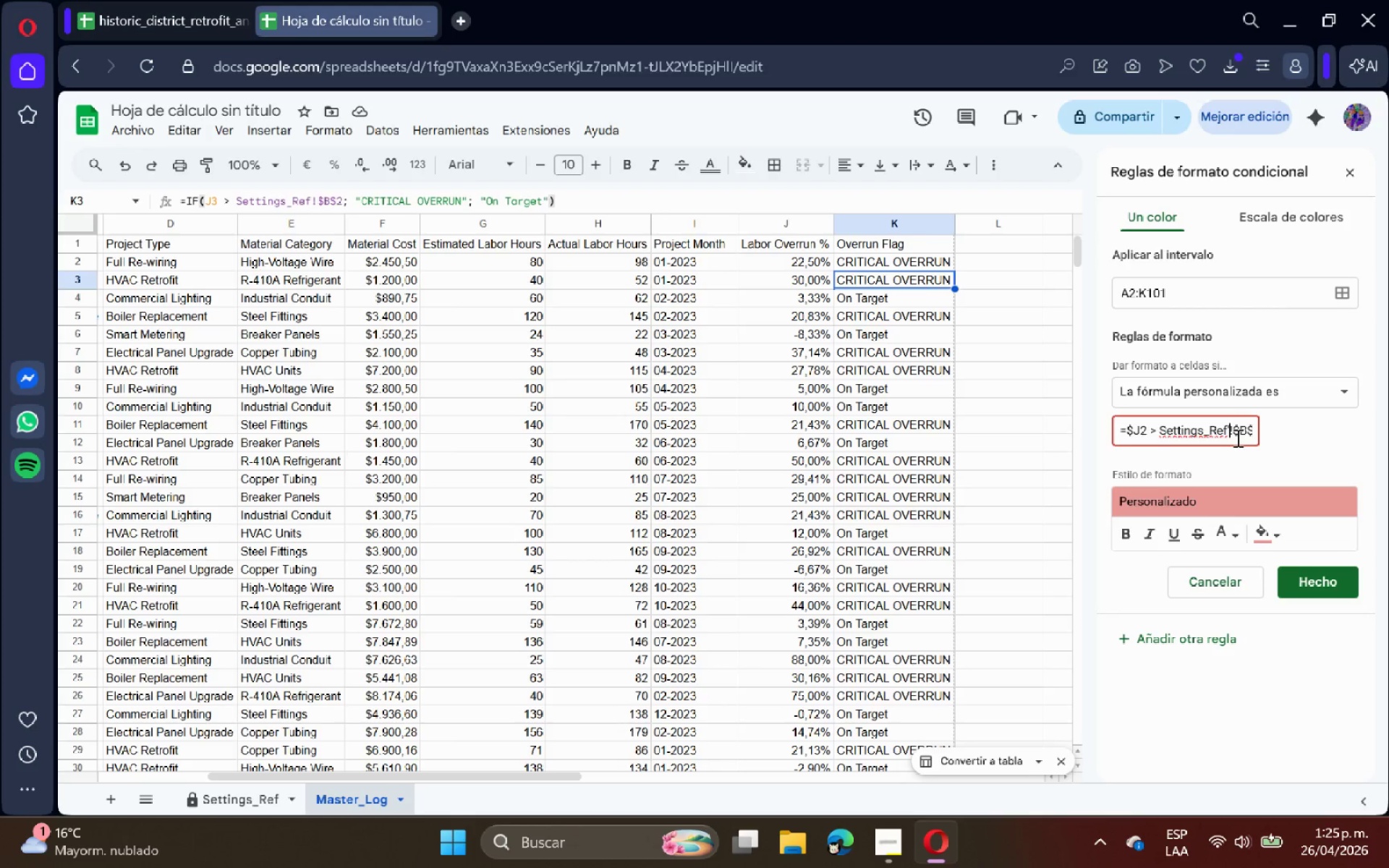 
key(Backspace)
 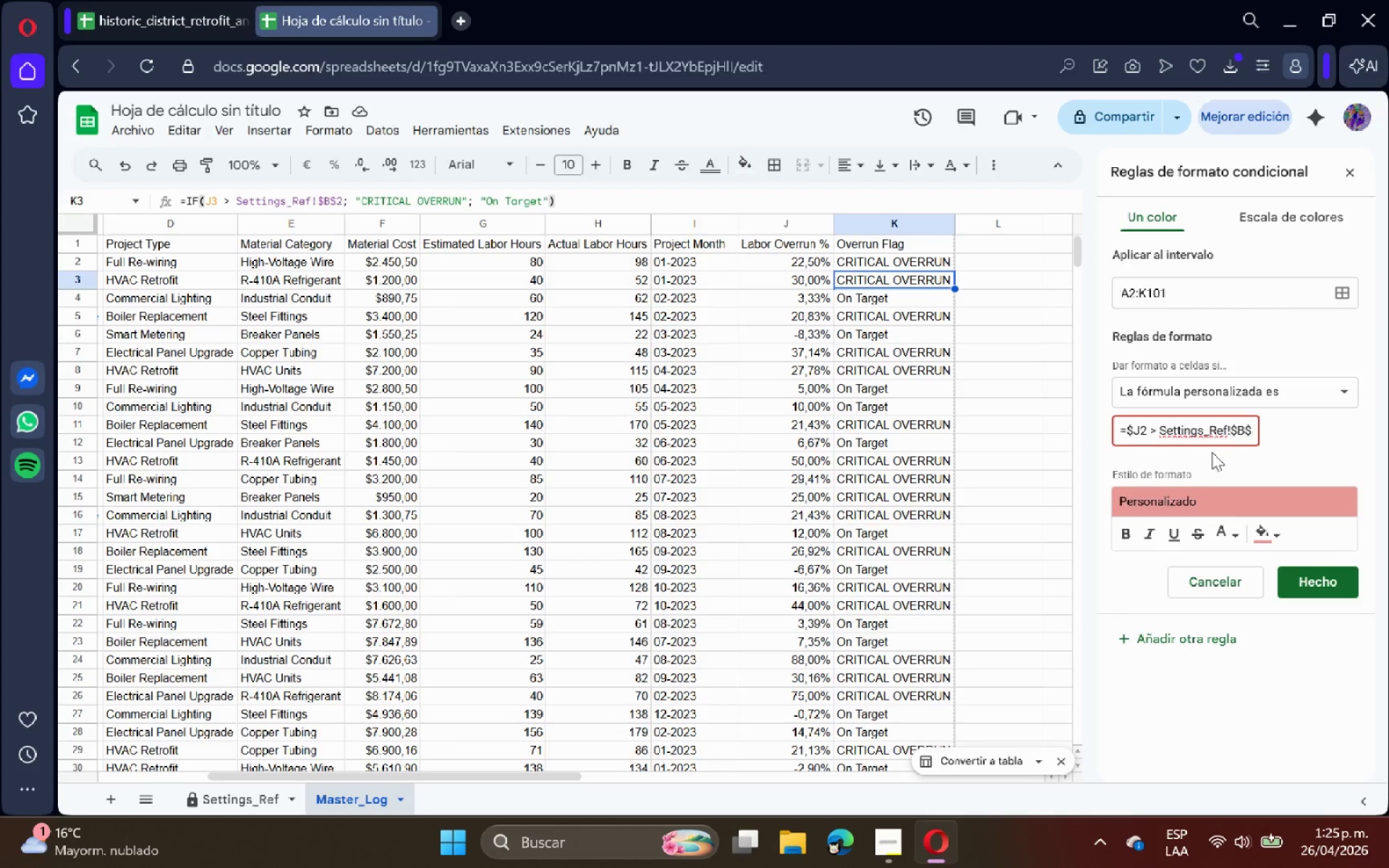 
wait(8.5)
 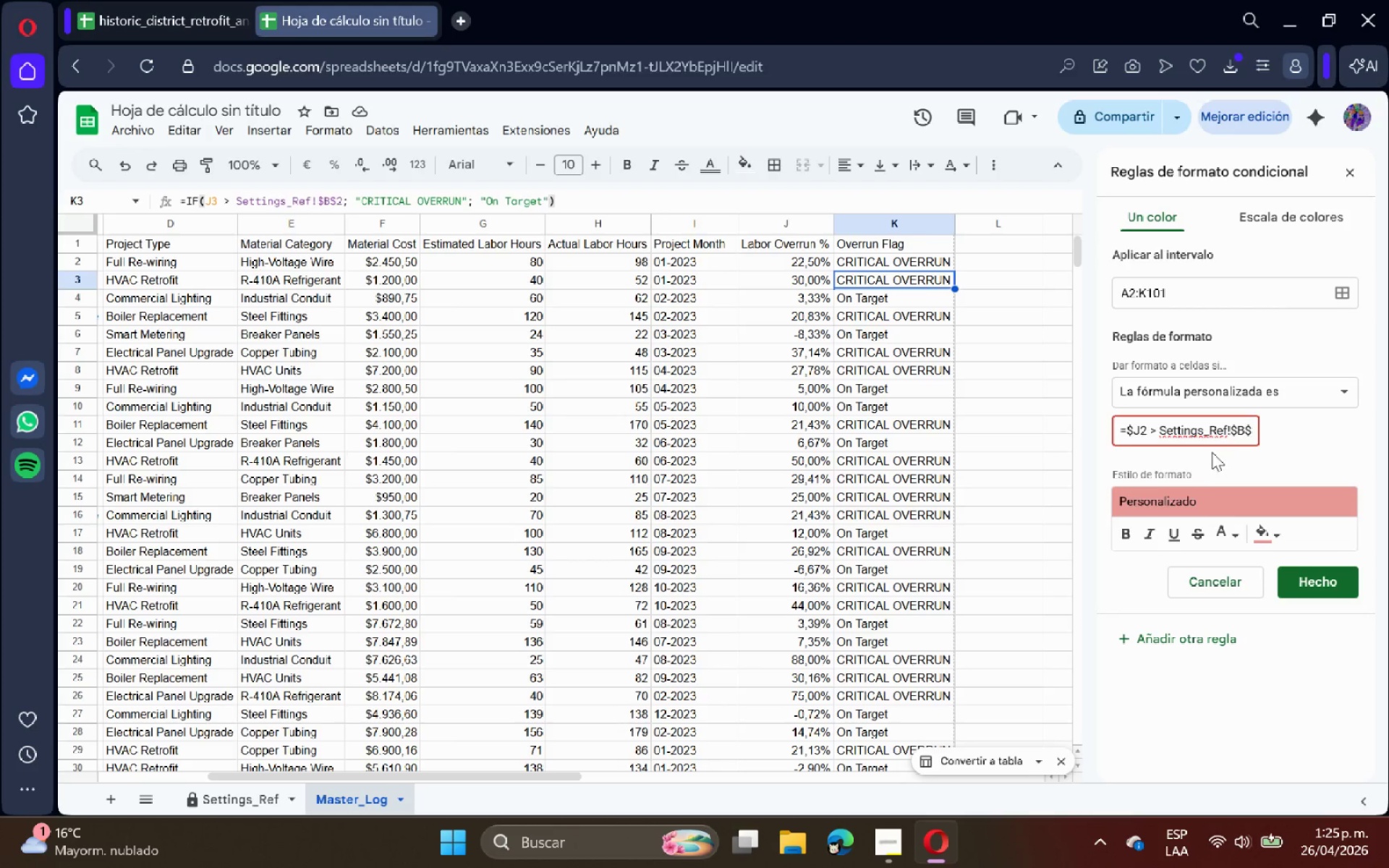 
double_click([1267, 433])
 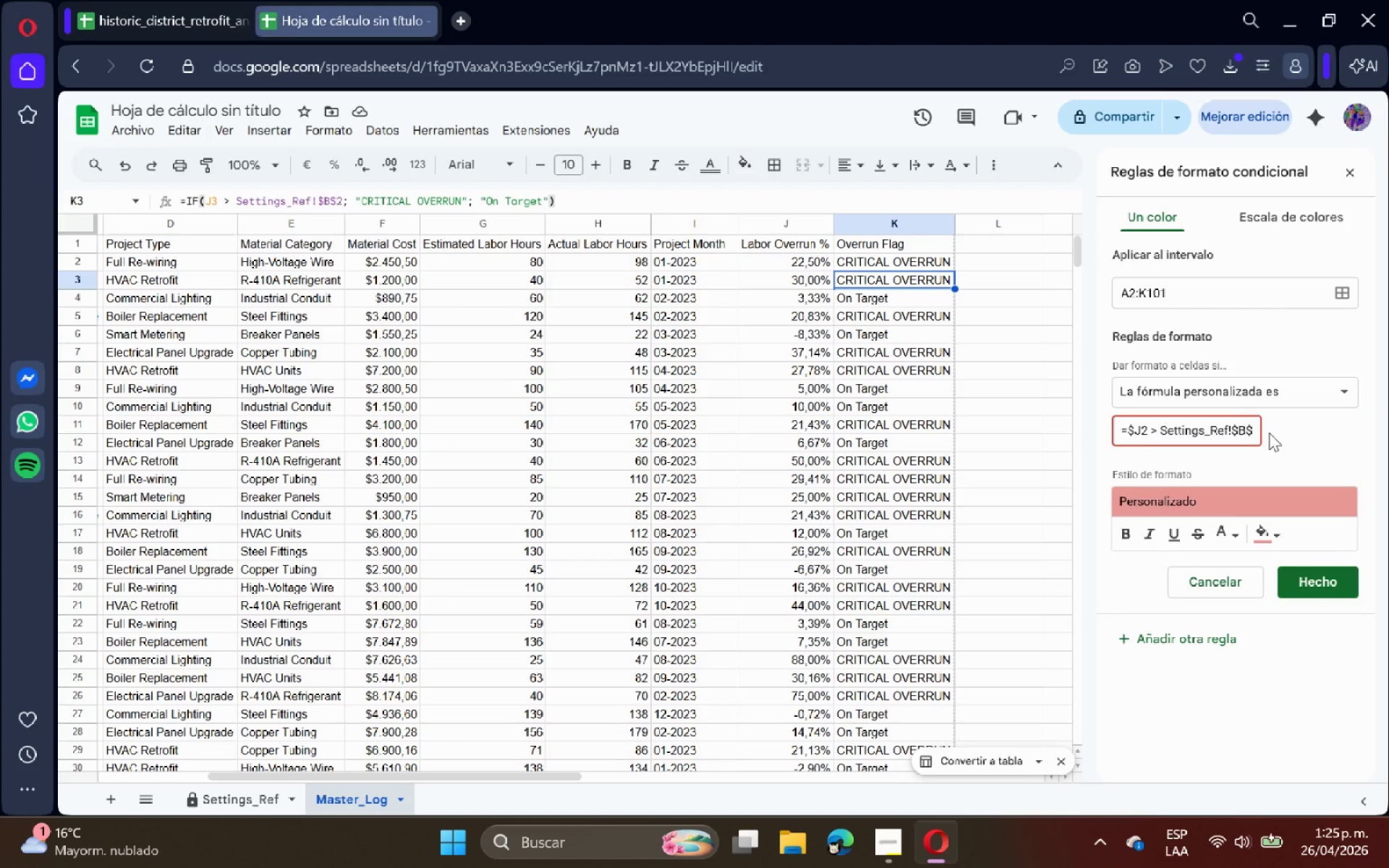 
left_click([1301, 433])
 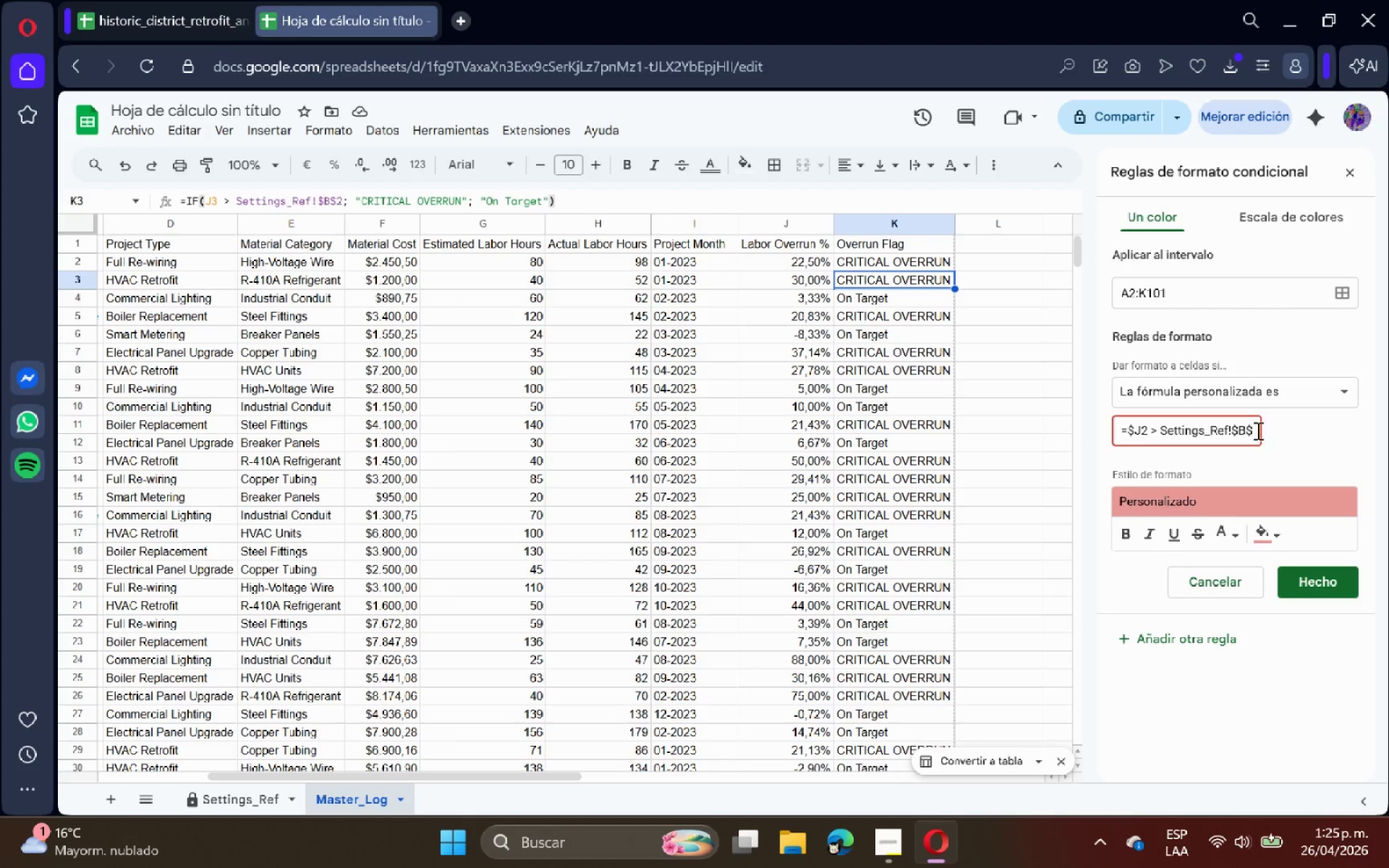 
double_click([1246, 430])
 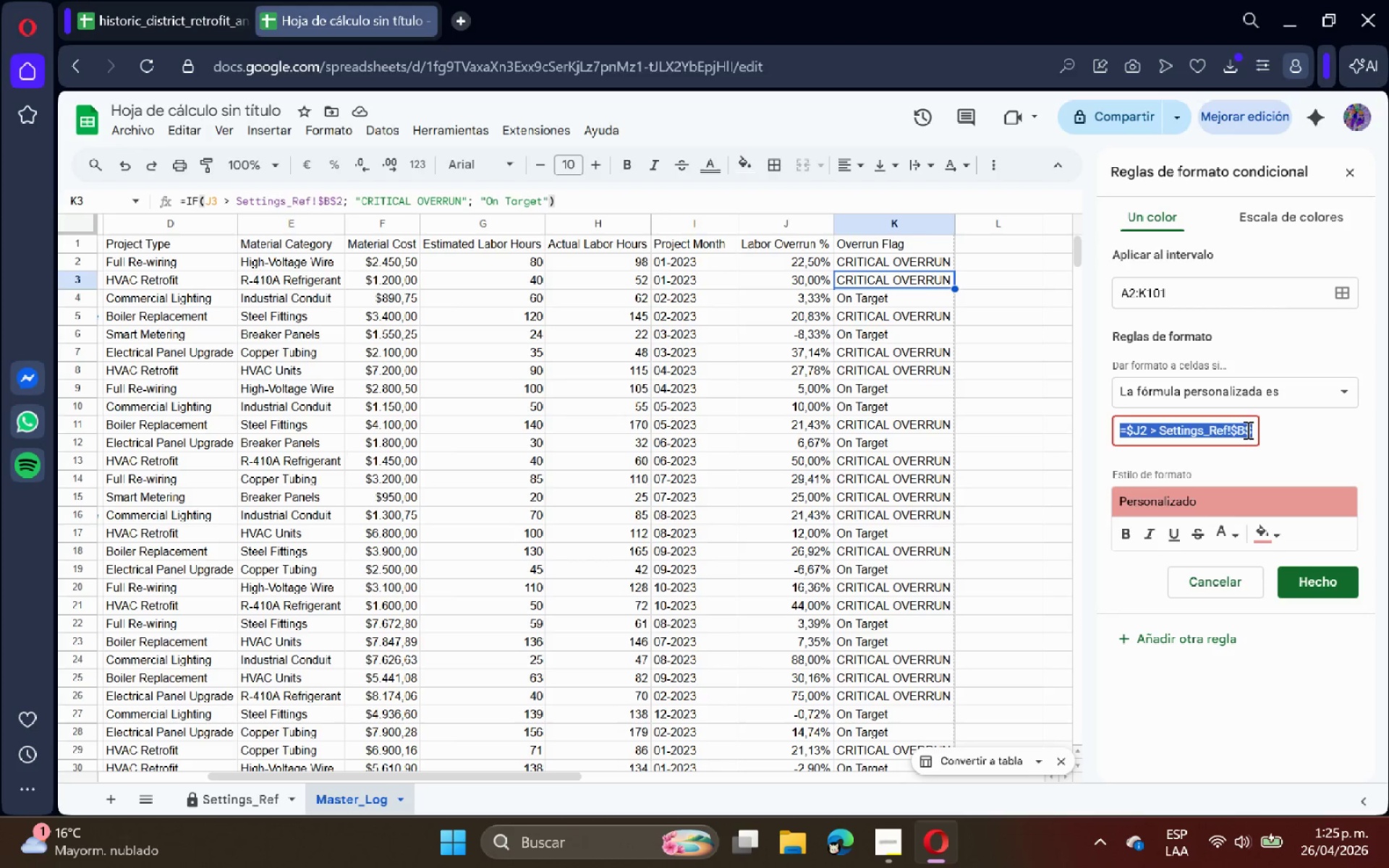 
triple_click([1246, 430])
 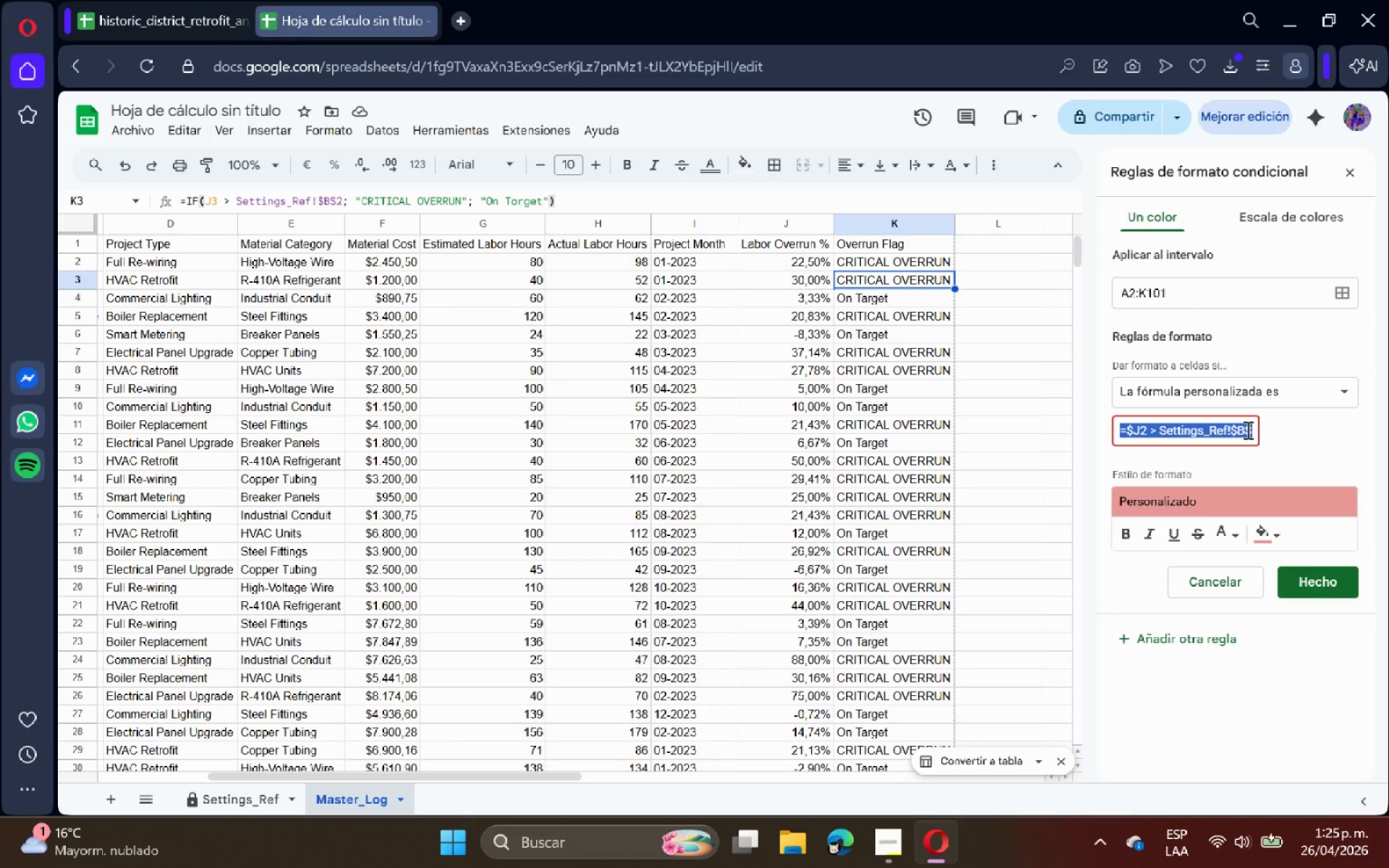 
left_click([1246, 430])
 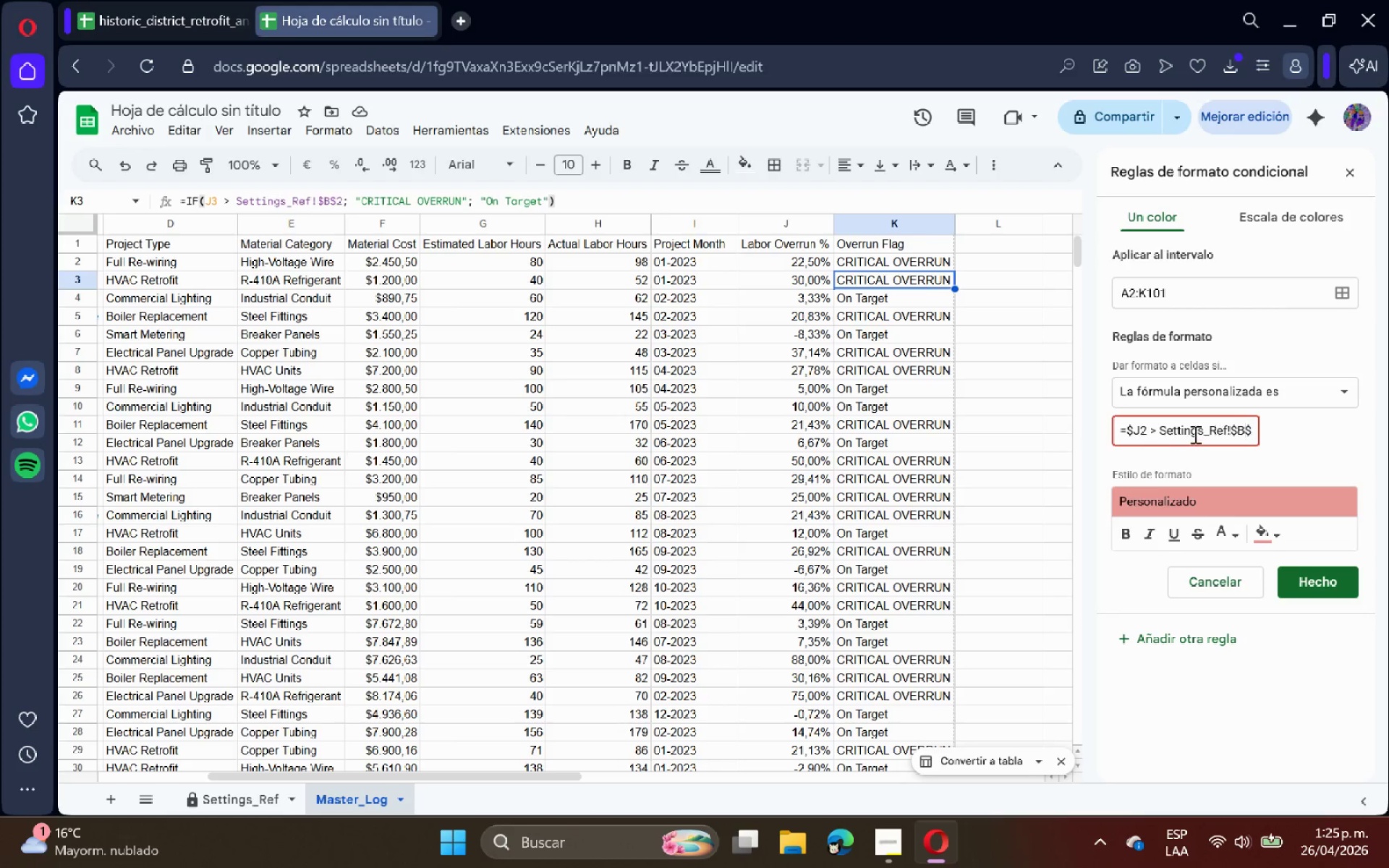 
left_click([1185, 434])
 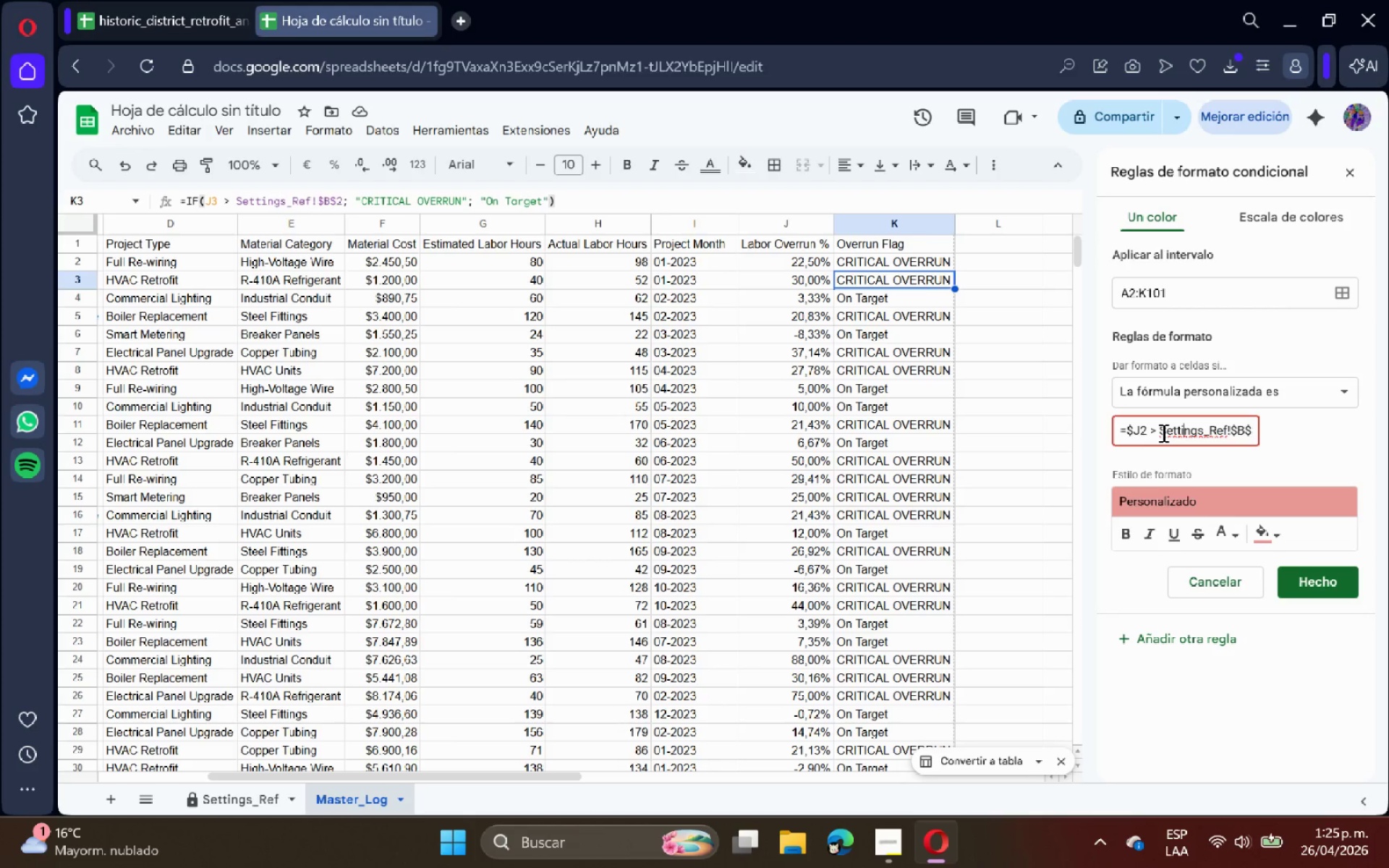 
left_click_drag(start_coordinate=[1159, 430], to_coordinate=[1294, 443])
 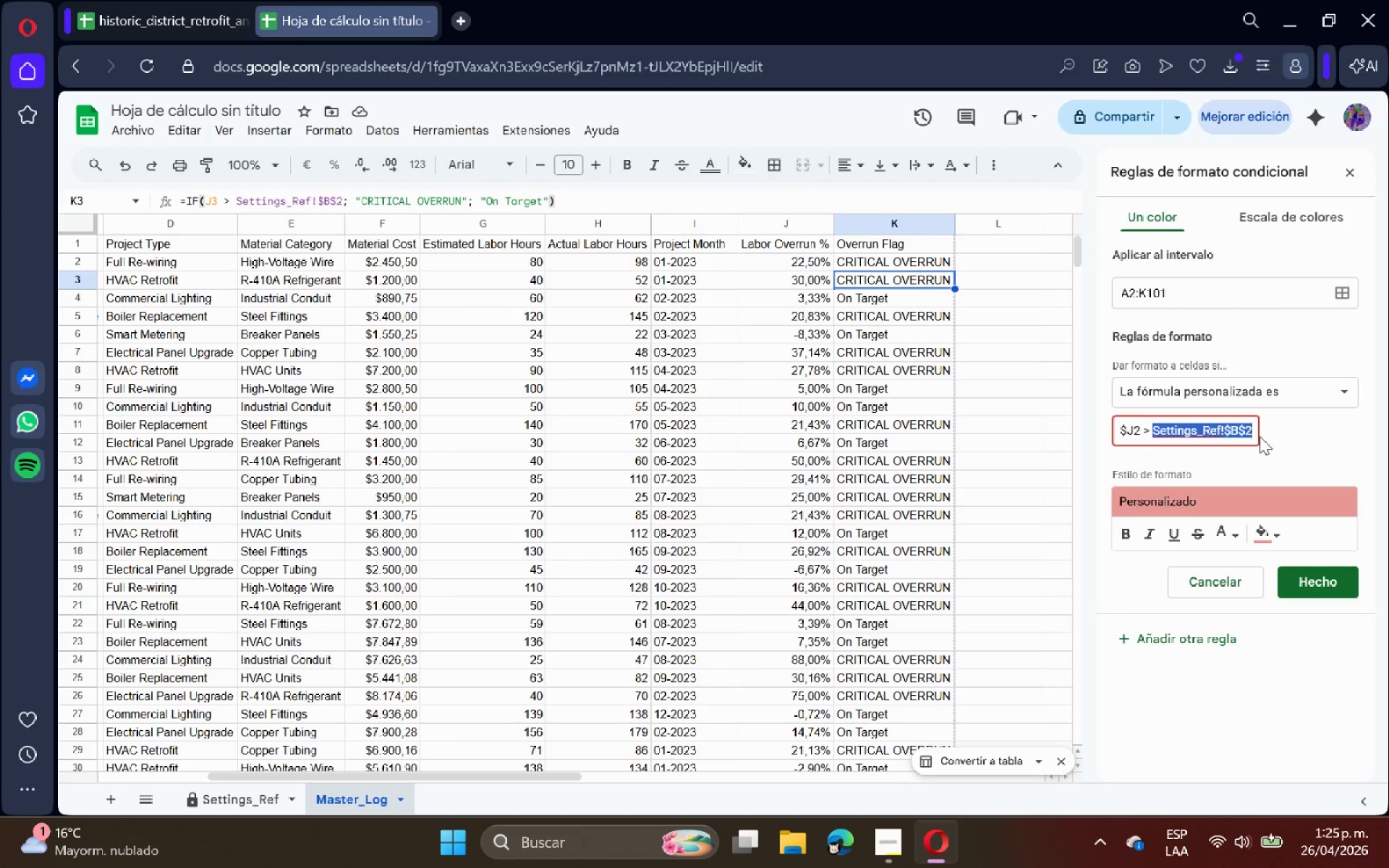 
left_click([1254, 435])
 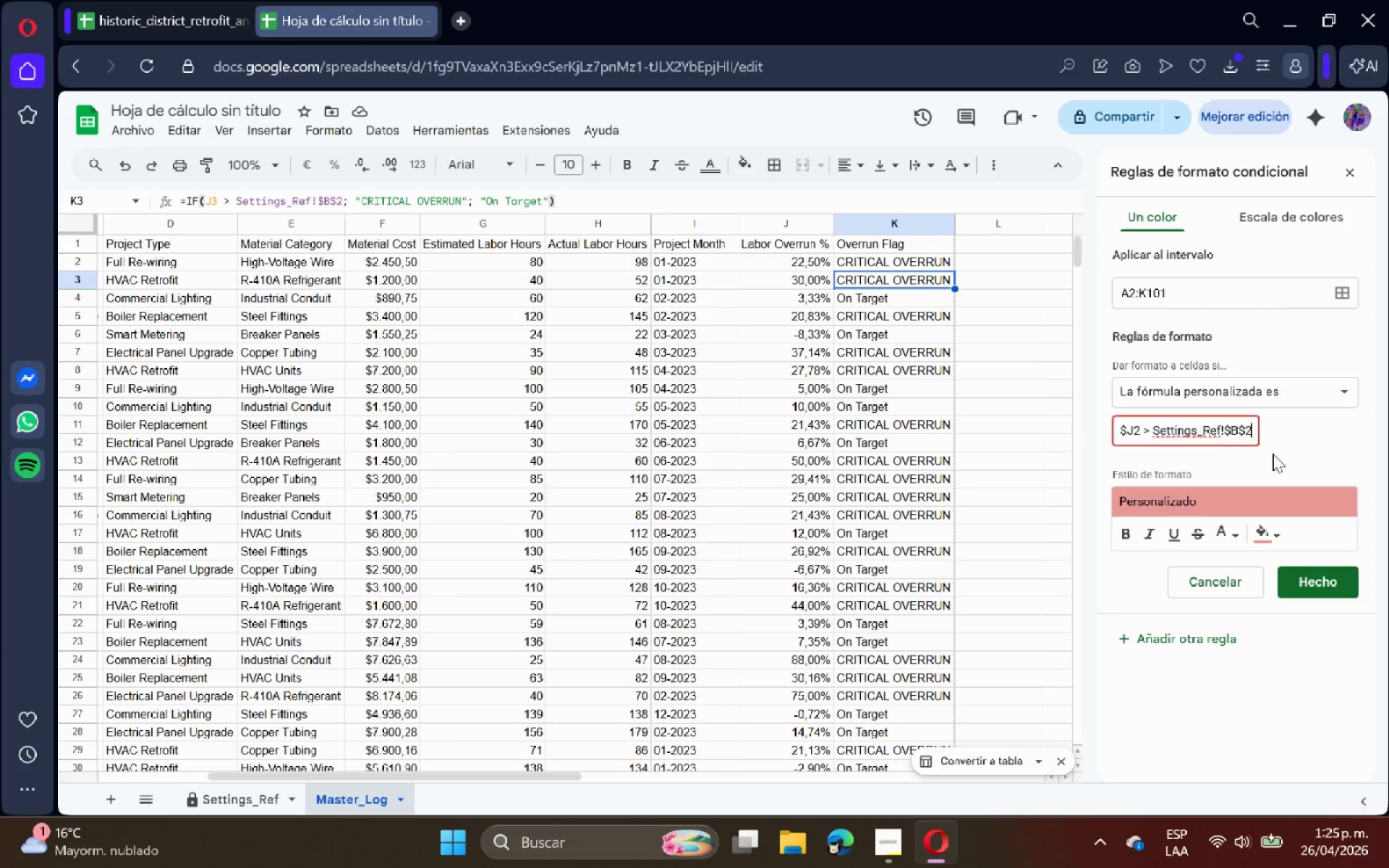 
key(Enter)
 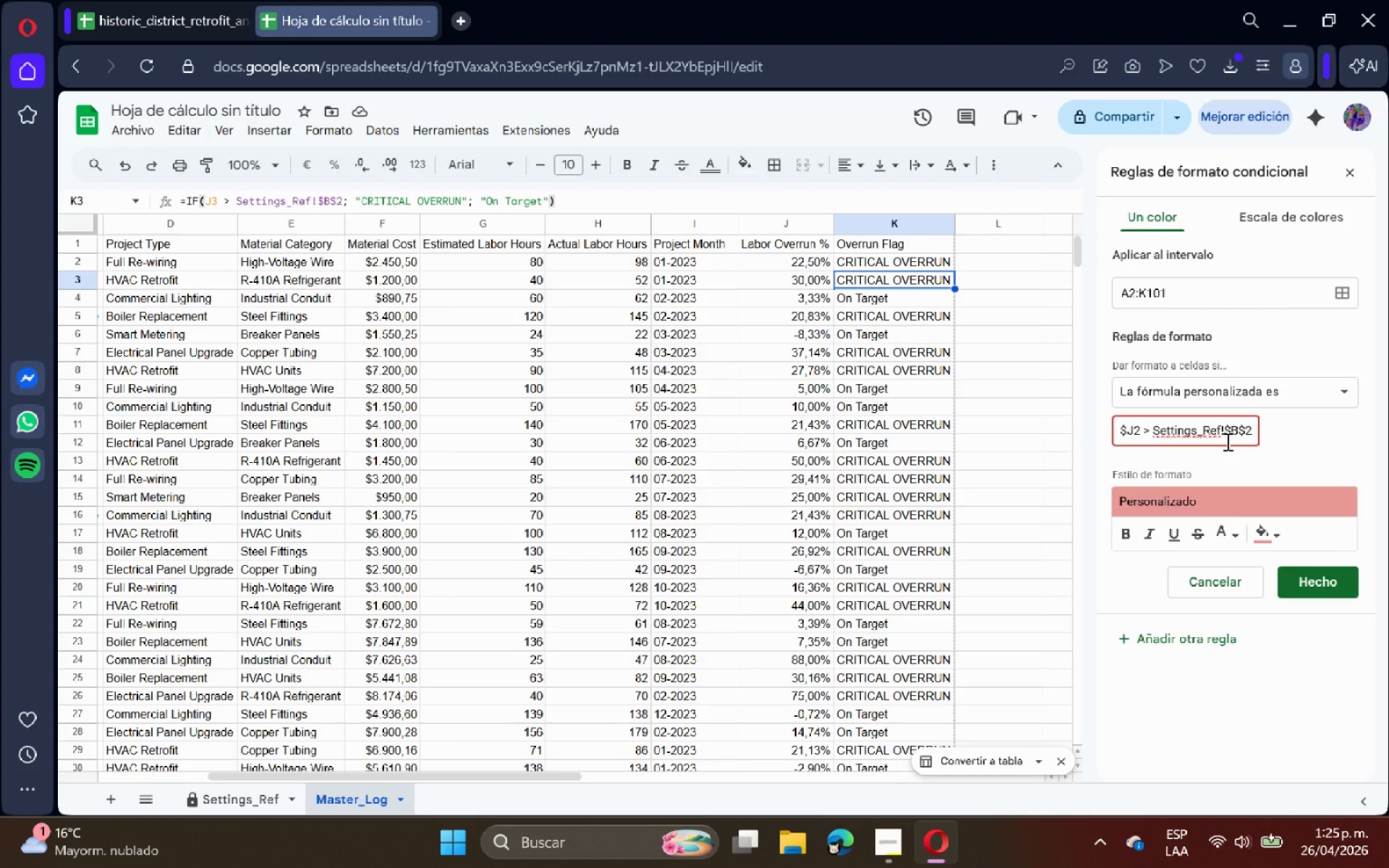 
wait(18.36)
 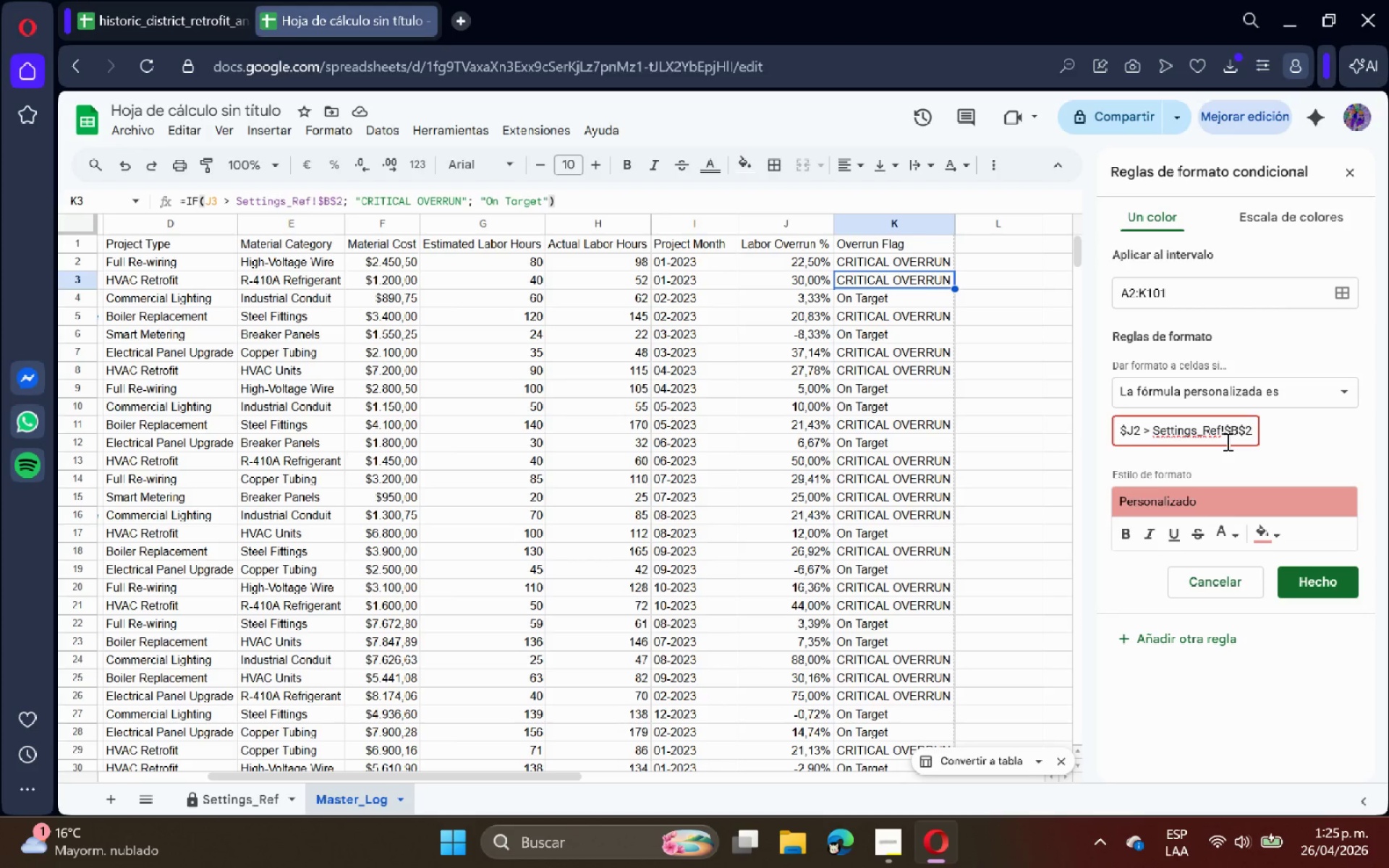 
double_click([1235, 429])
 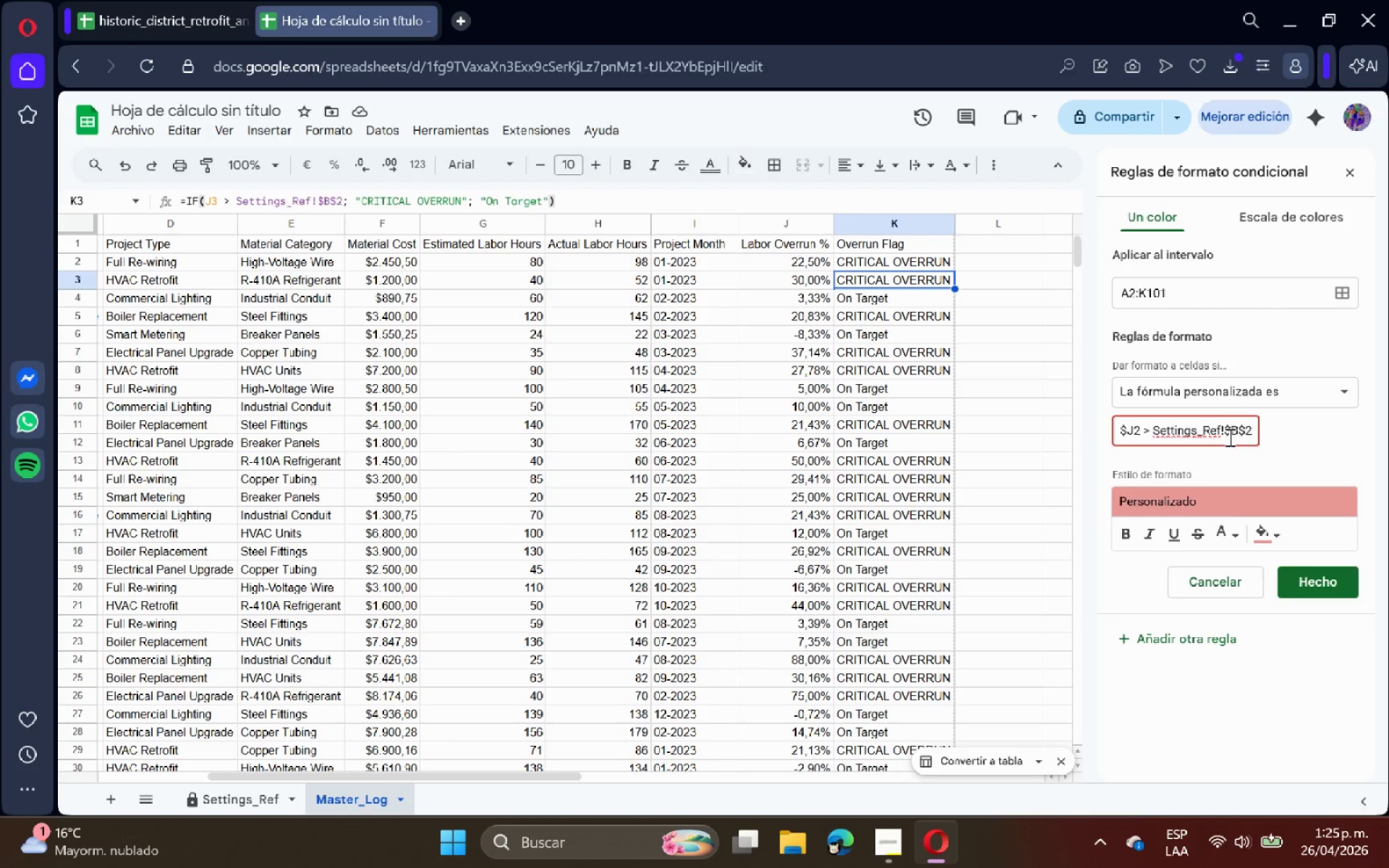 
wait(6.51)
 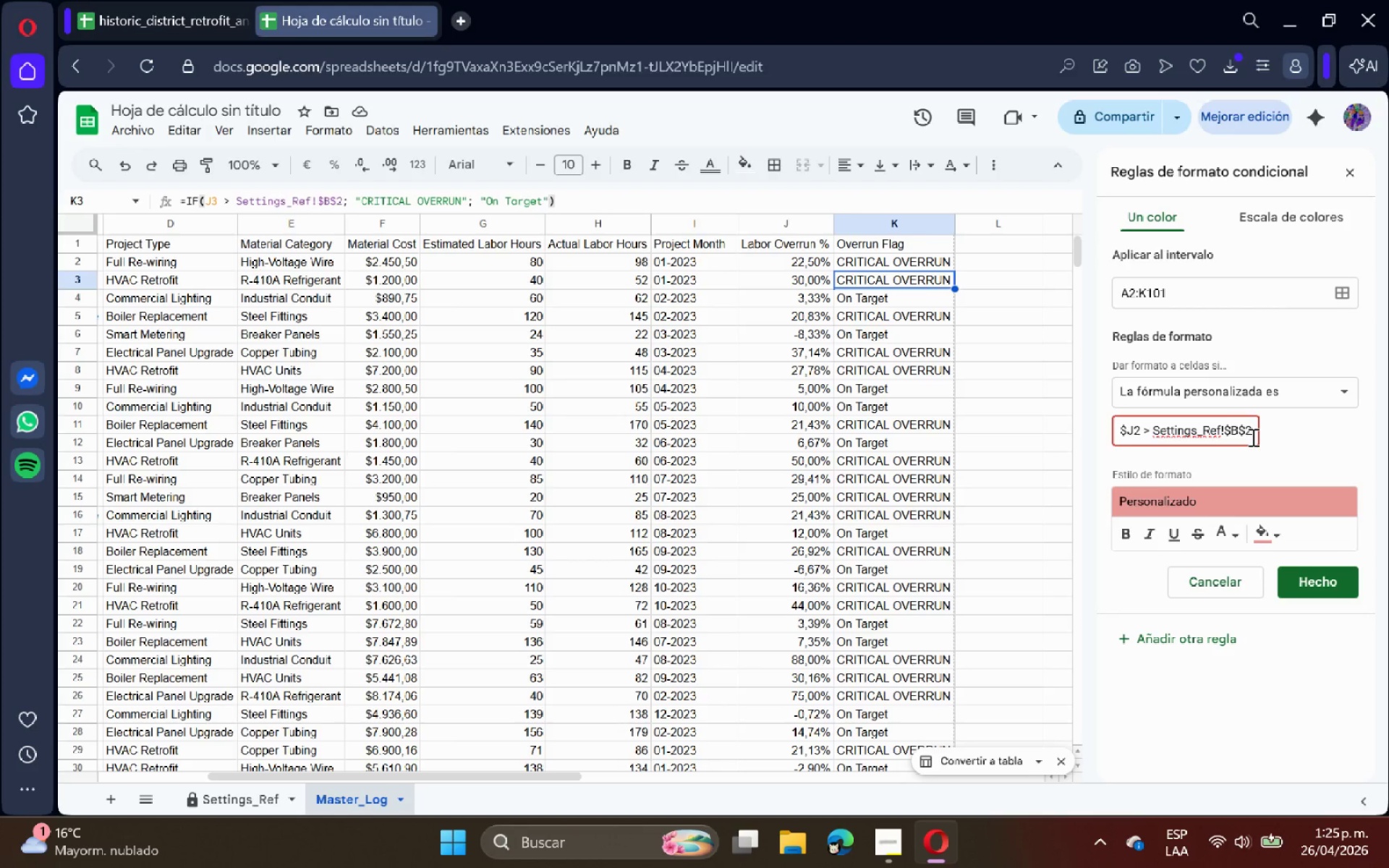 
left_click([1228, 437])
 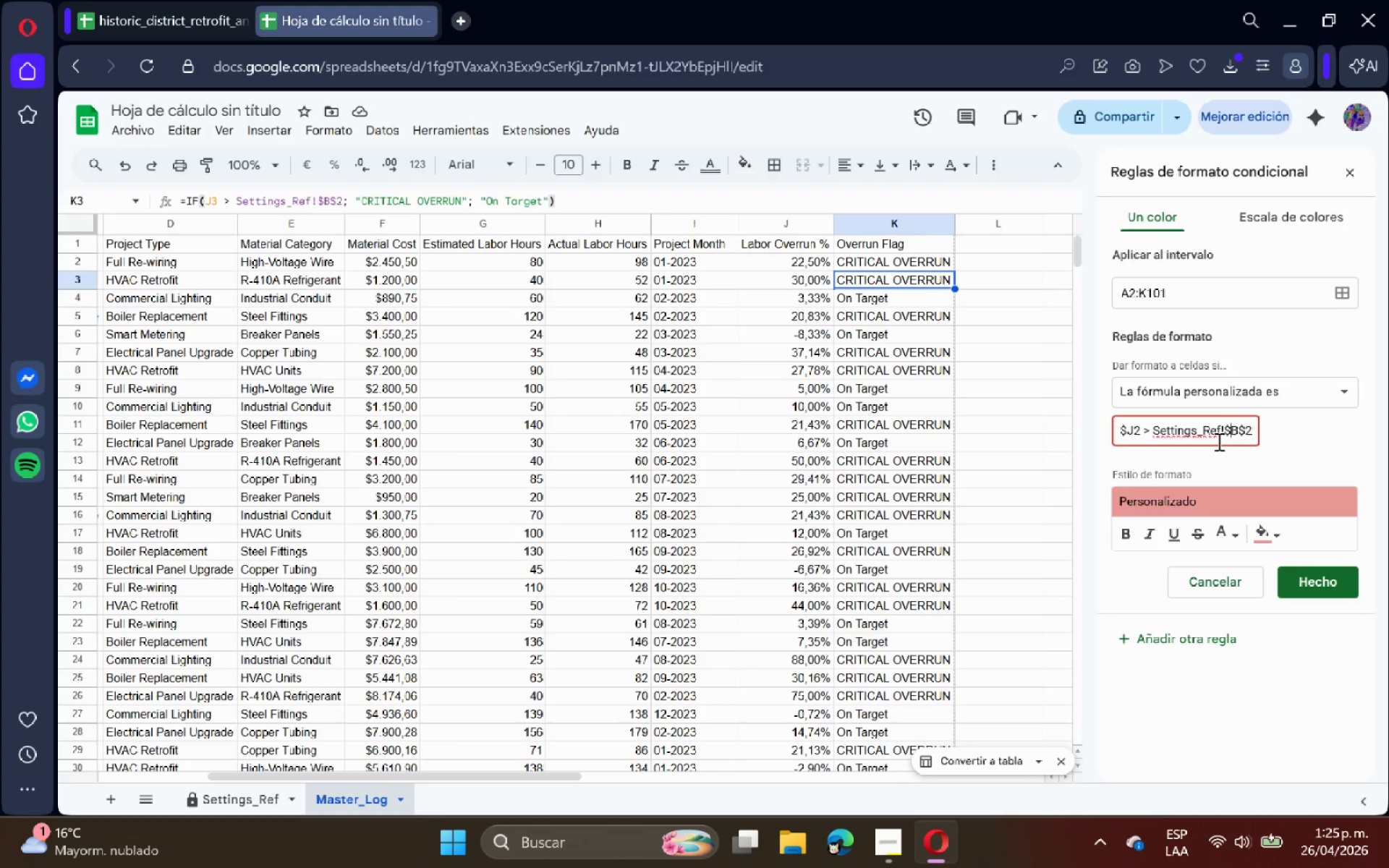 
left_click([1221, 436])
 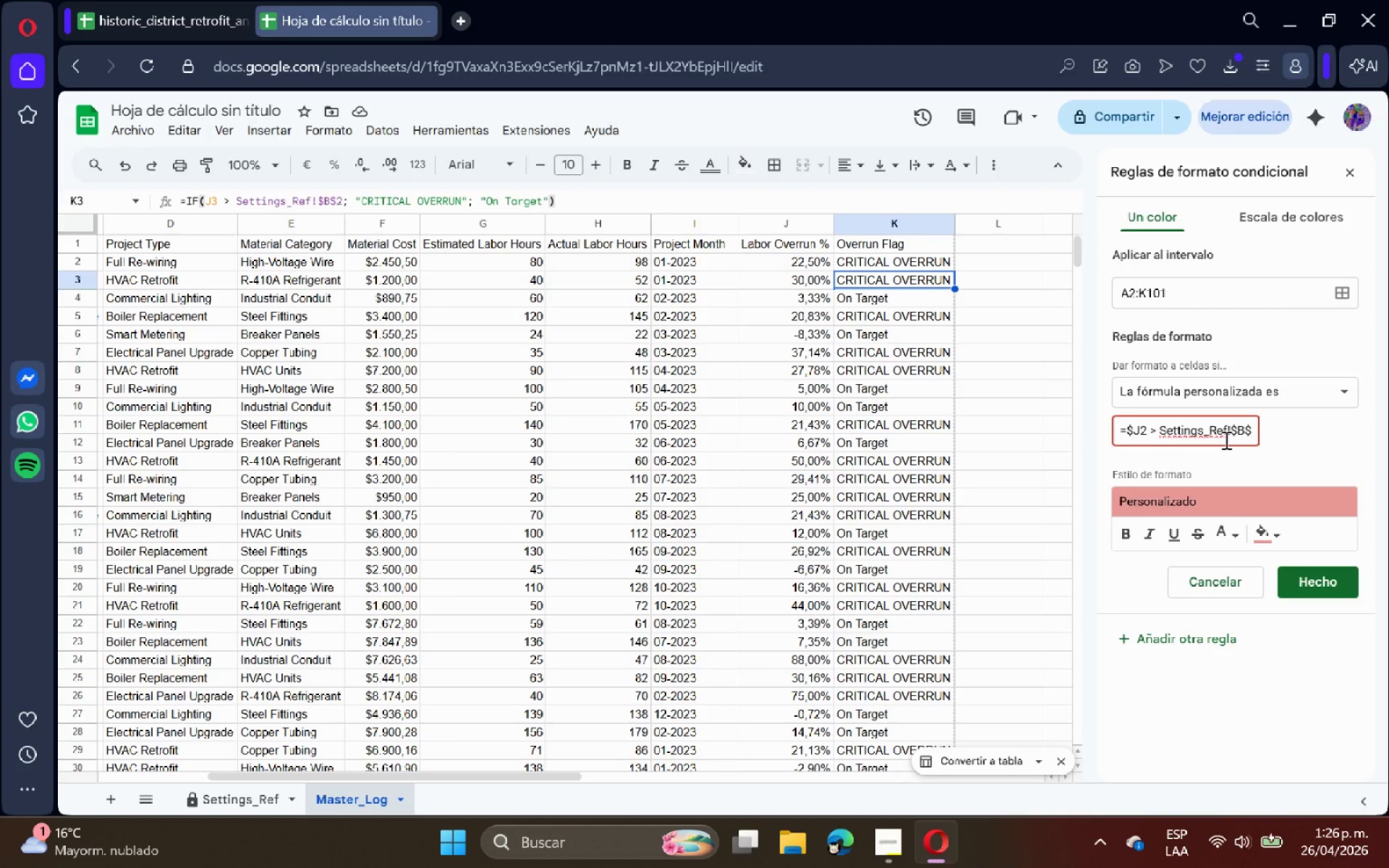 
double_click([1231, 435])
 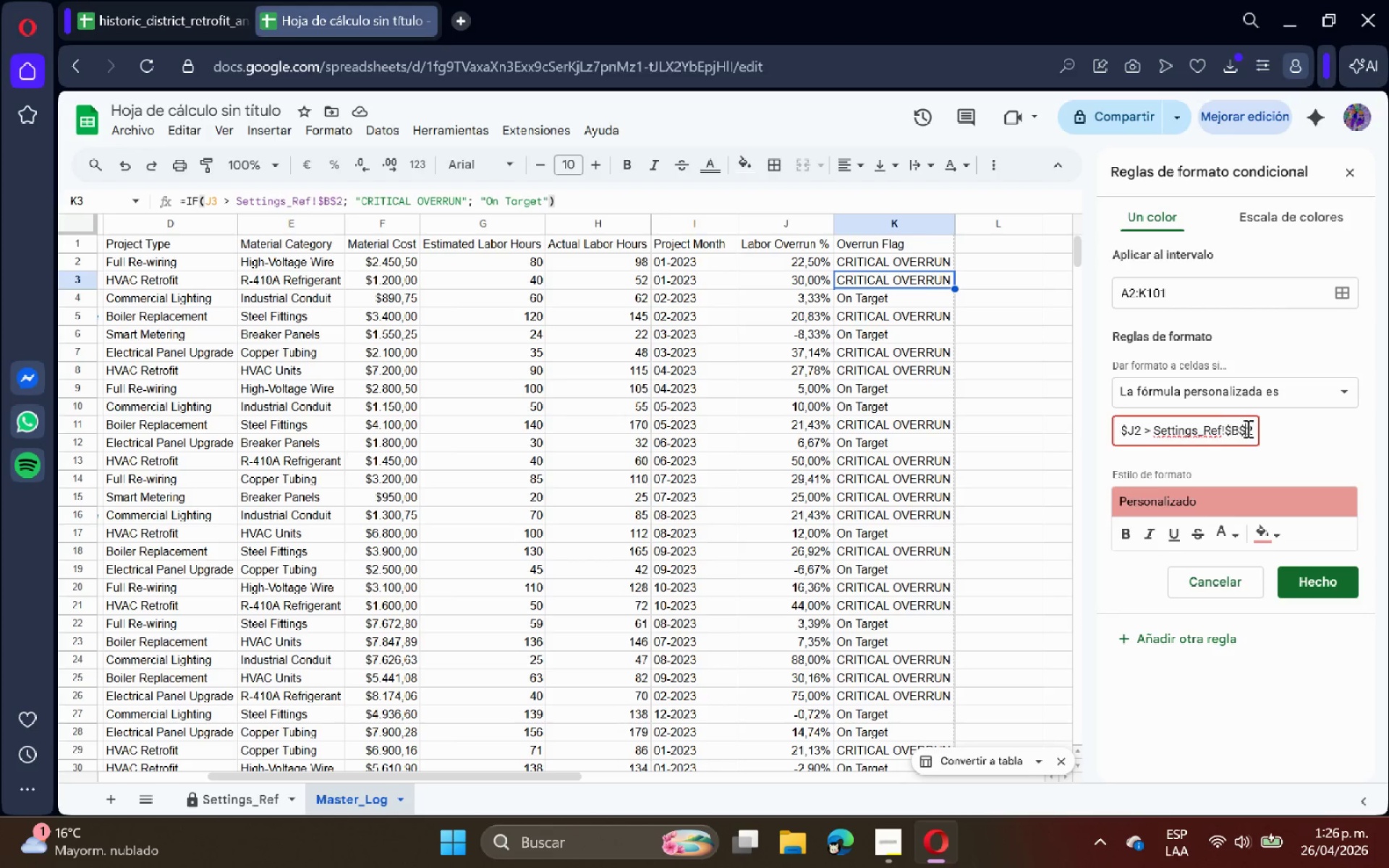 
double_click([1254, 429])
 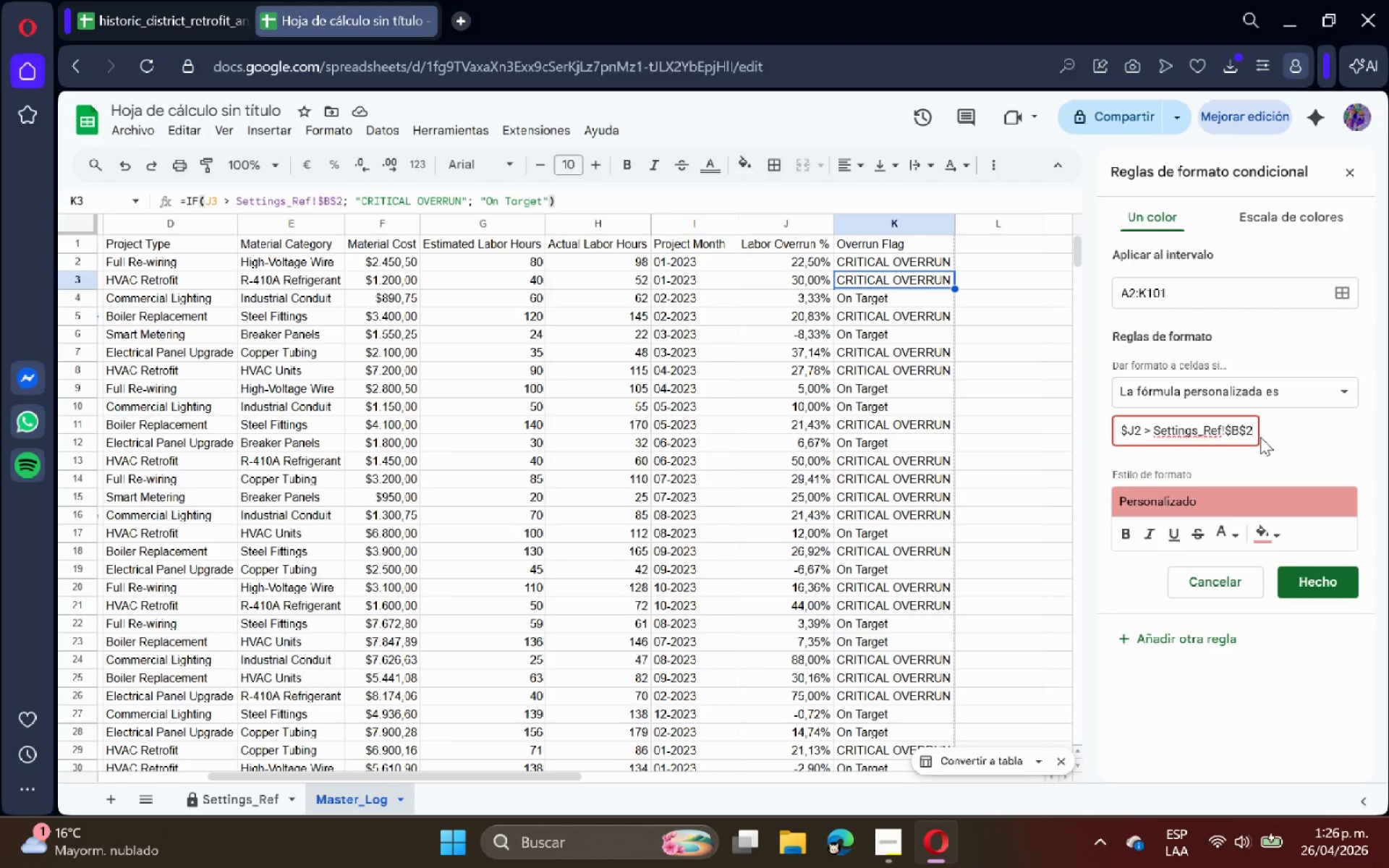 
left_click([1278, 443])
 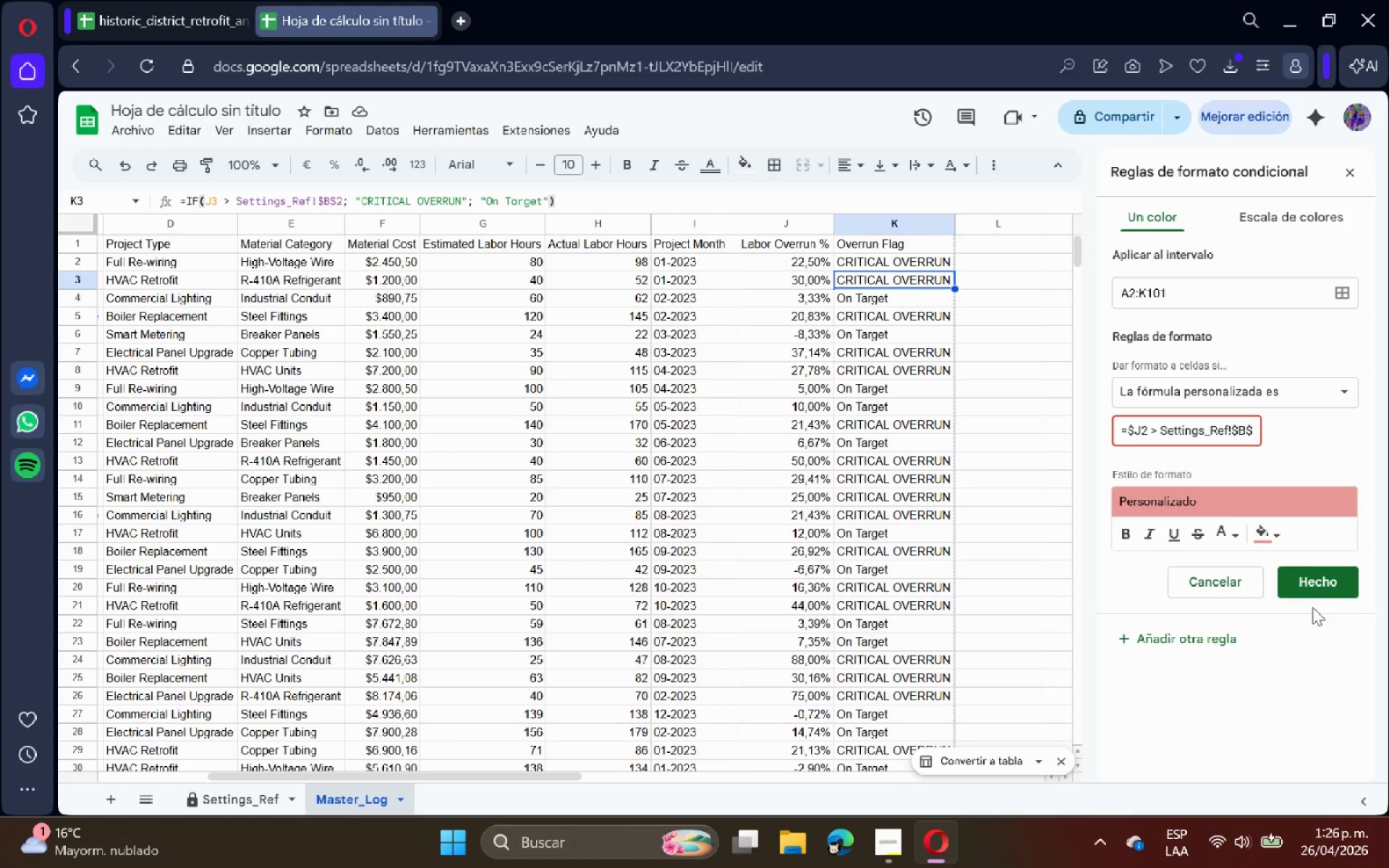 
left_click([1324, 589])
 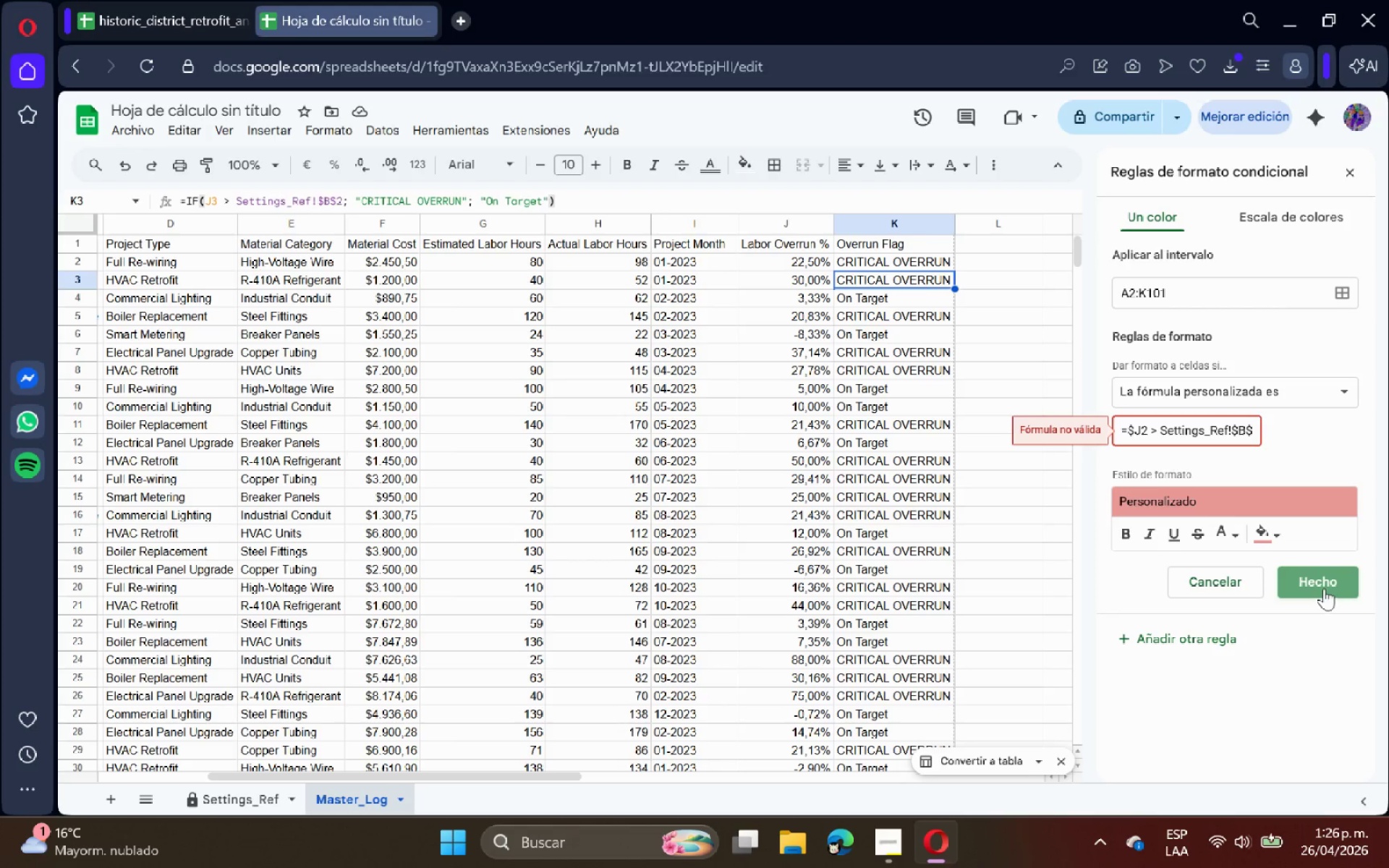 
double_click([1324, 588])
 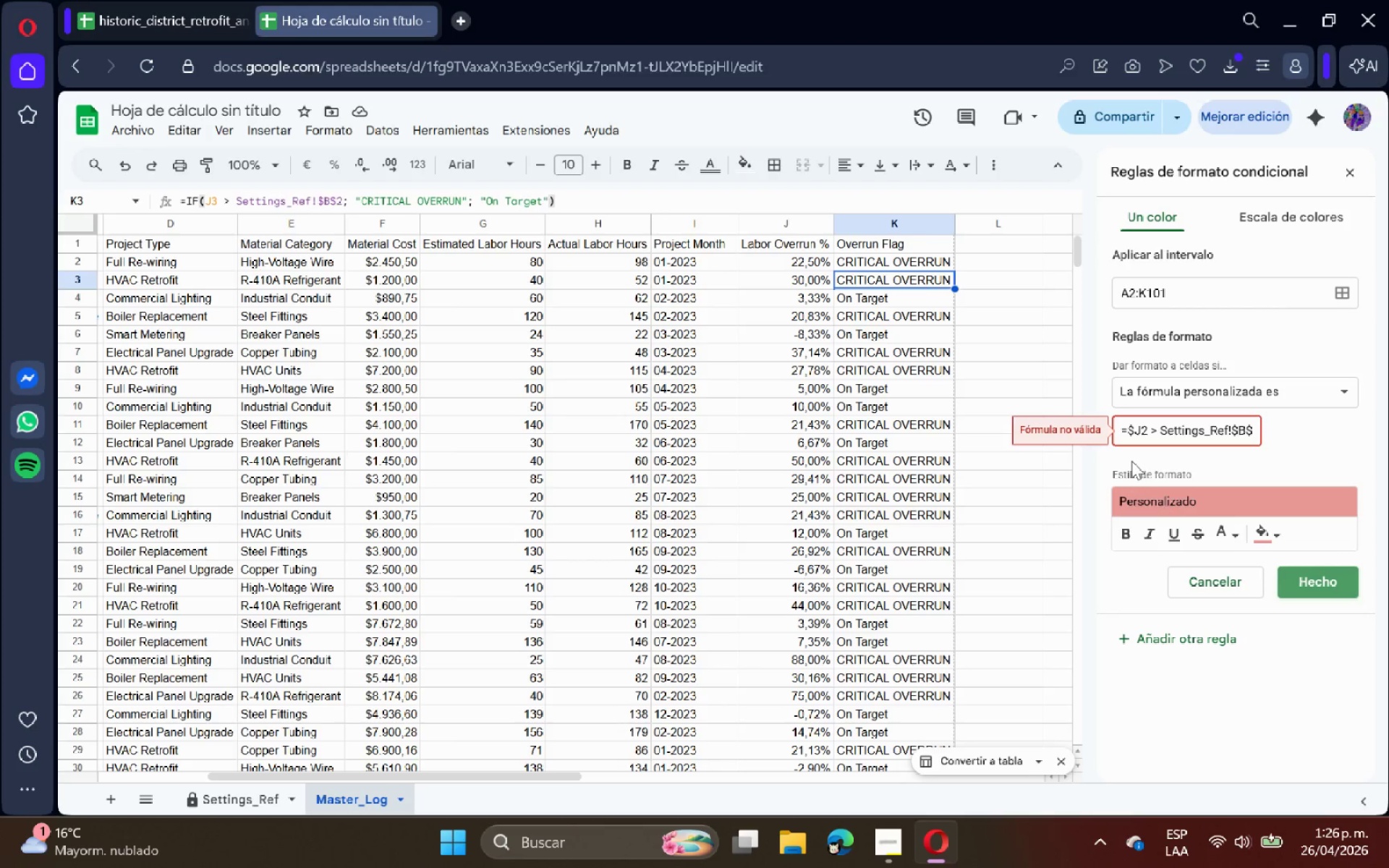 
wait(6.39)
 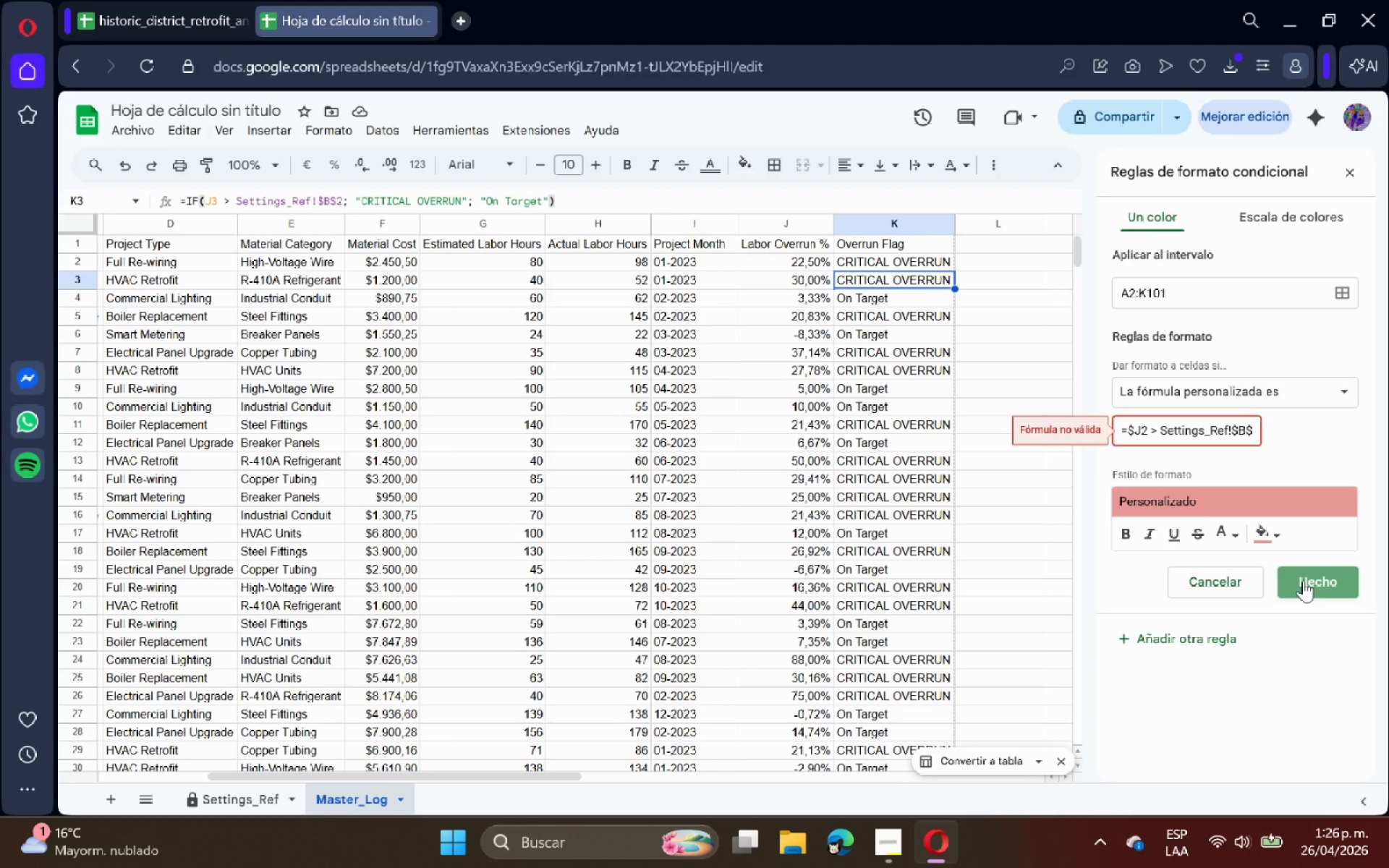 
double_click([1206, 428])
 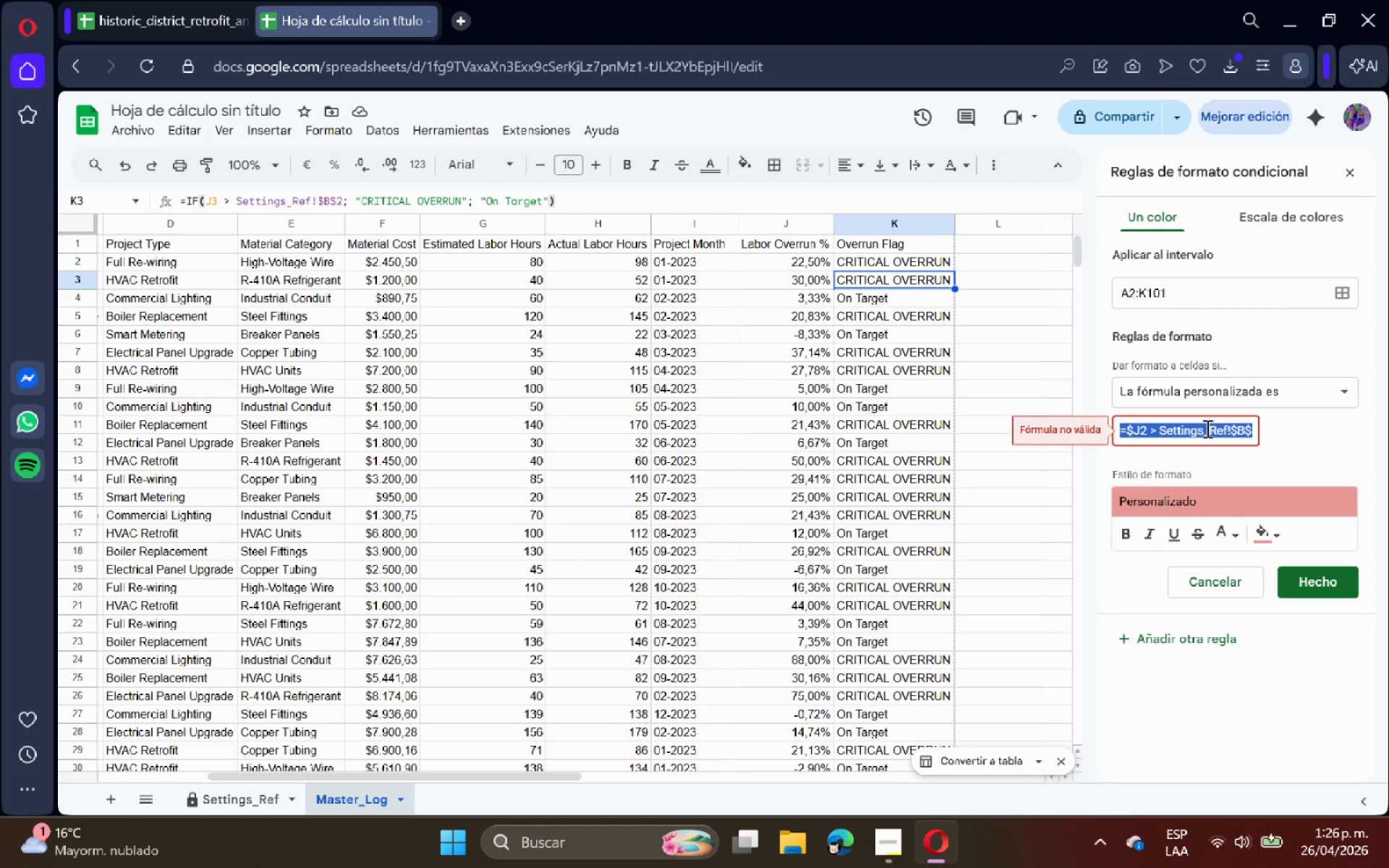 
triple_click([1206, 428])
 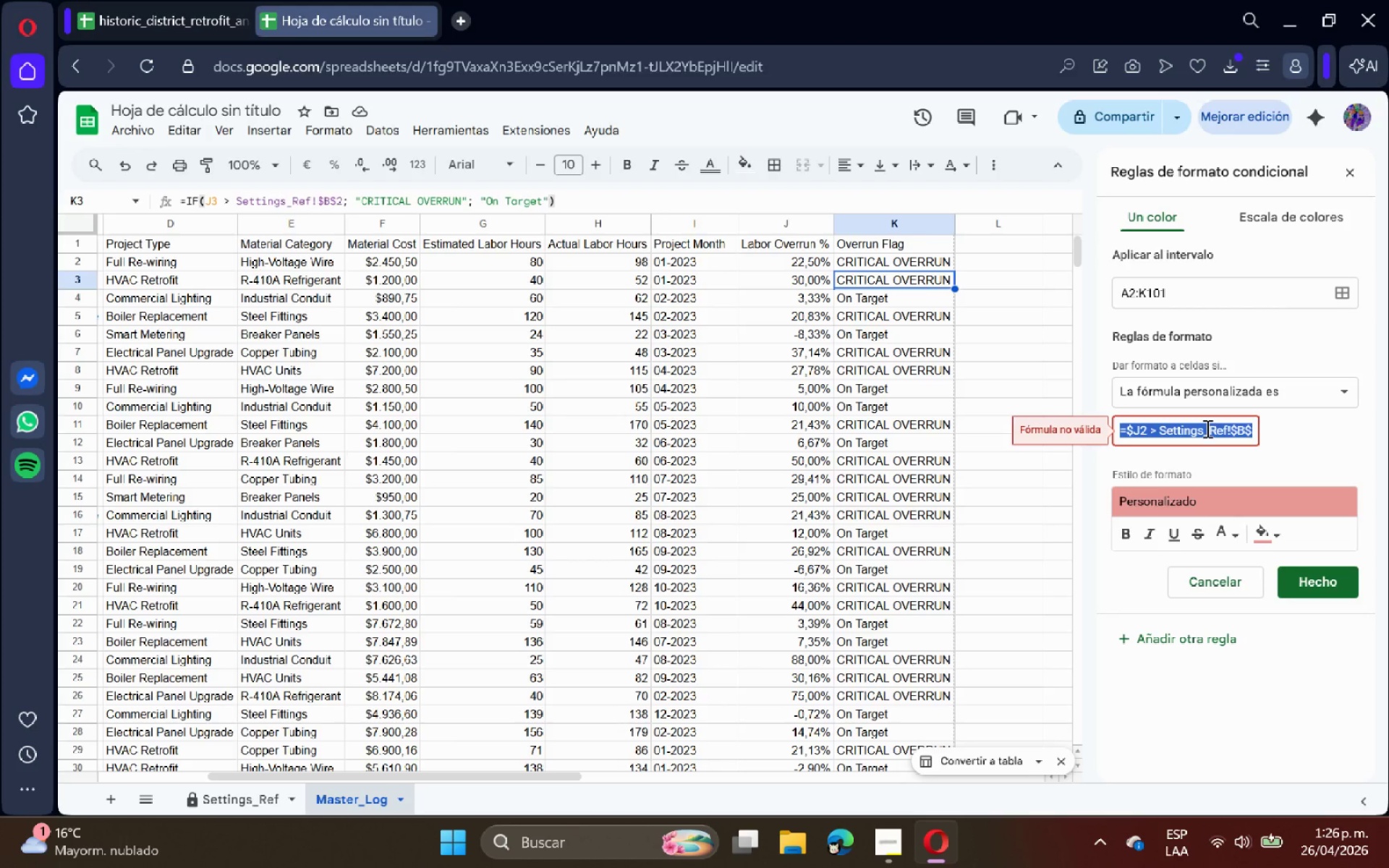 
triple_click([1206, 428])
 